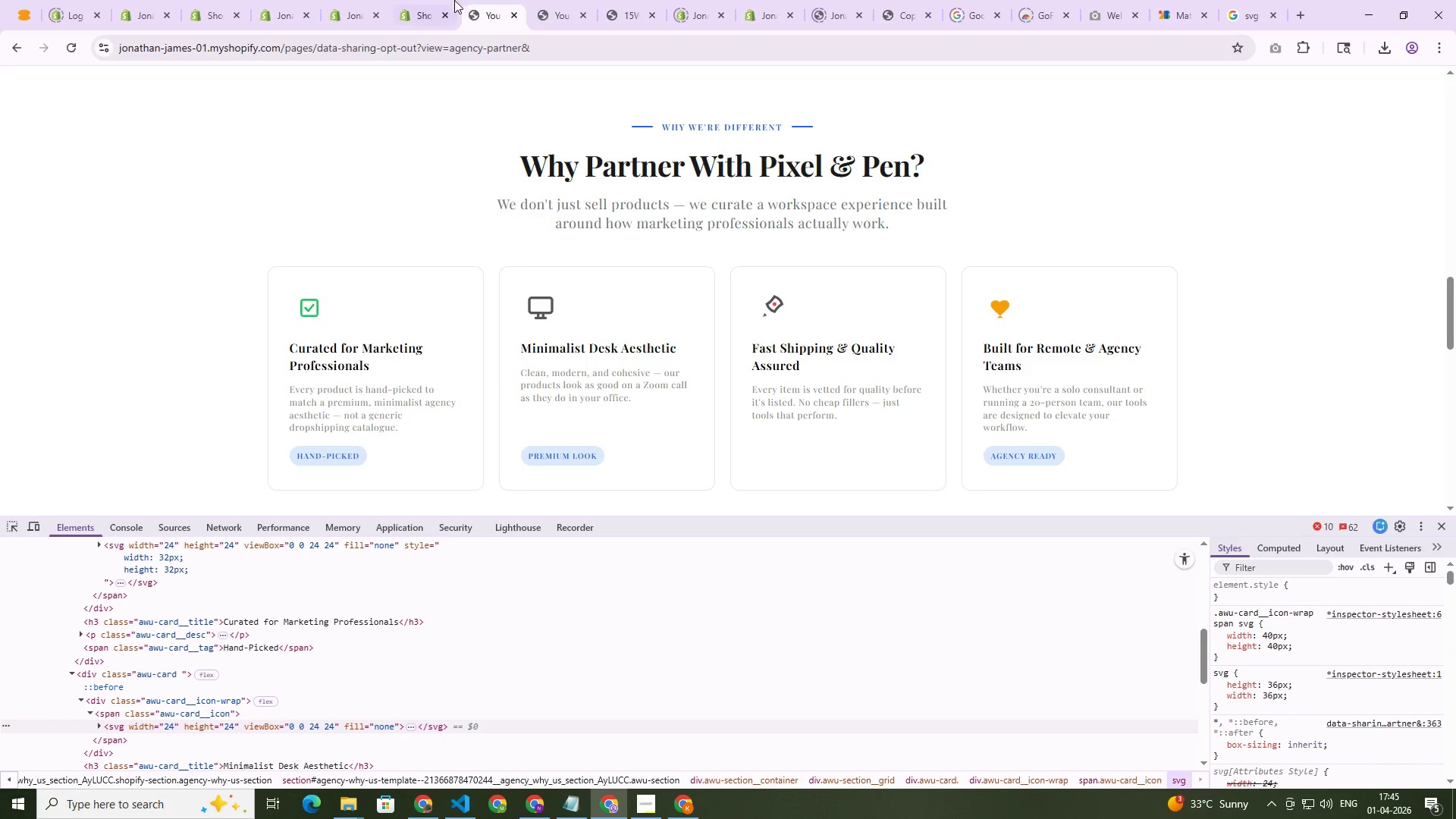 
left_click([429, 0])
 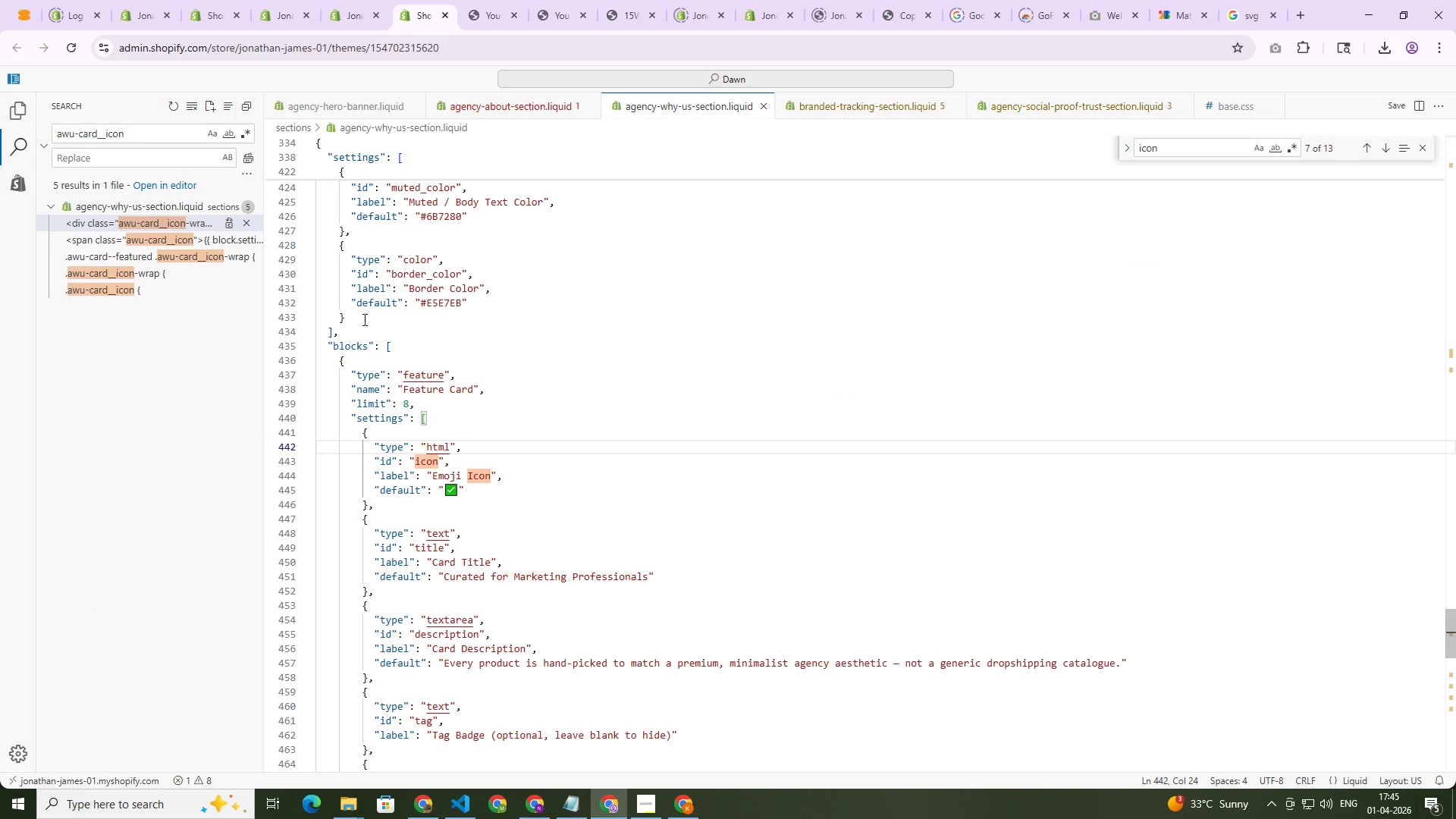 
scroll: coordinate [378, 318], scroll_direction: up, amount: 50.0
 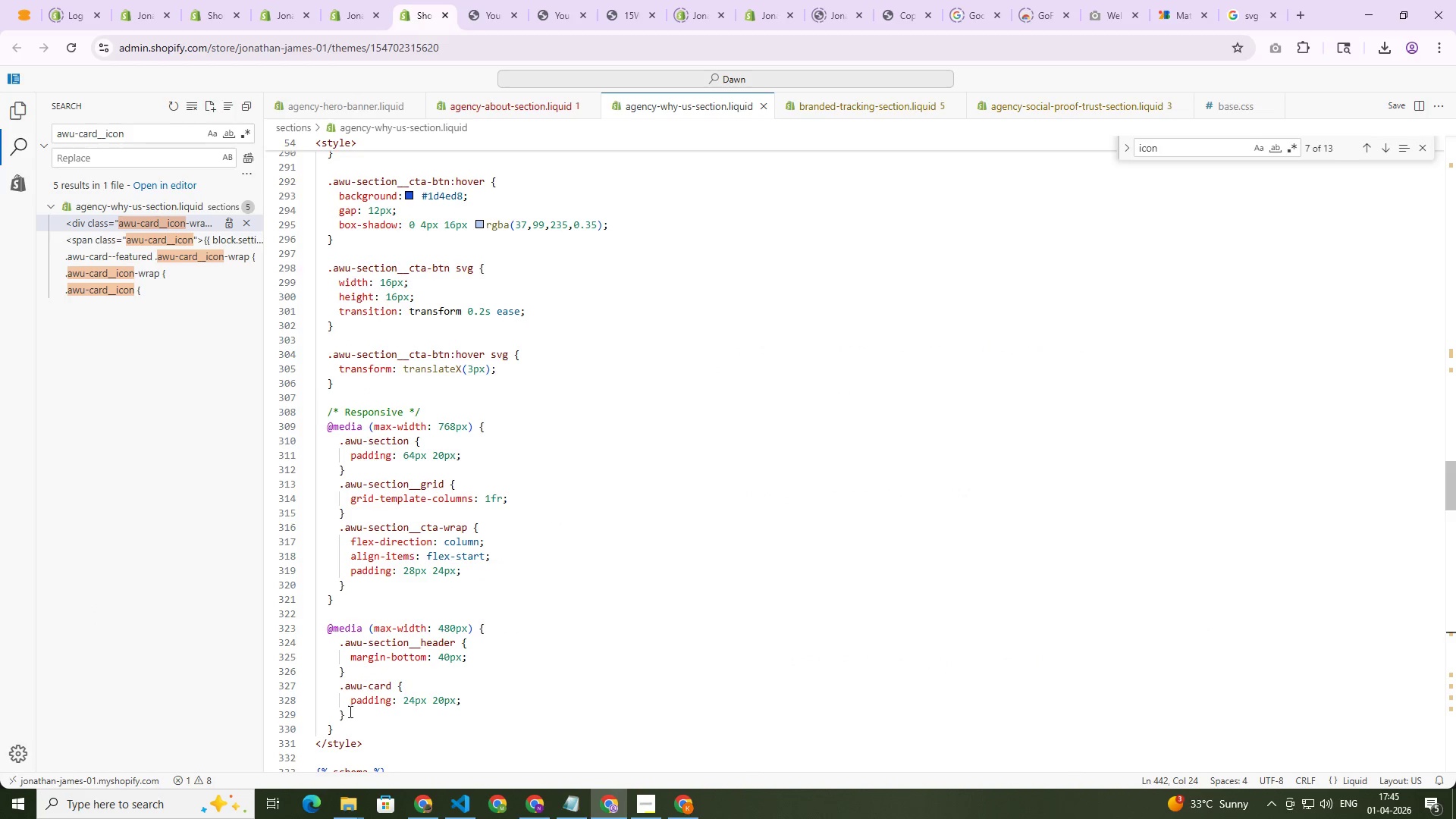 
left_click_drag(start_coordinate=[347, 726], to_coordinate=[348, 730])
 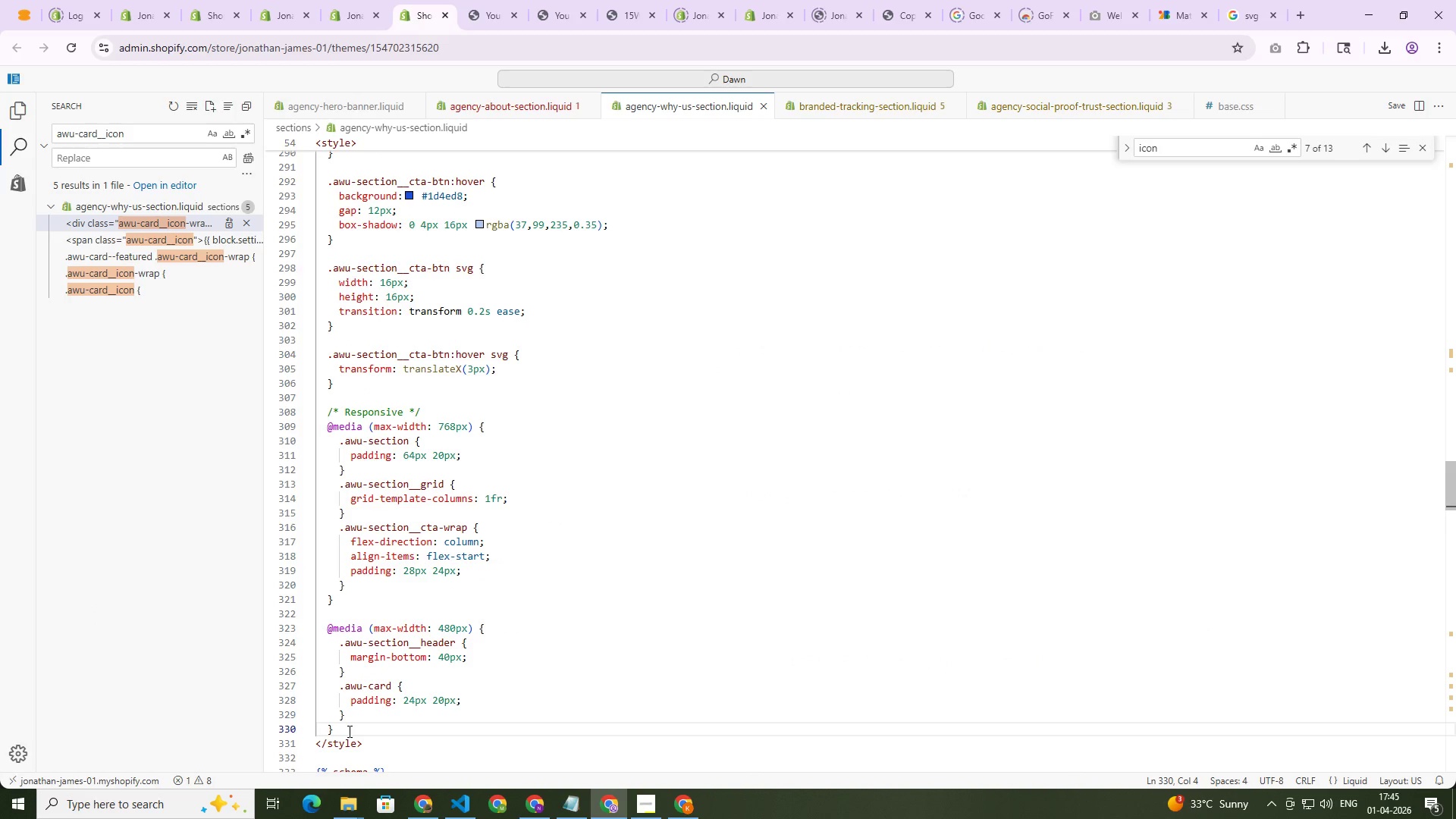 
key(NumpadEnter)
 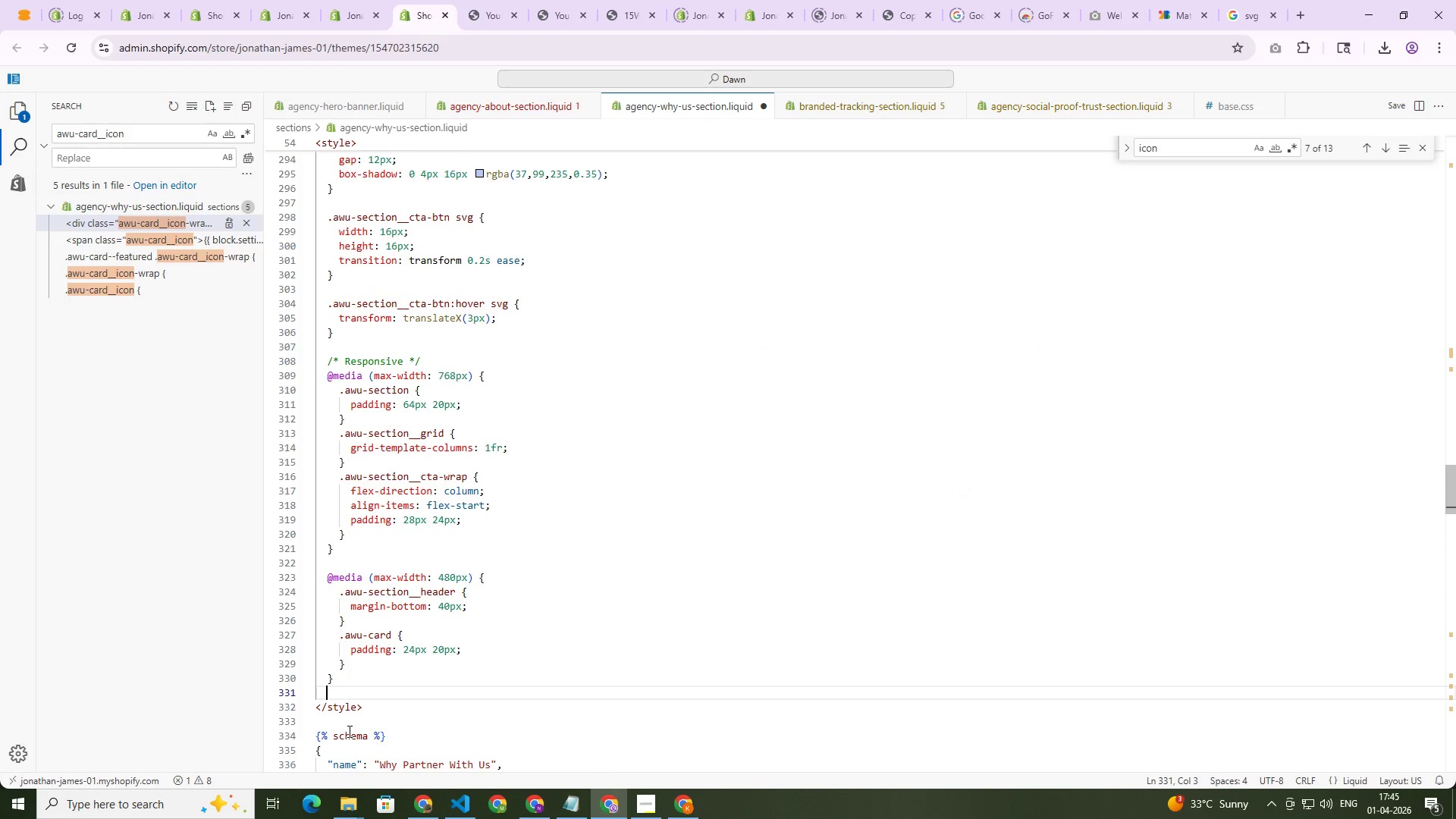 
key(Control+V)
 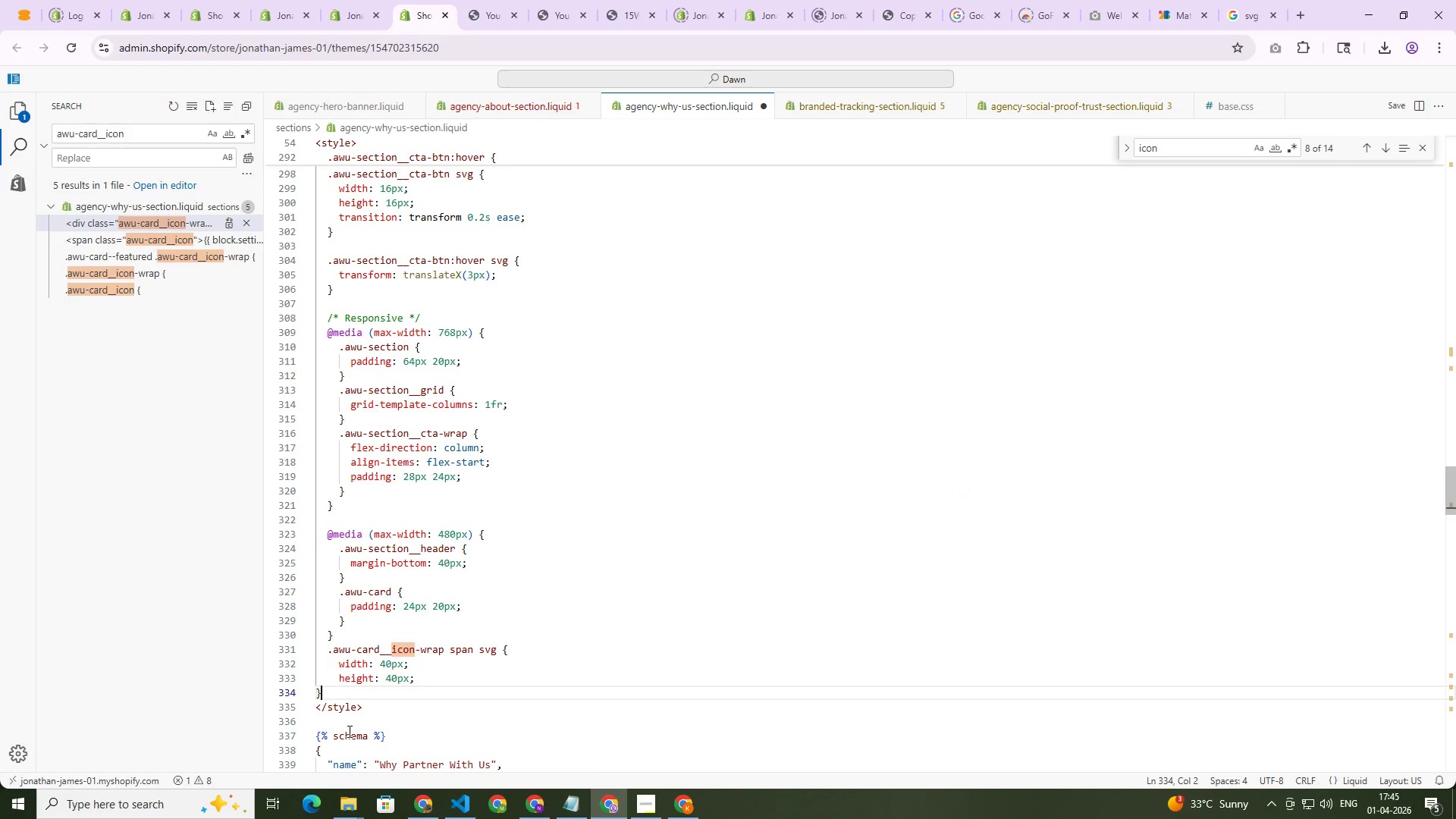 
key(Control+S)
 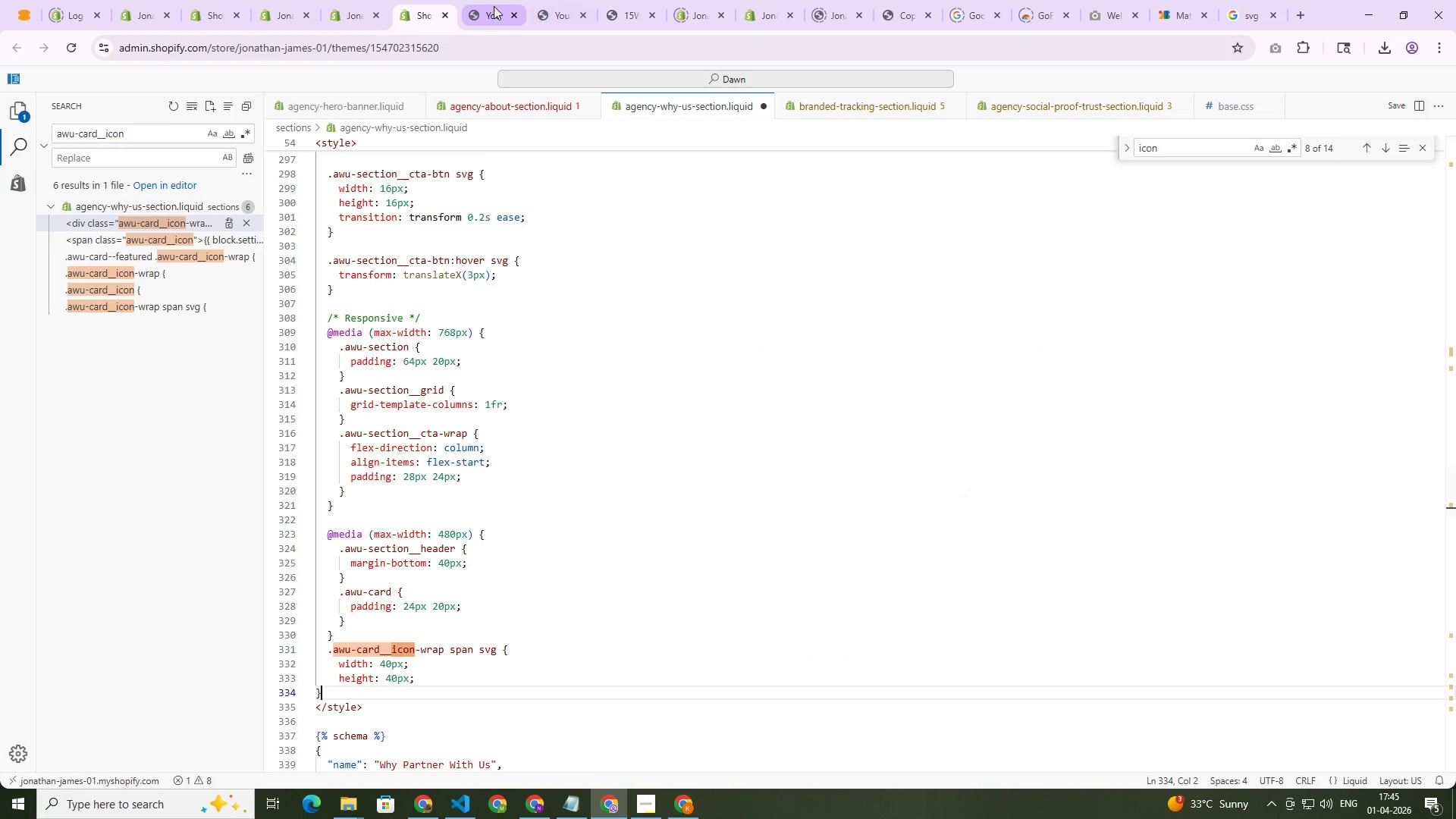 
left_click([494, 5])
 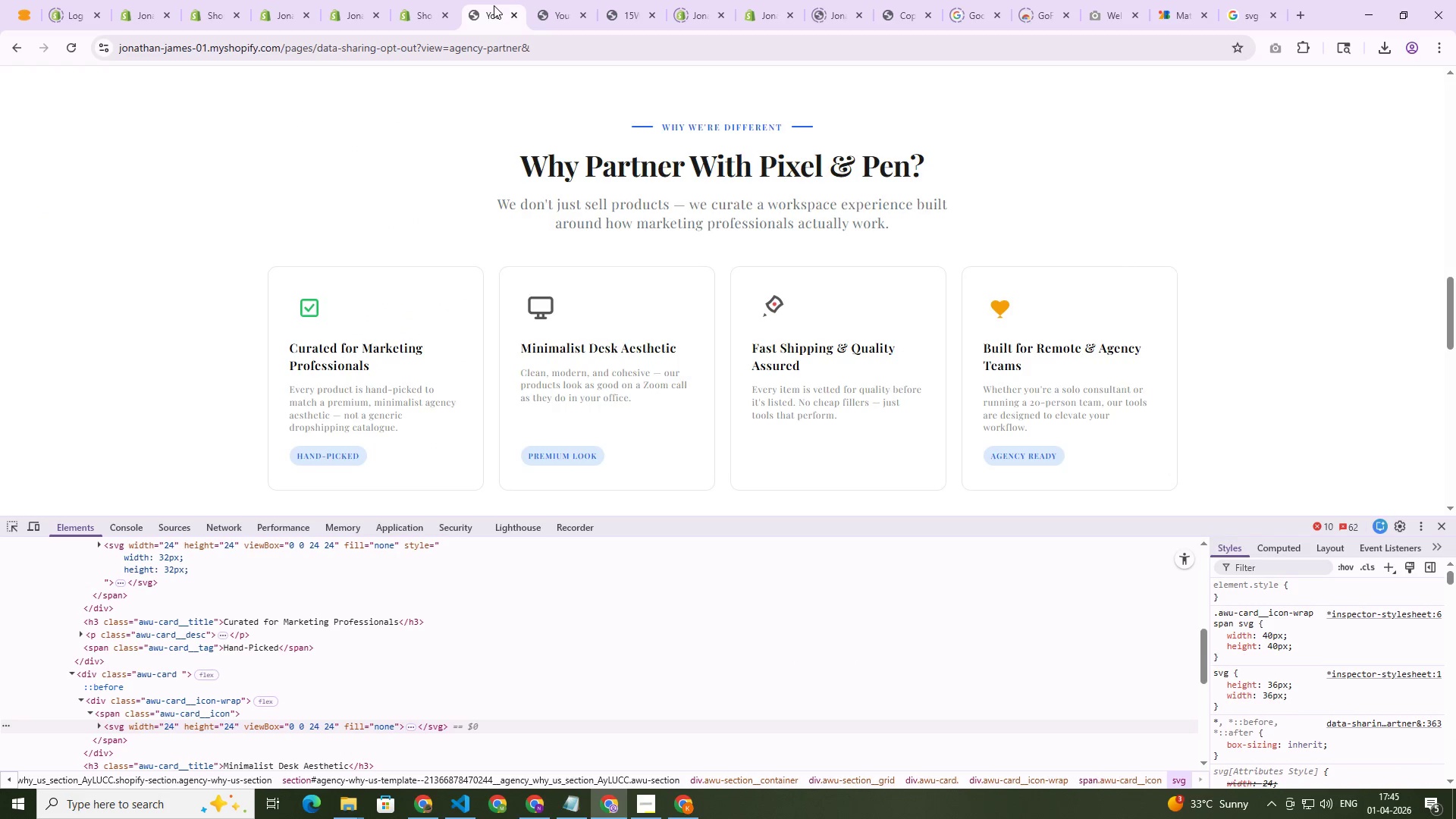 
key(Control+Shift+R)
 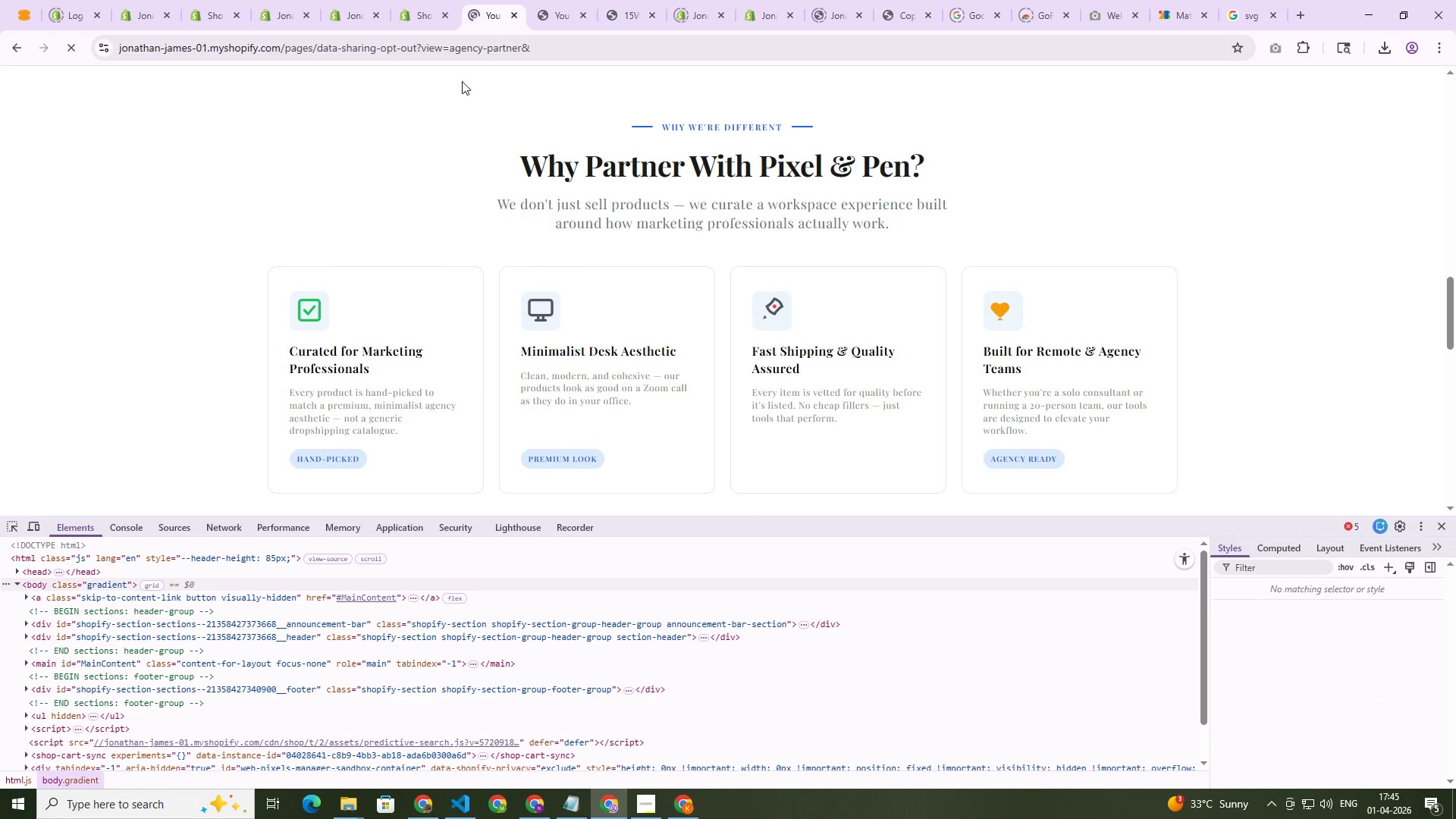 
key(Control+Shift+C)
 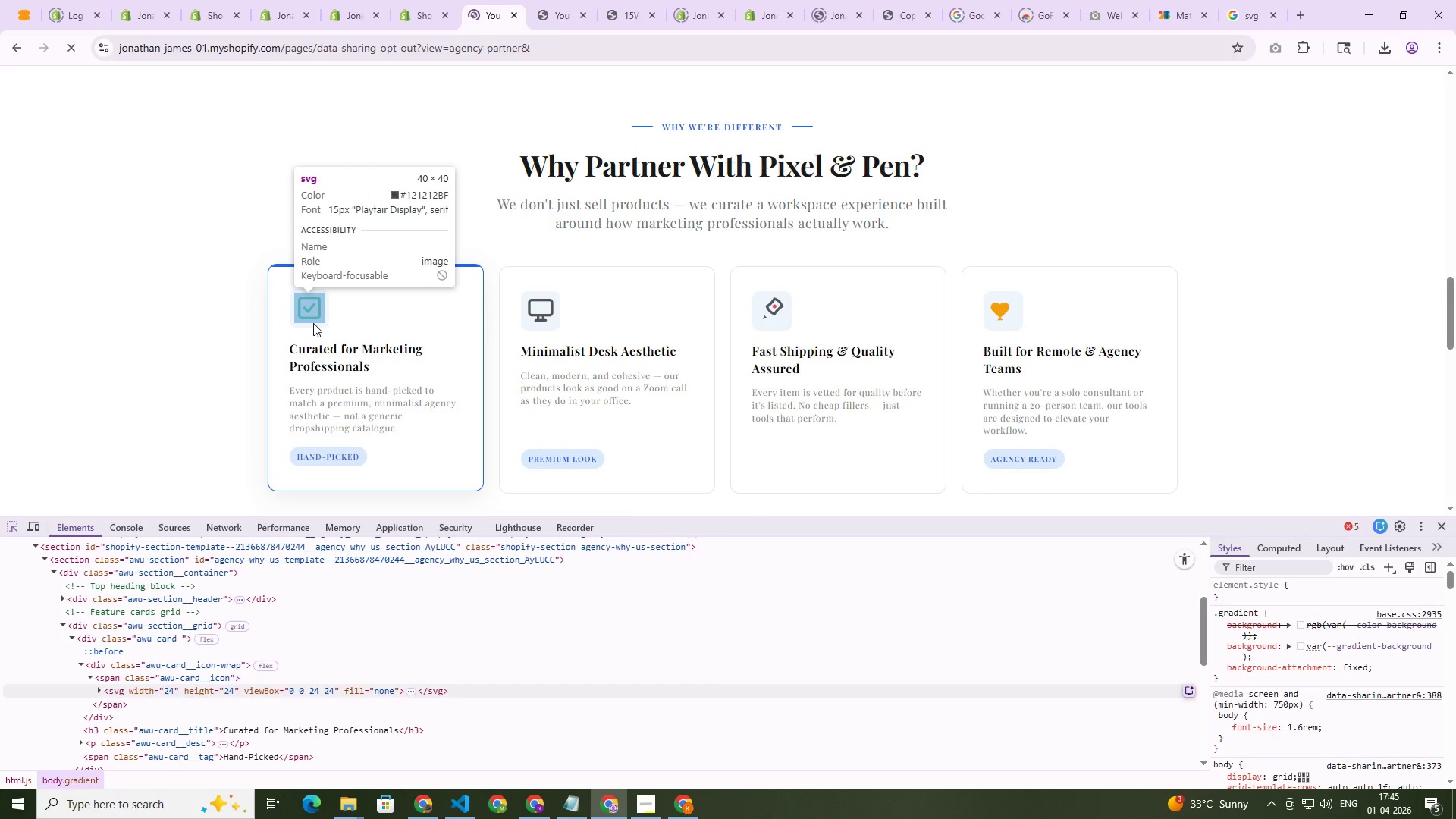 
left_click([317, 325])
 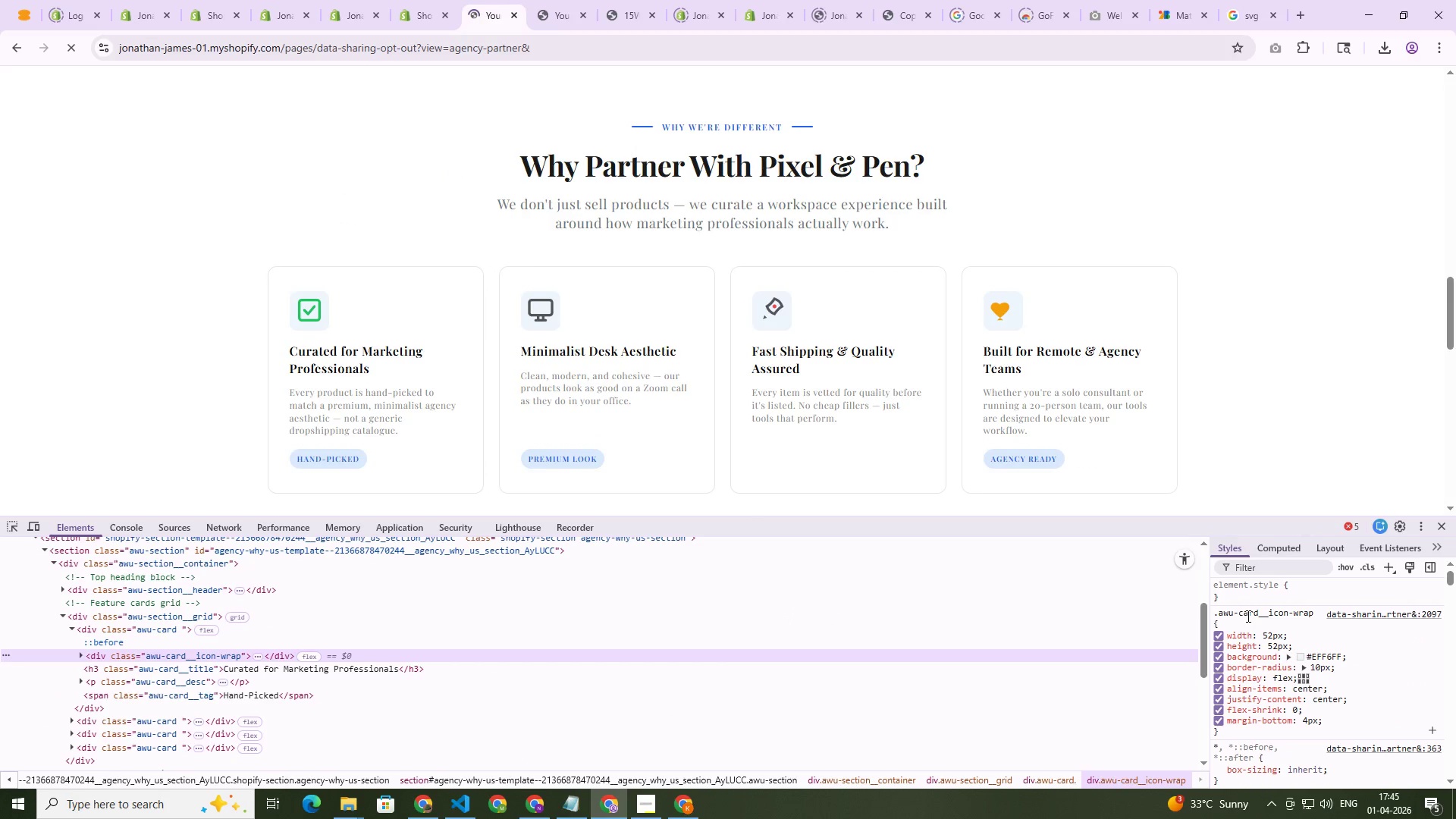 
left_click([1248, 613])
 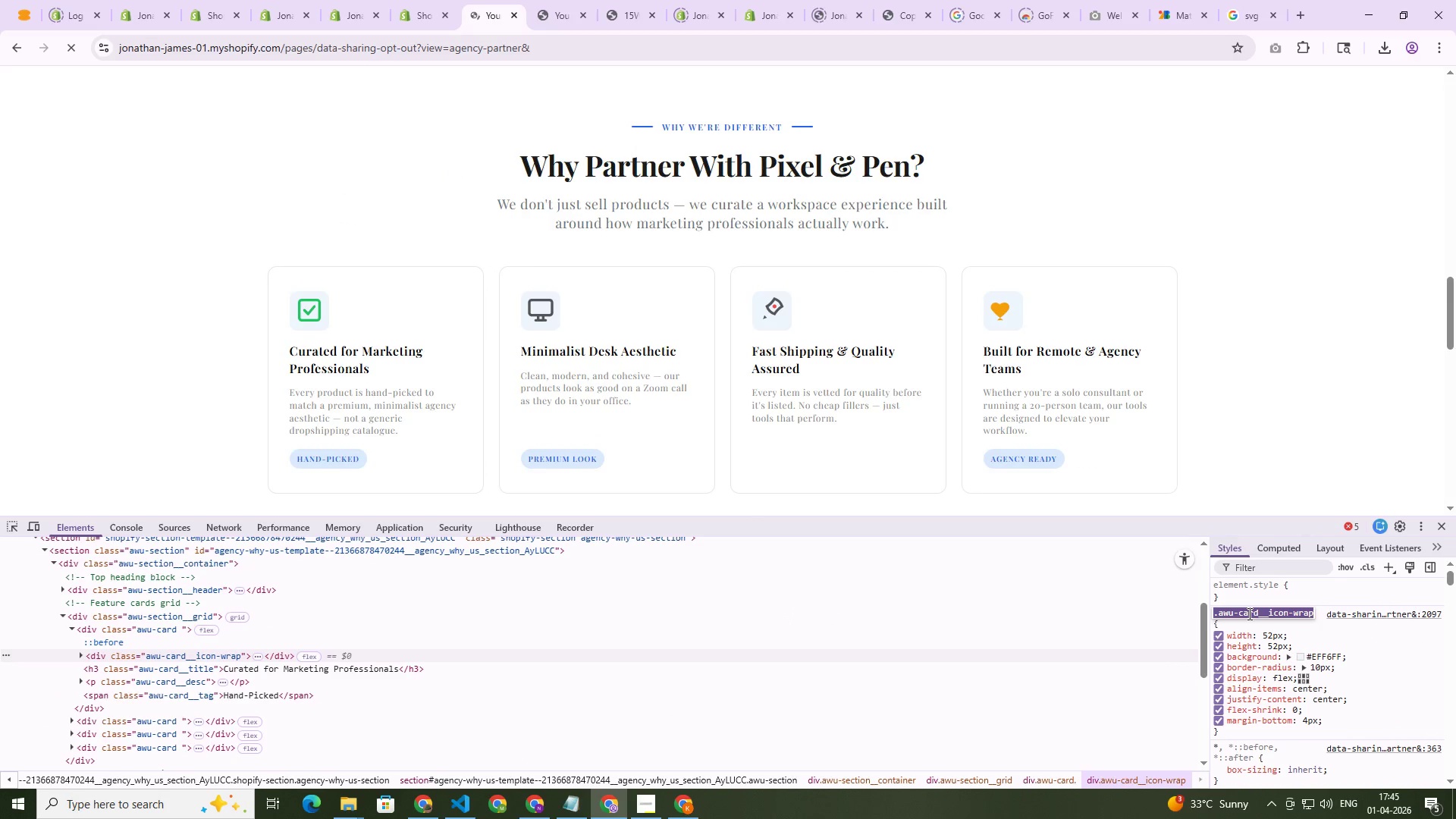 
key(Control+C)
 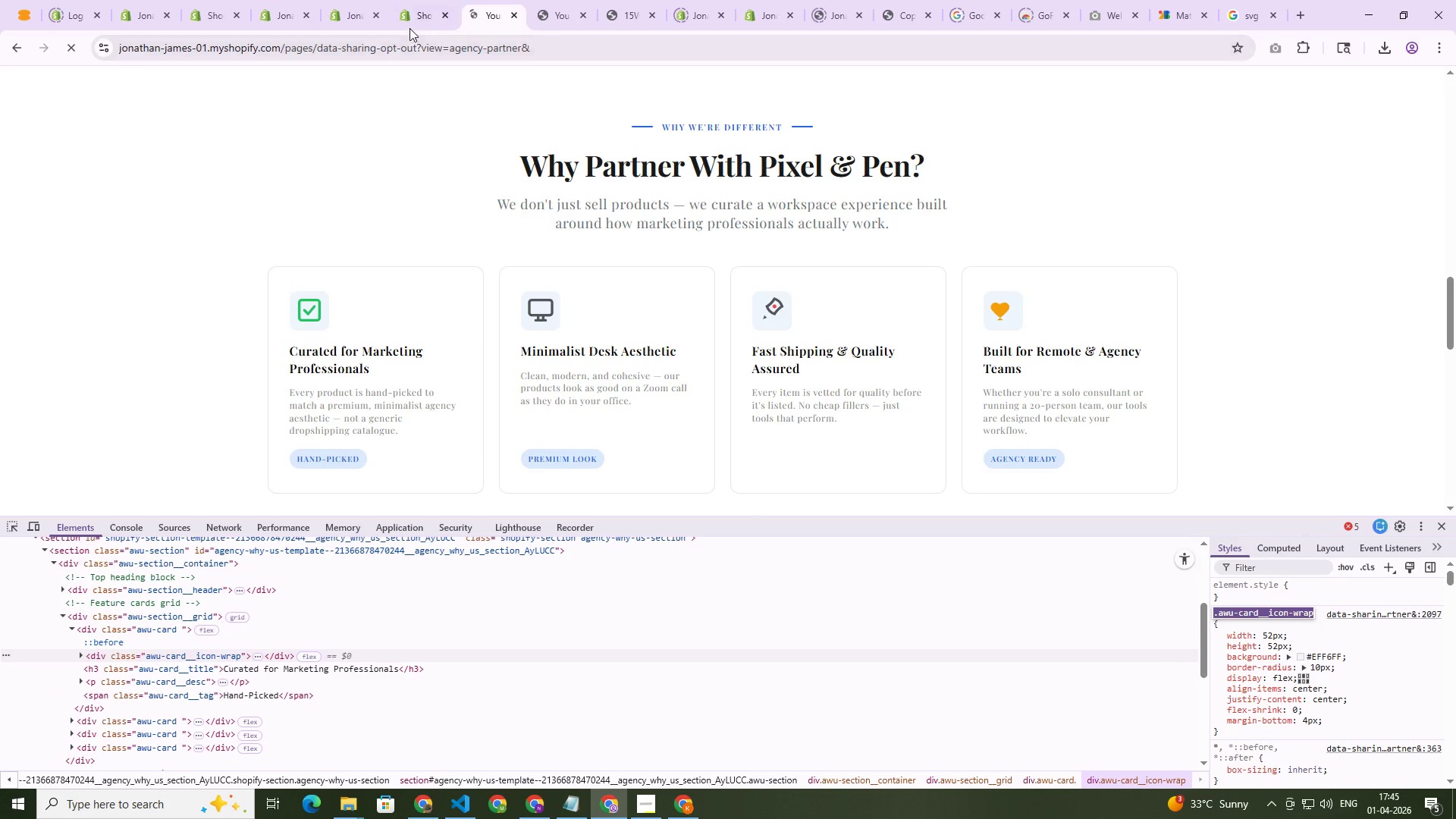 
left_click([410, 22])
 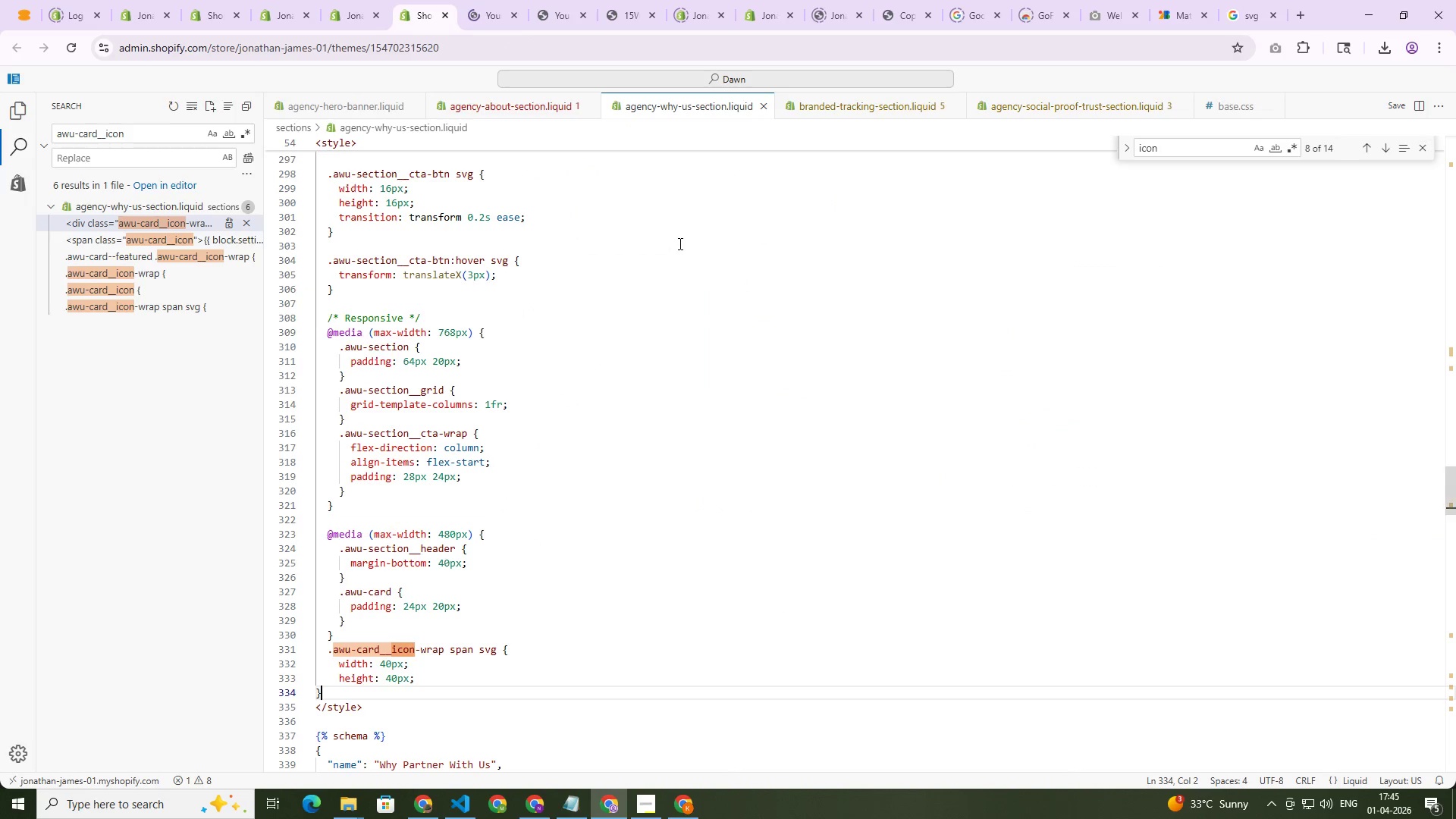 
left_click([690, 261])
 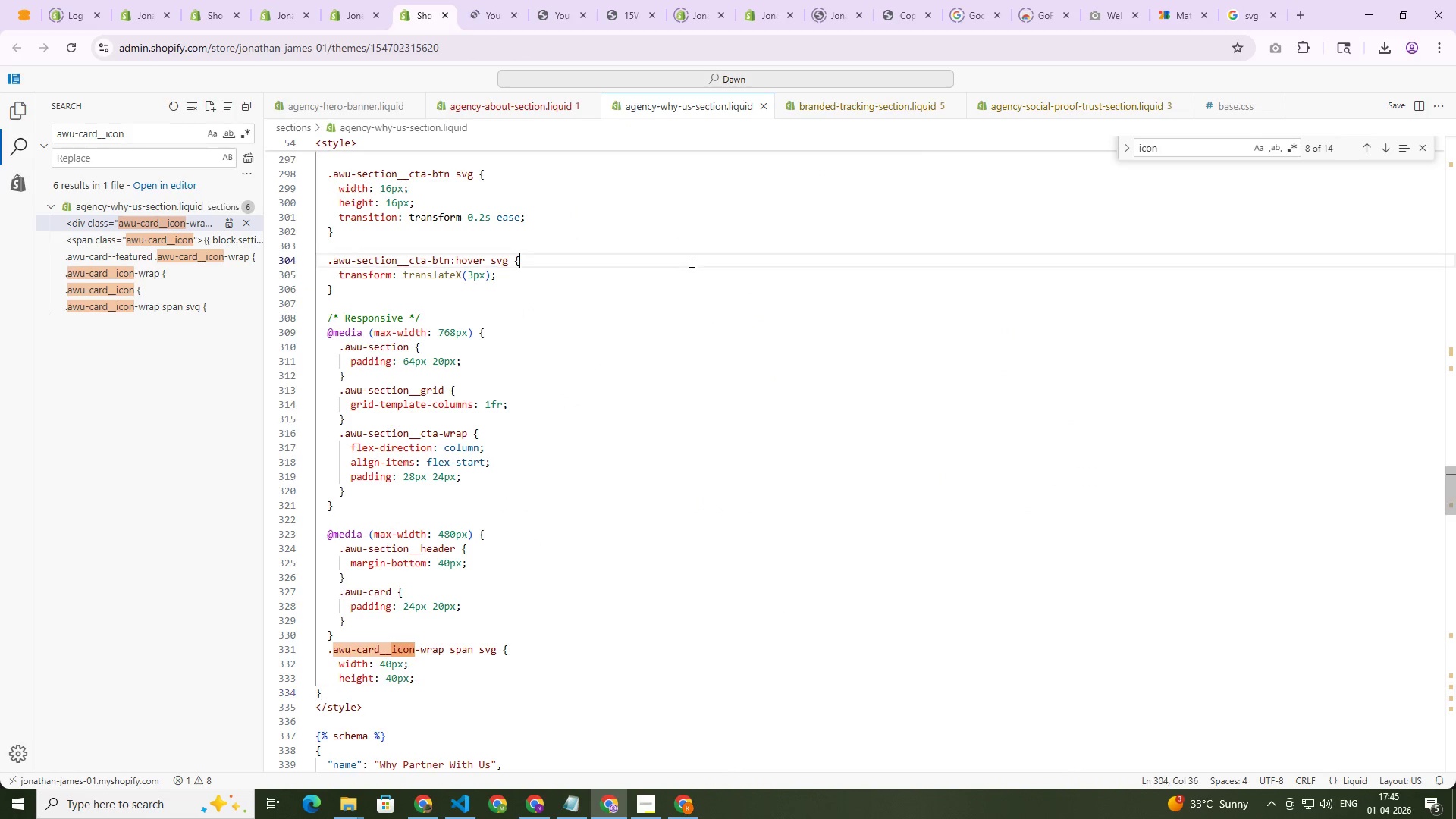 
key(Control+F)
 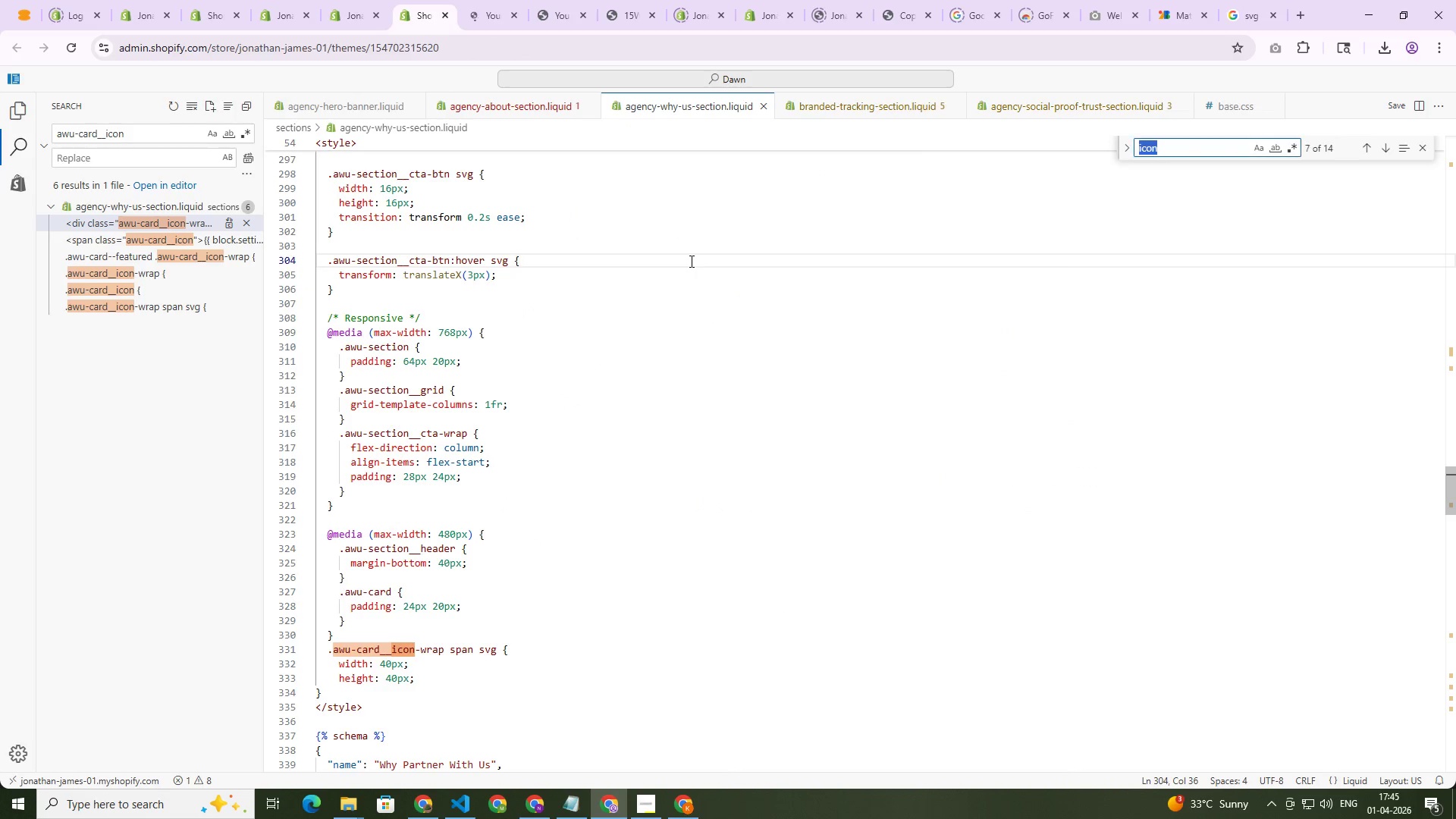 
key(Control+V)
 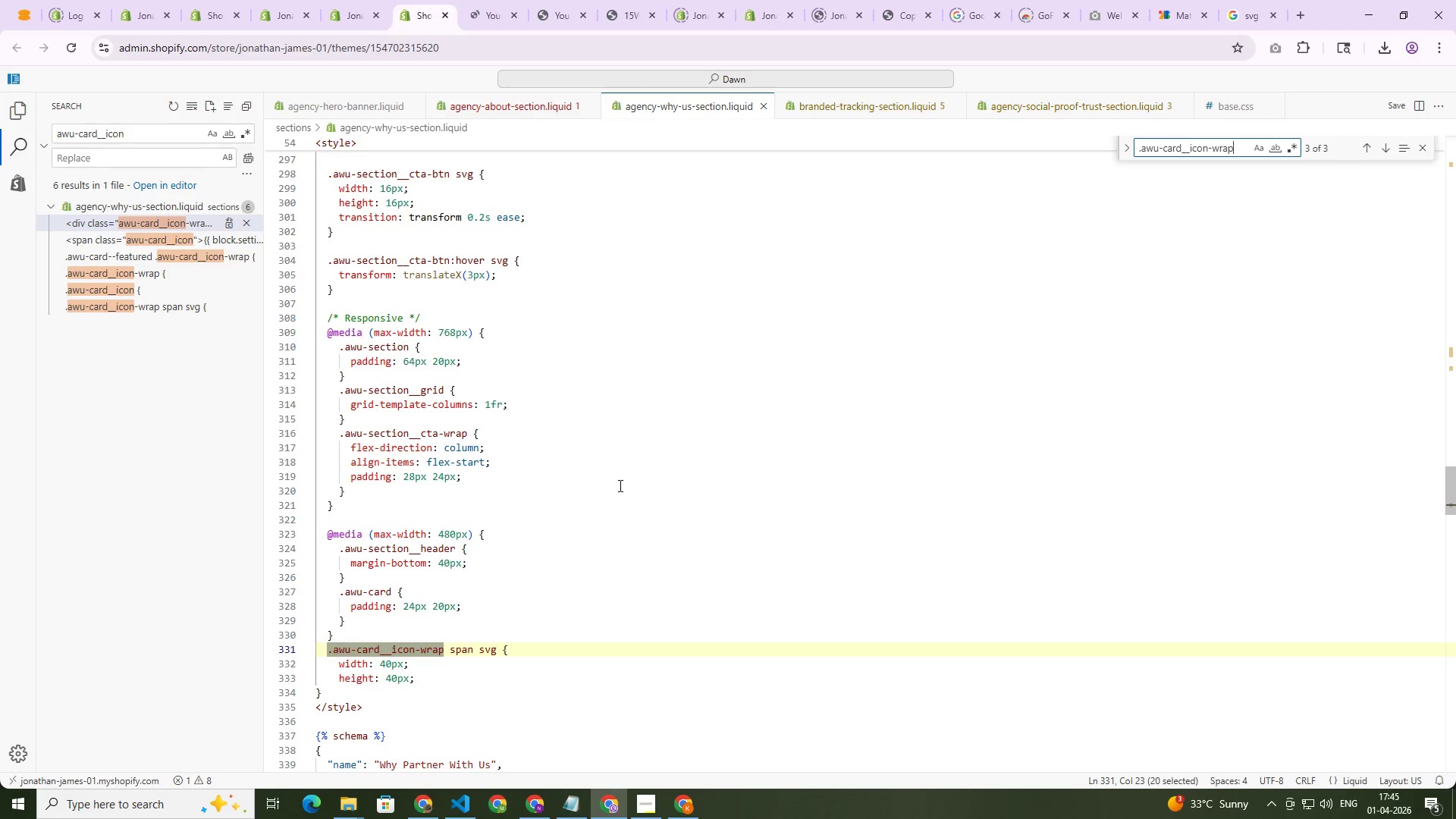 
key(Control+NumpadEnter)
 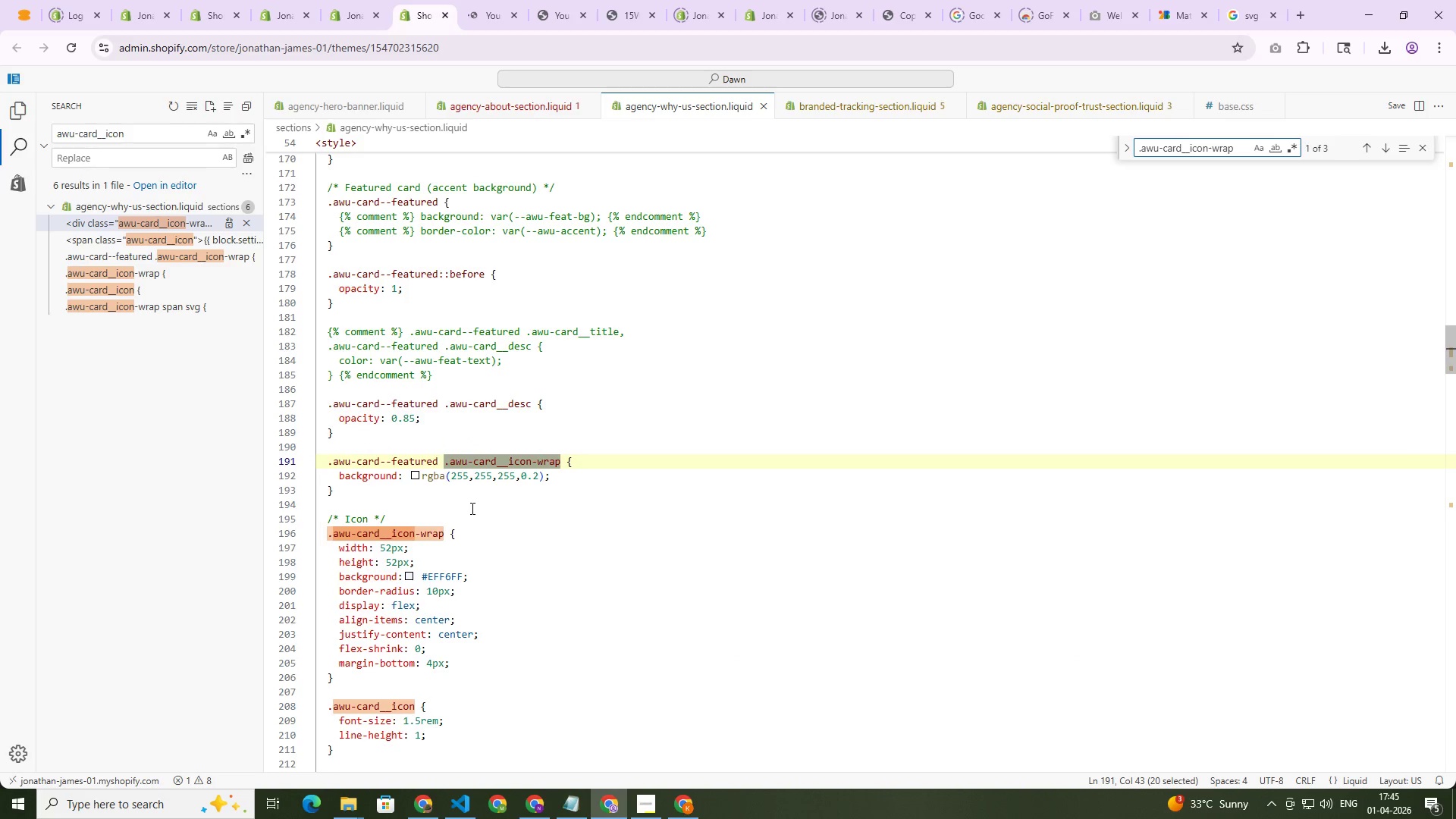 
left_click([391, 571])
 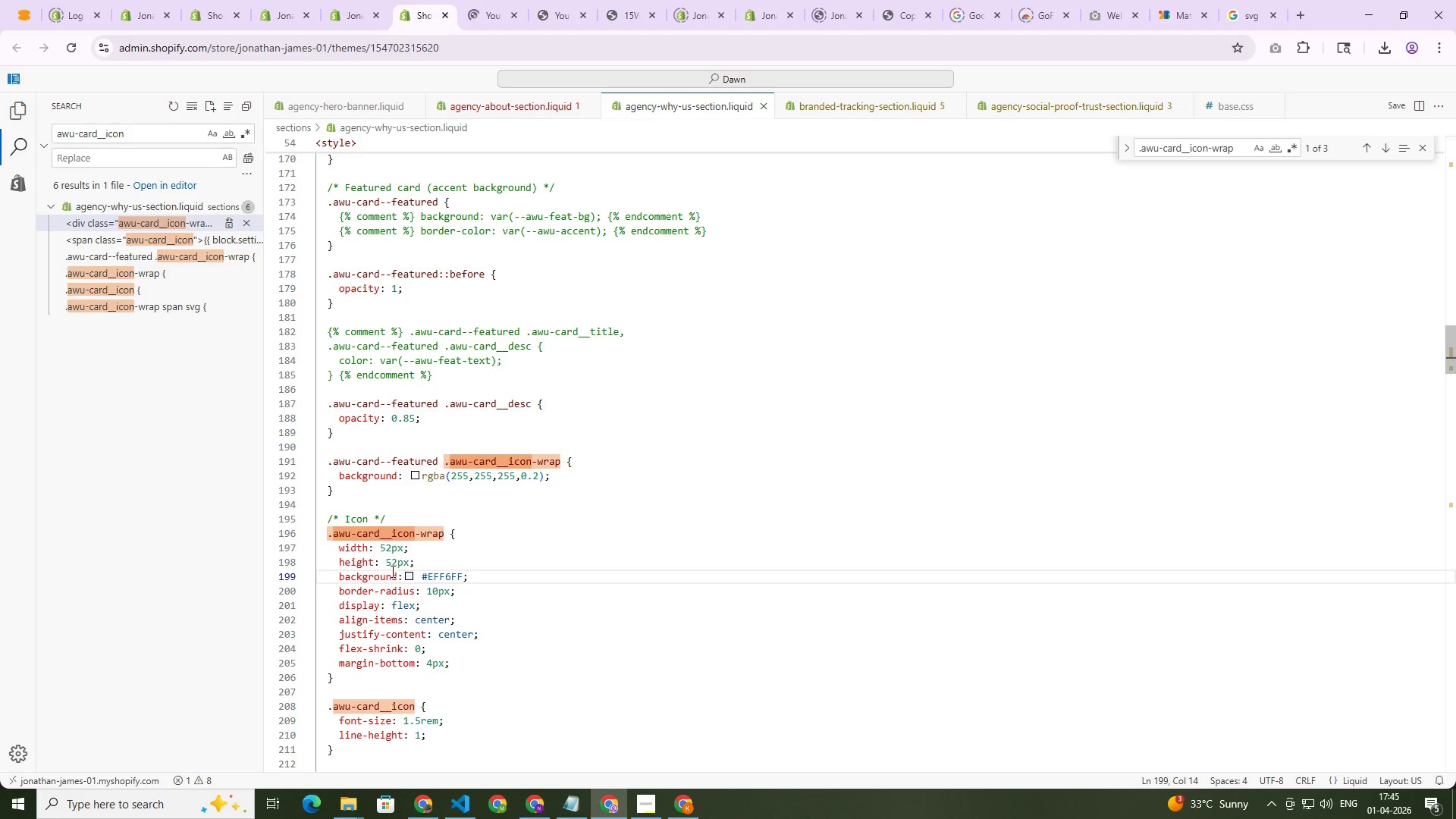 
key(Control+L)
 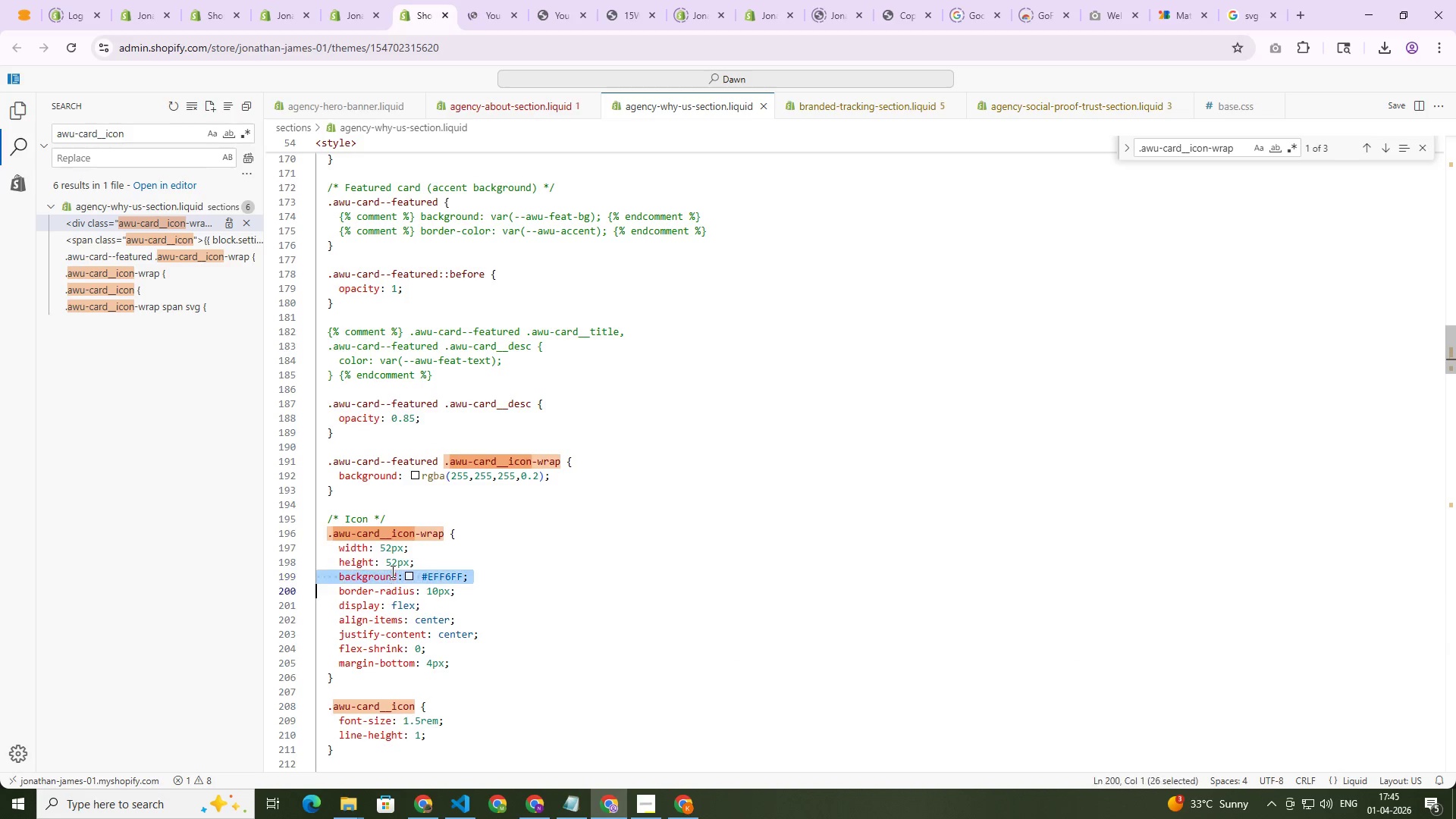 
key(Control+Backspace)
 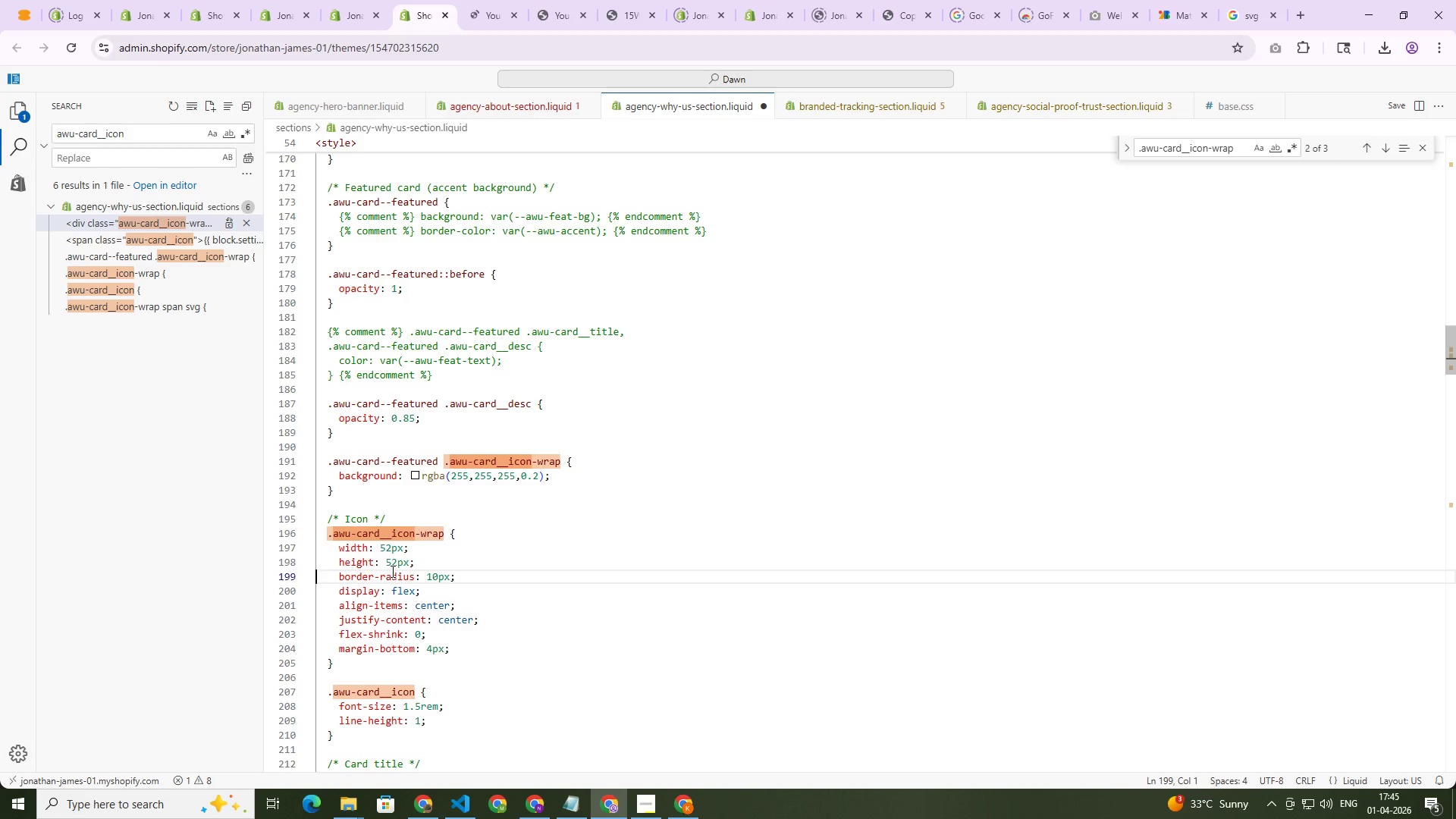 
key(ArrowDown)
 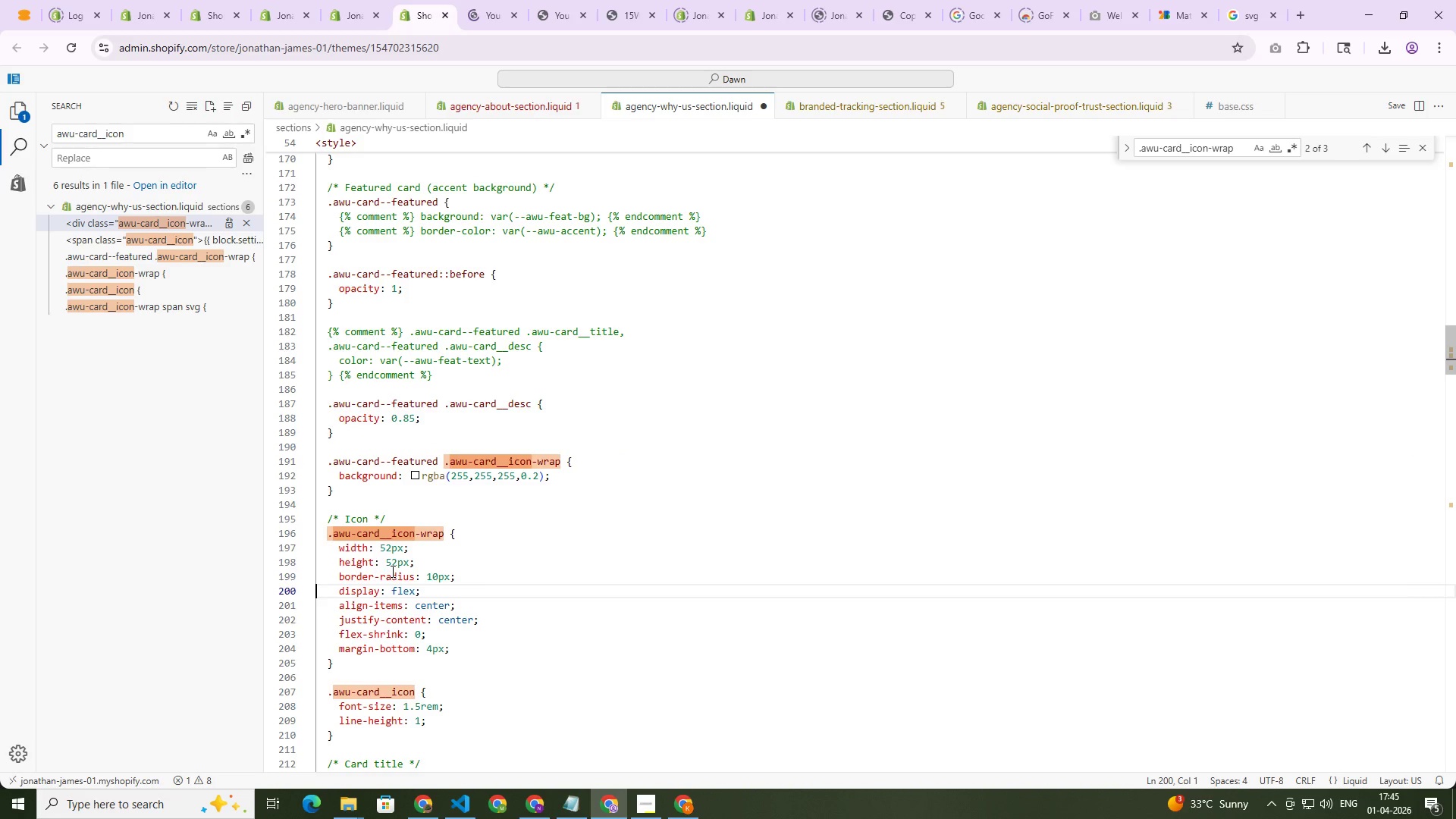 
key(ArrowRight)
 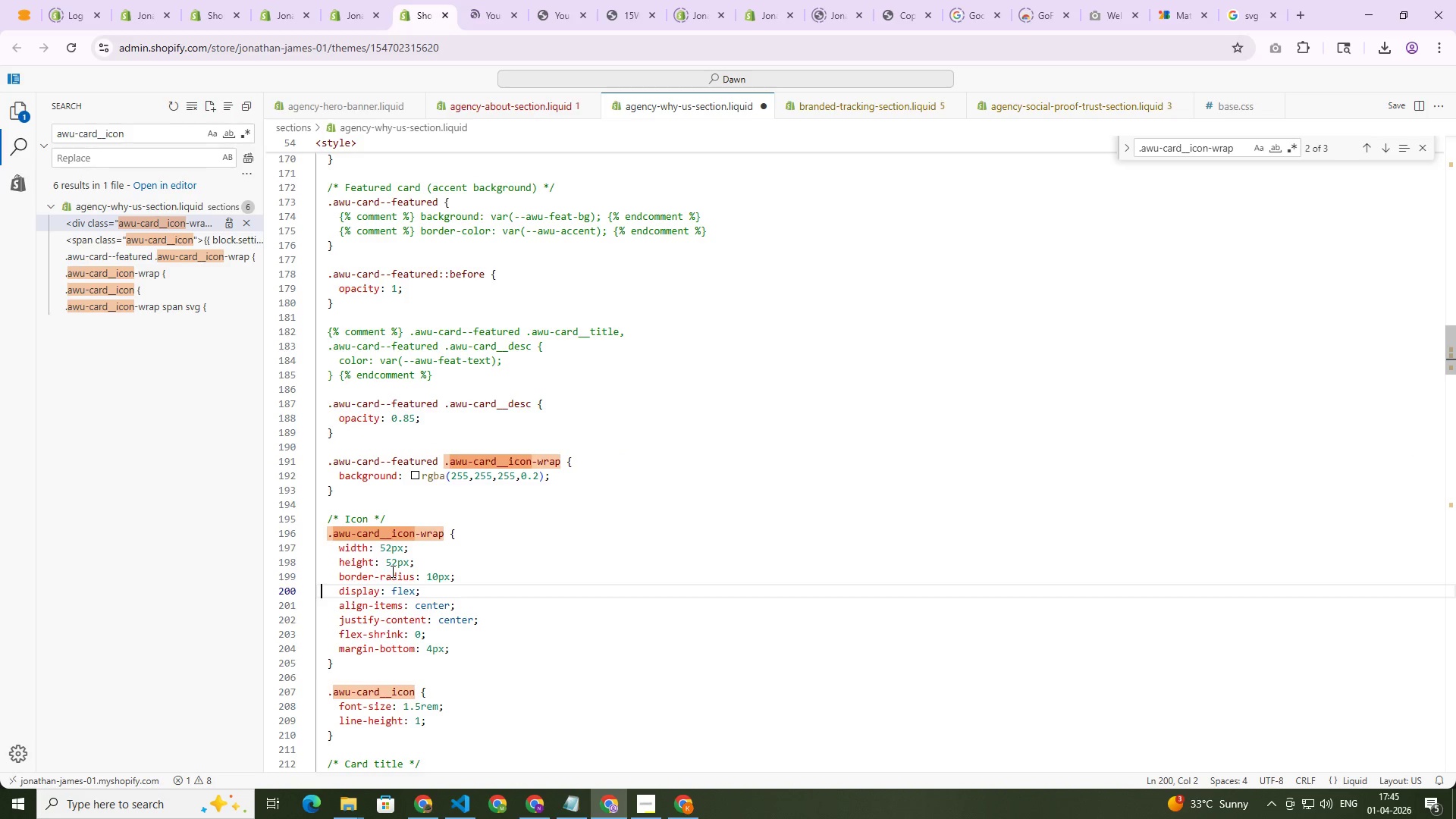 
key(ArrowUp)
 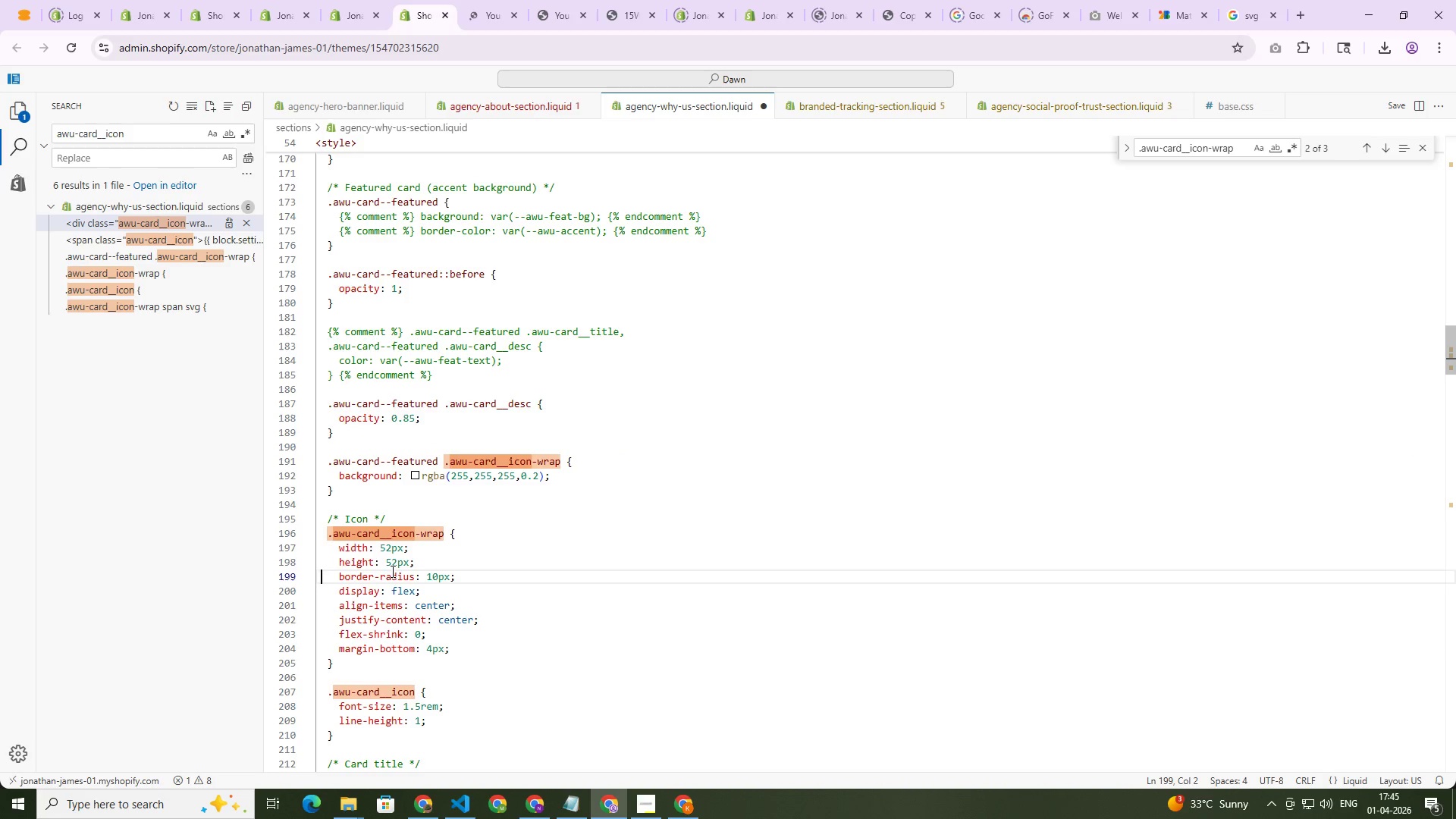 
key(Control+L)
 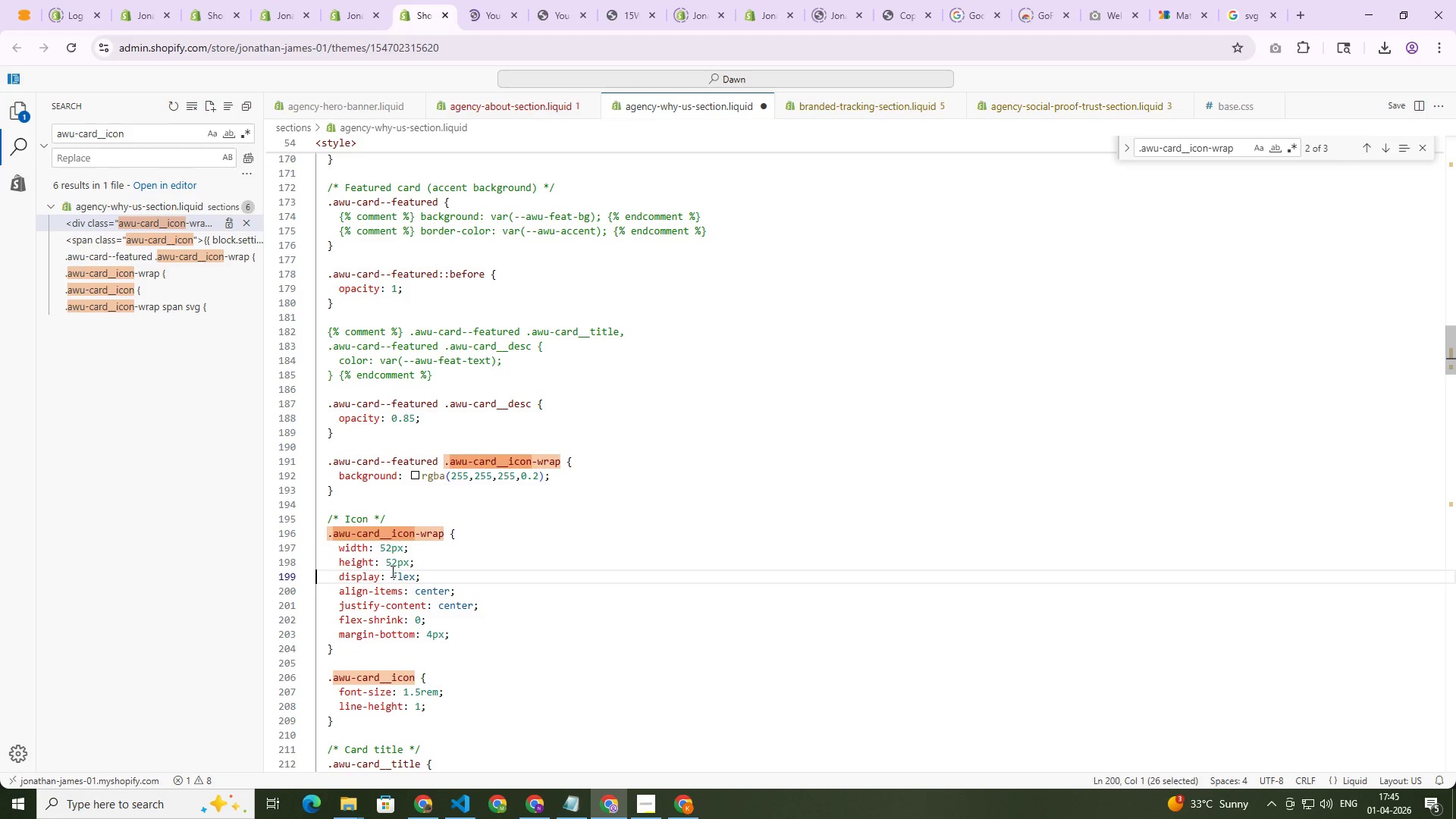 
key(Control+Backspace)
 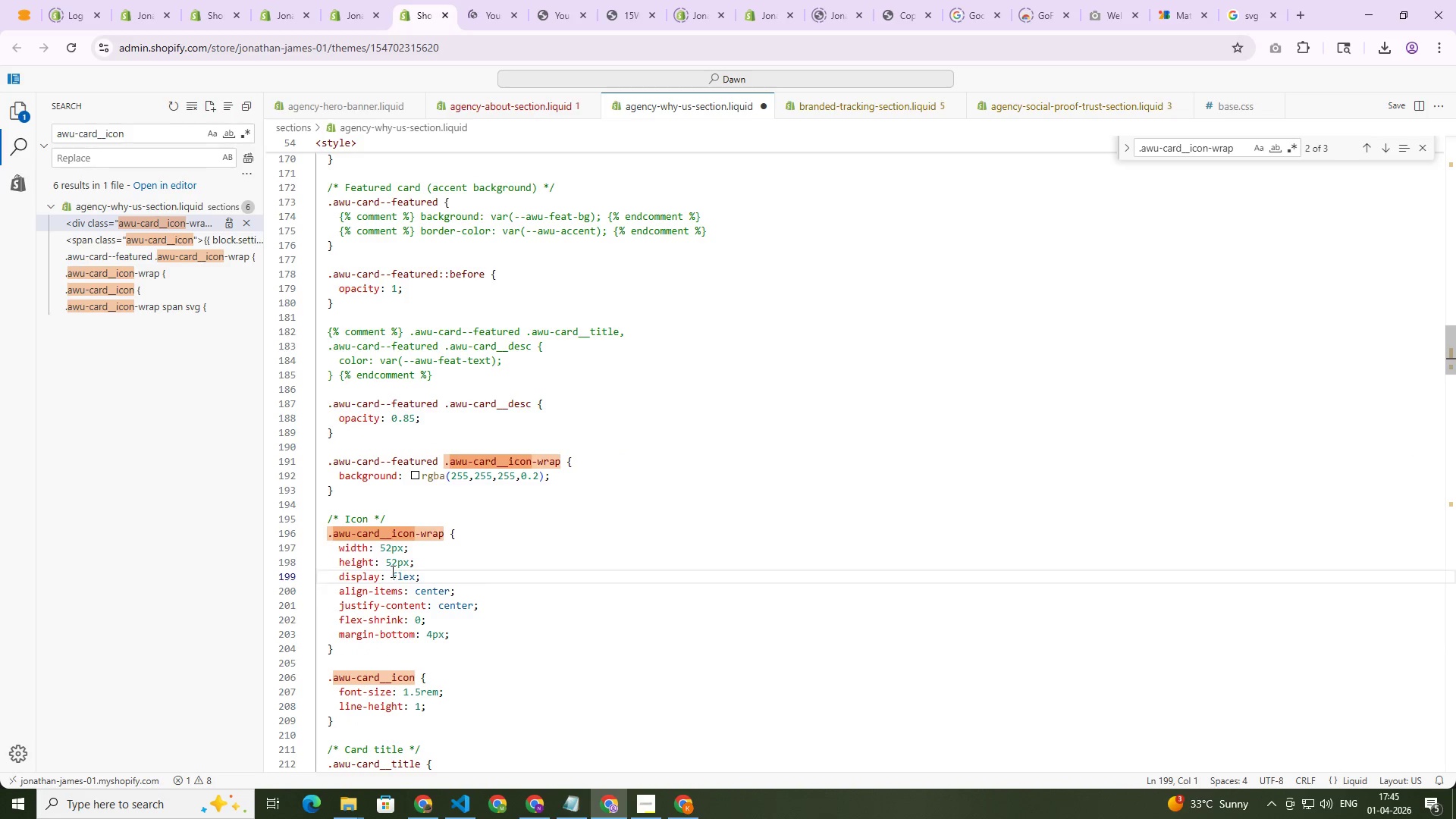 
key(ArrowDown)
 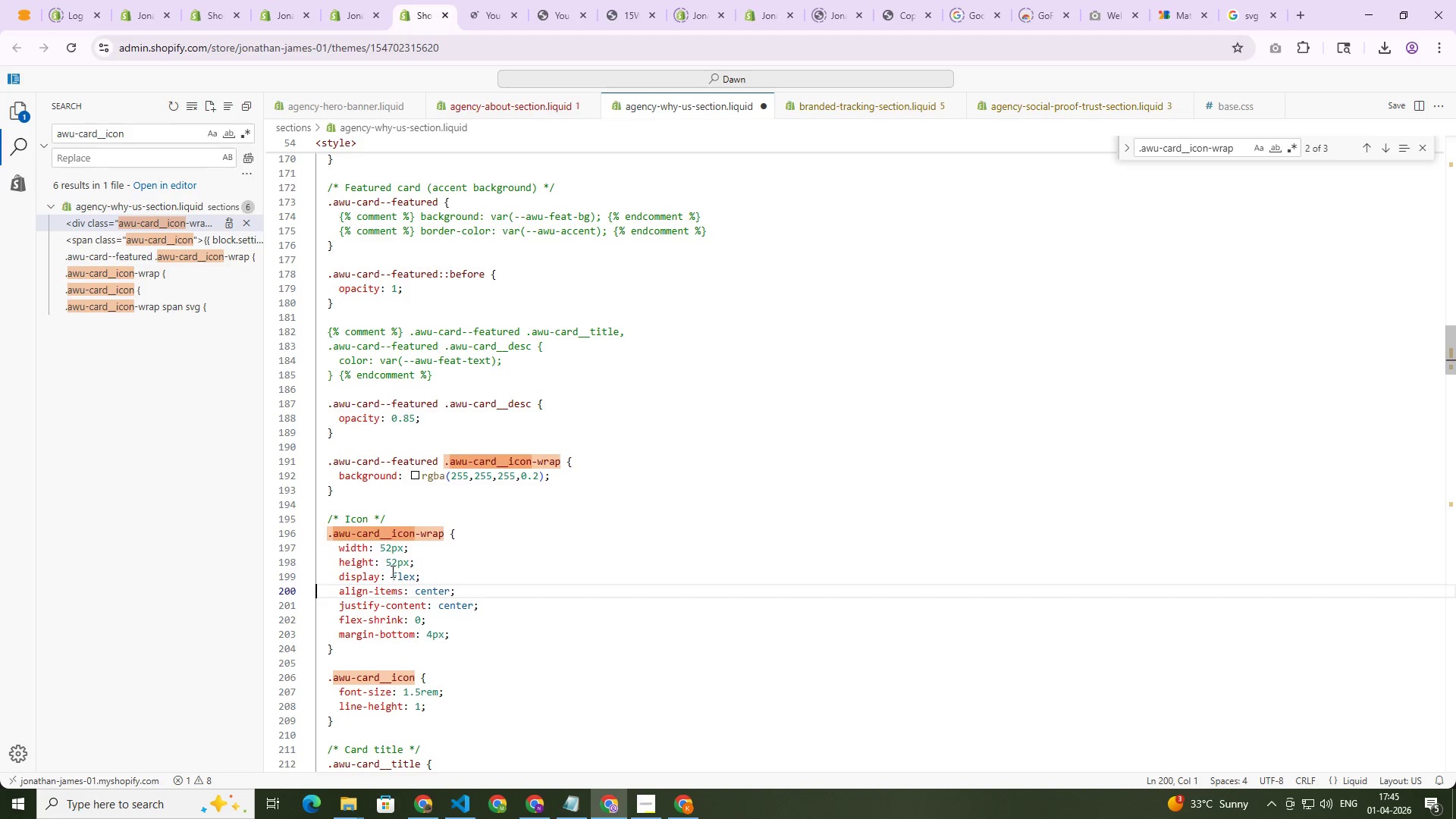 
key(ArrowDown)
 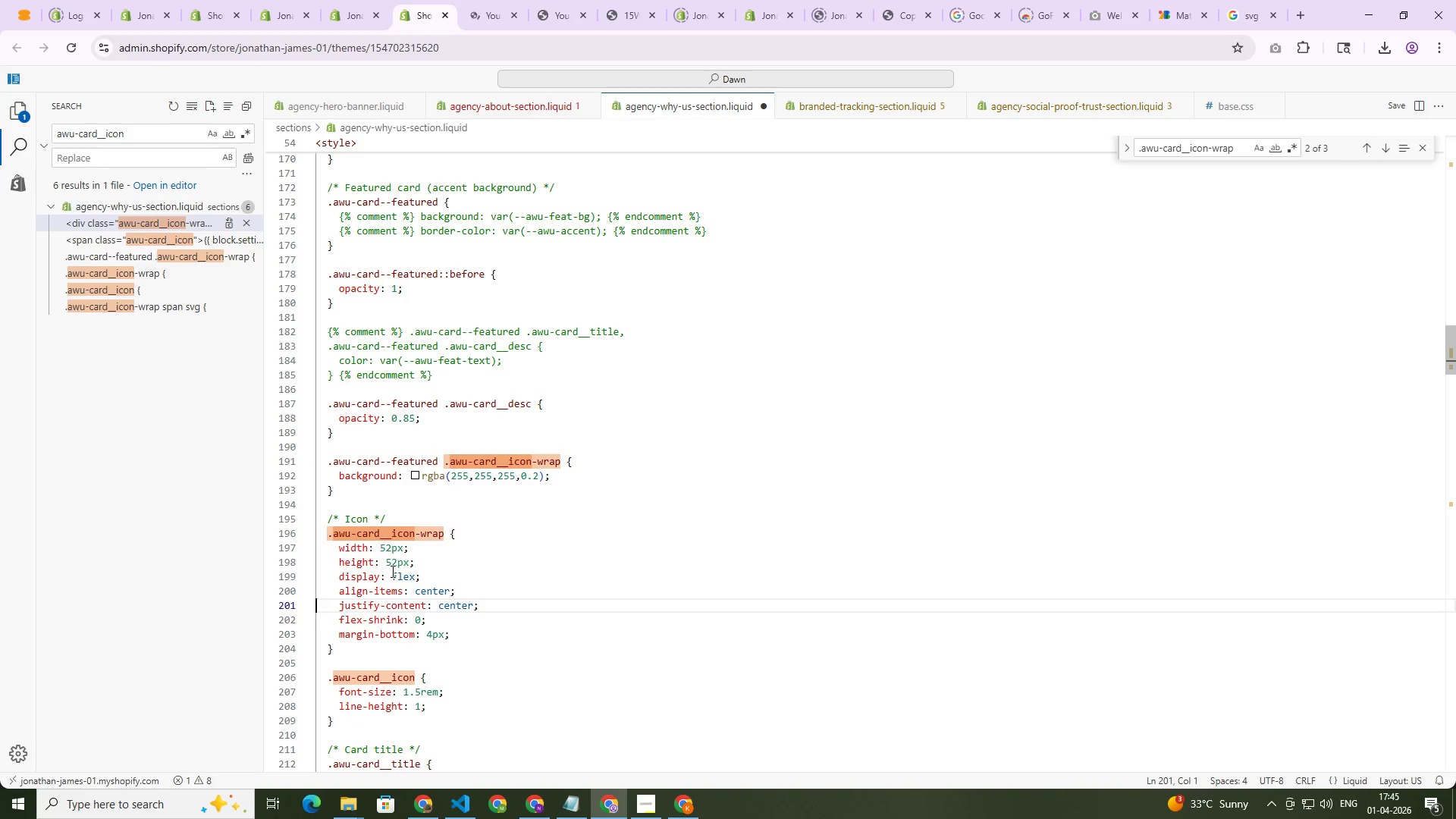 
key(ArrowDown)
 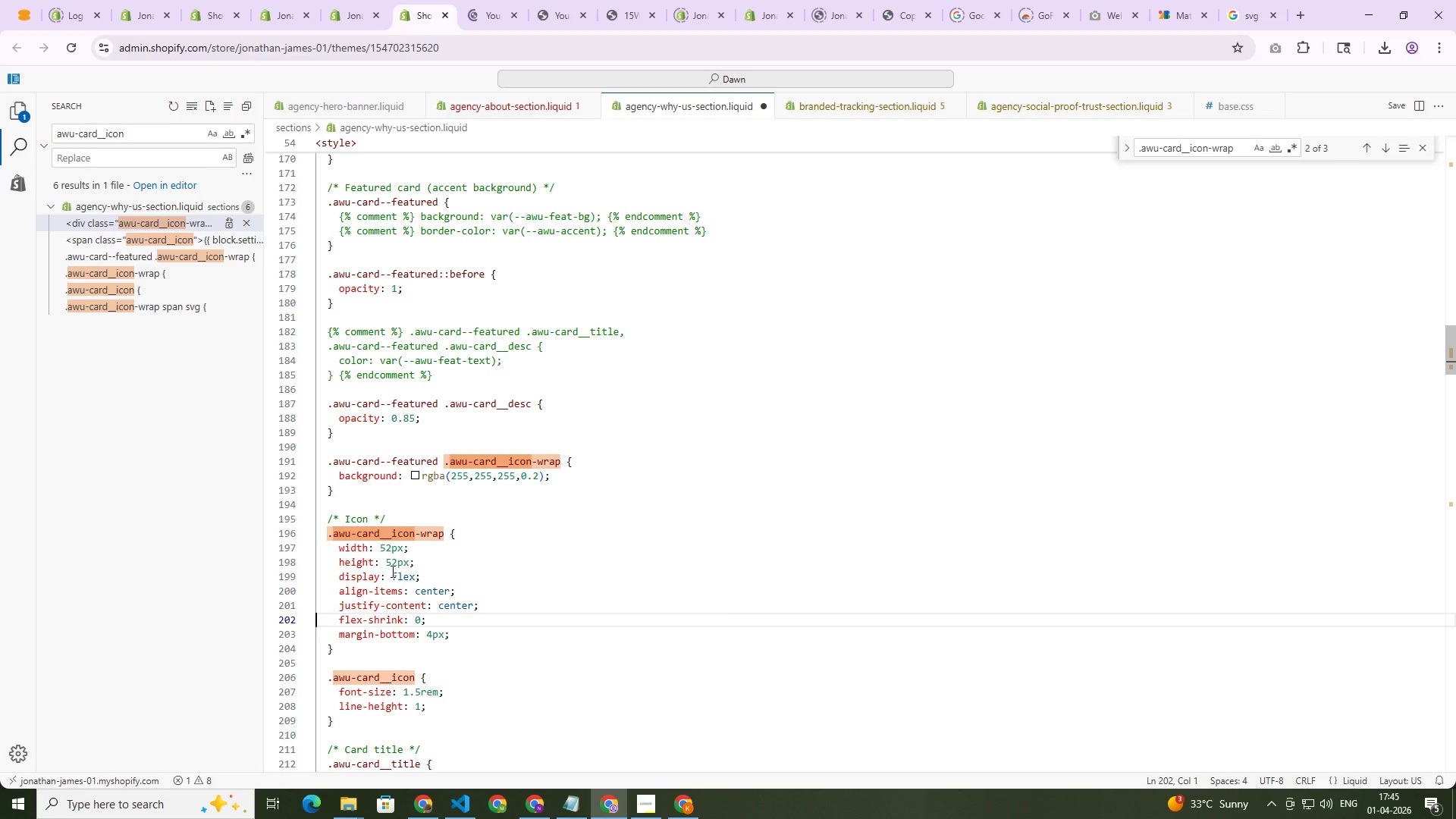 
key(ArrowDown)
 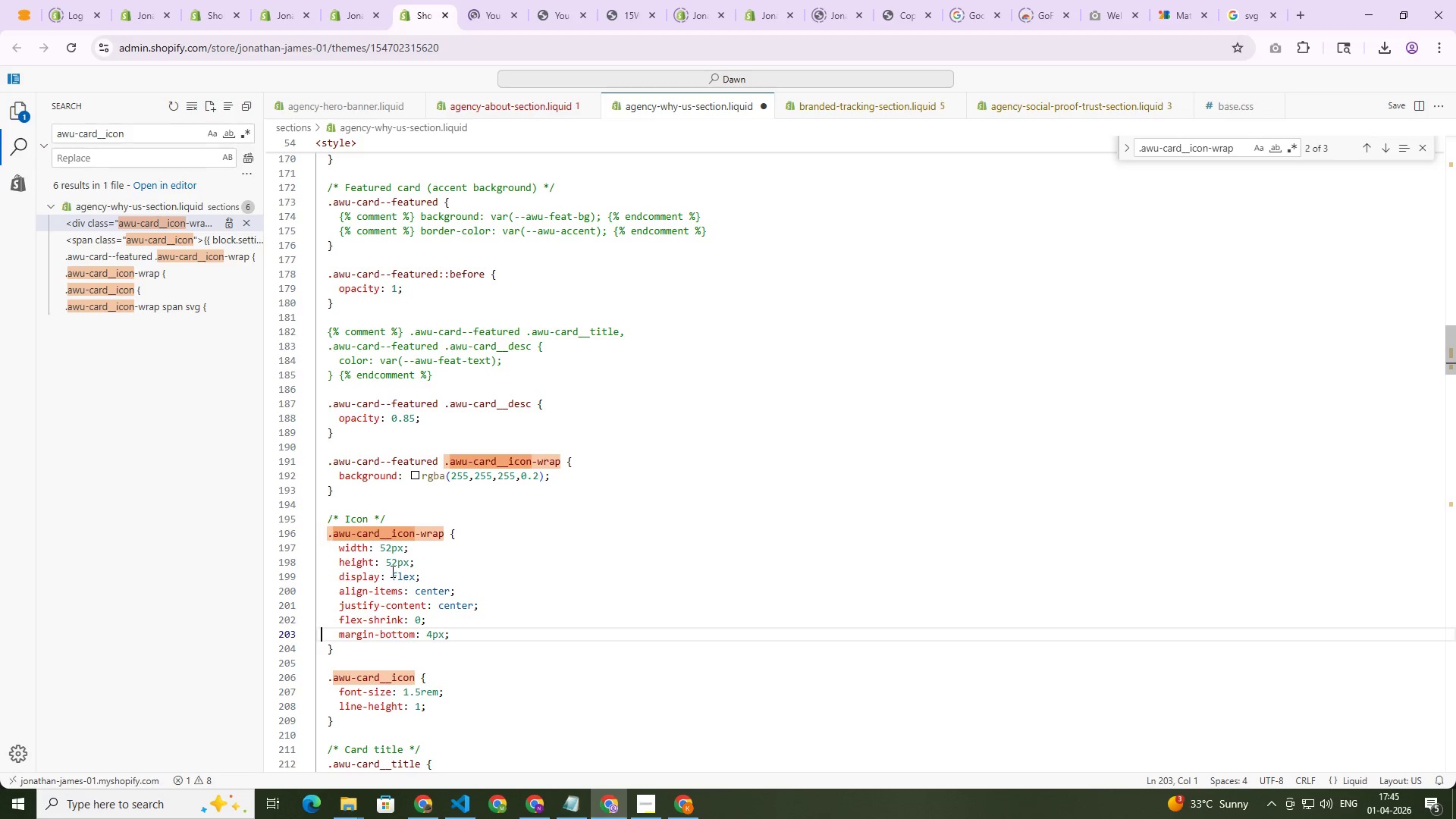 
key(ArrowRight)
 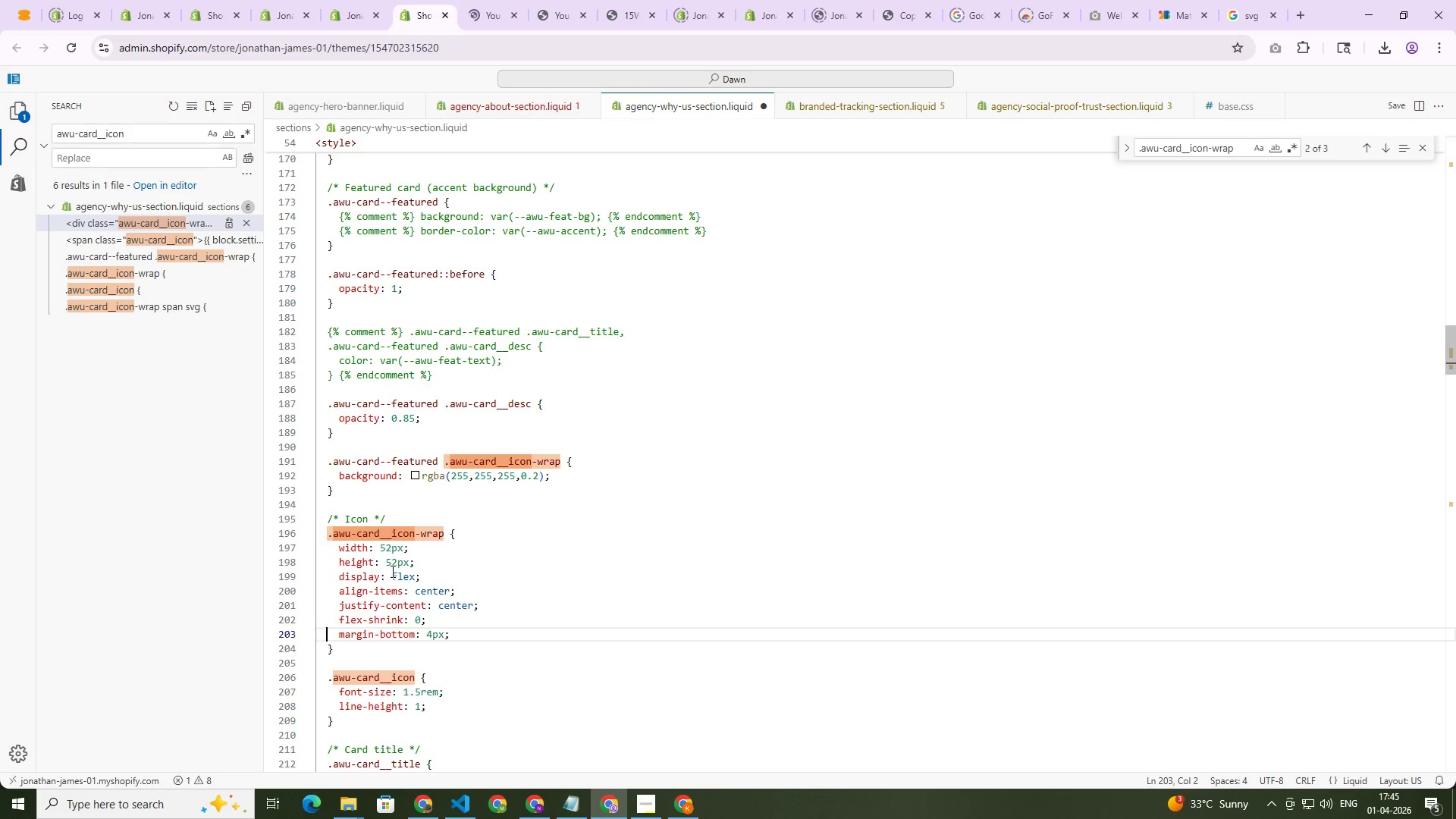 
key(ArrowRight)
 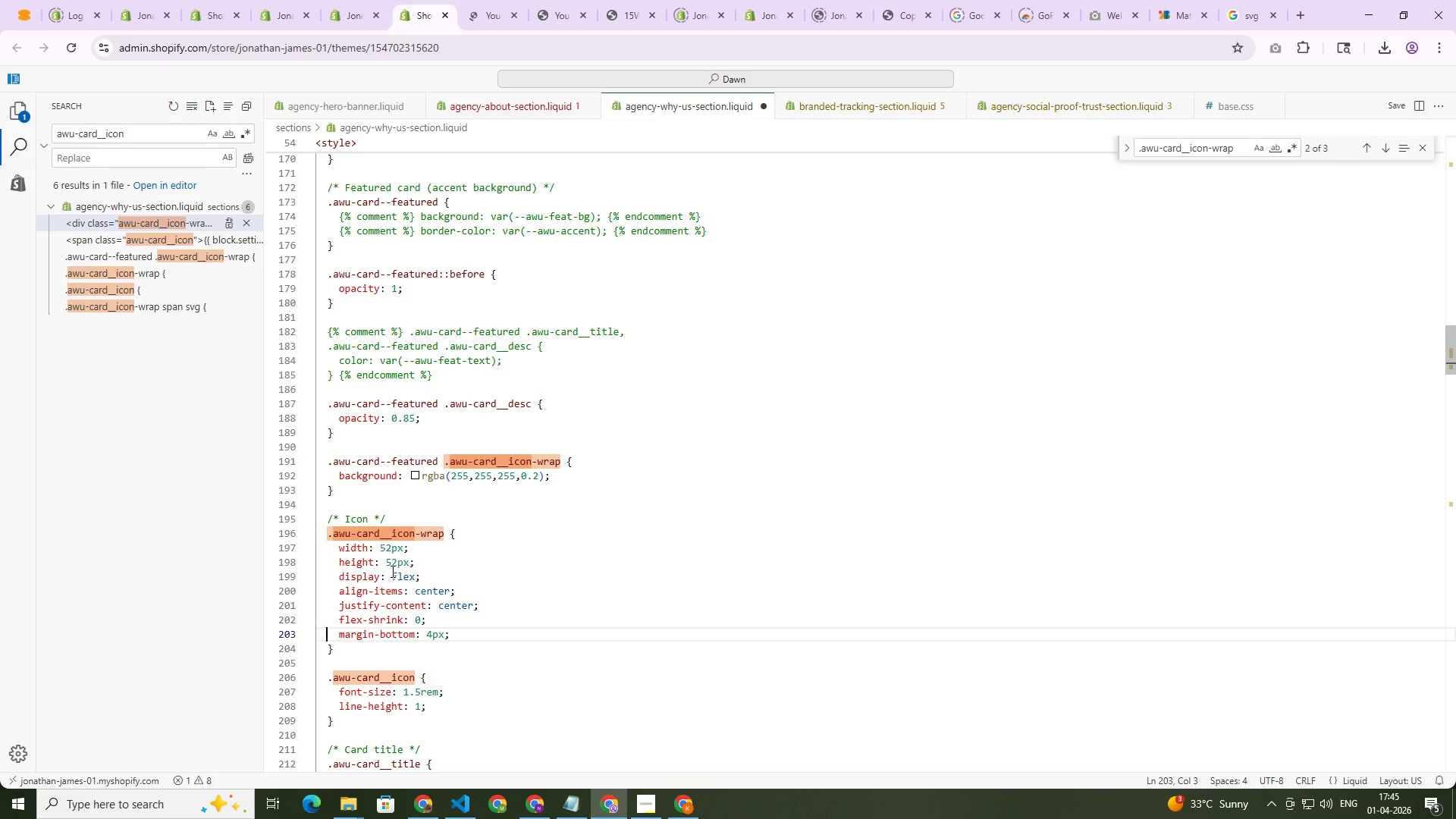 
key(ArrowRight)
 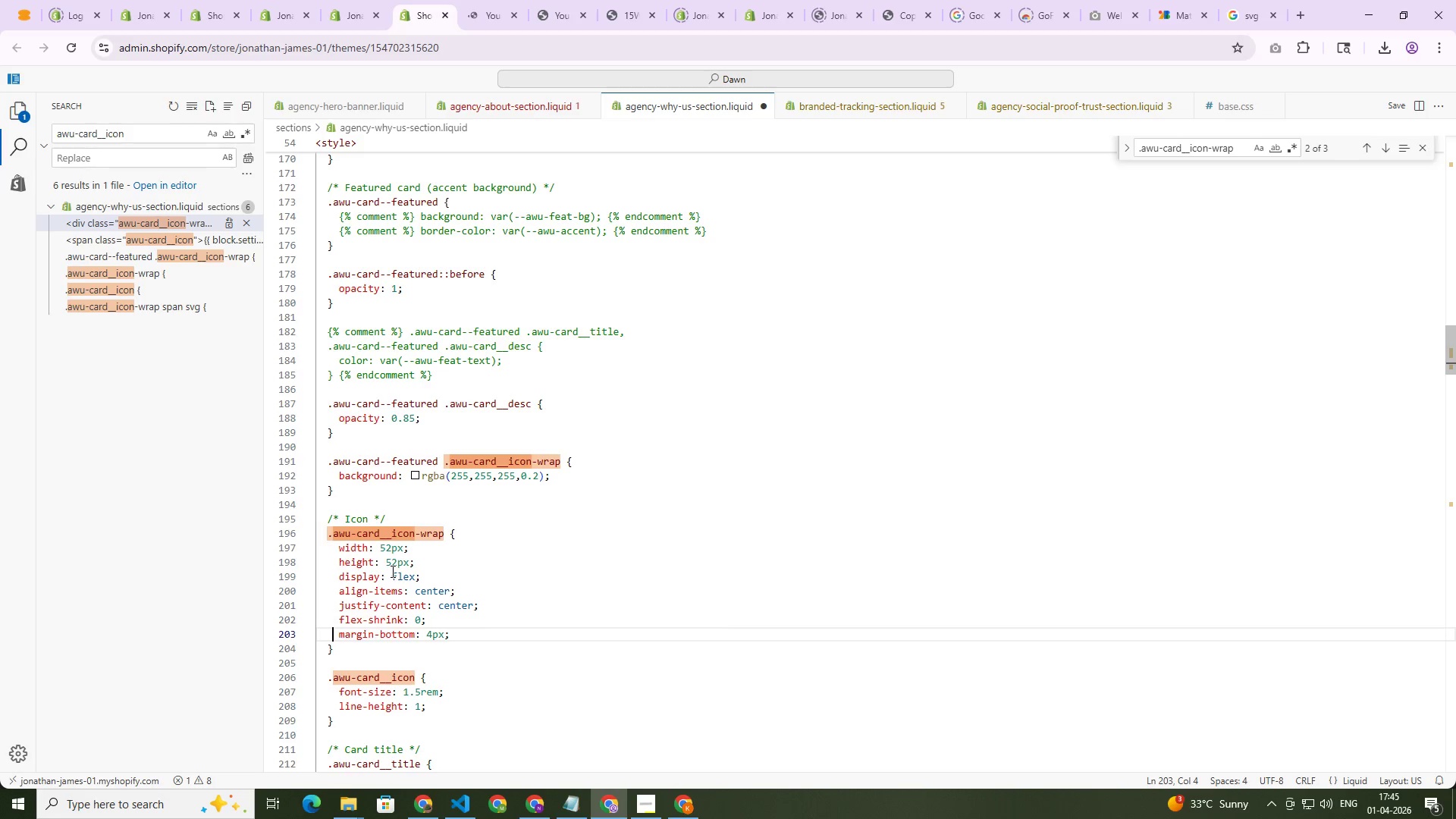 
key(Control+L)
 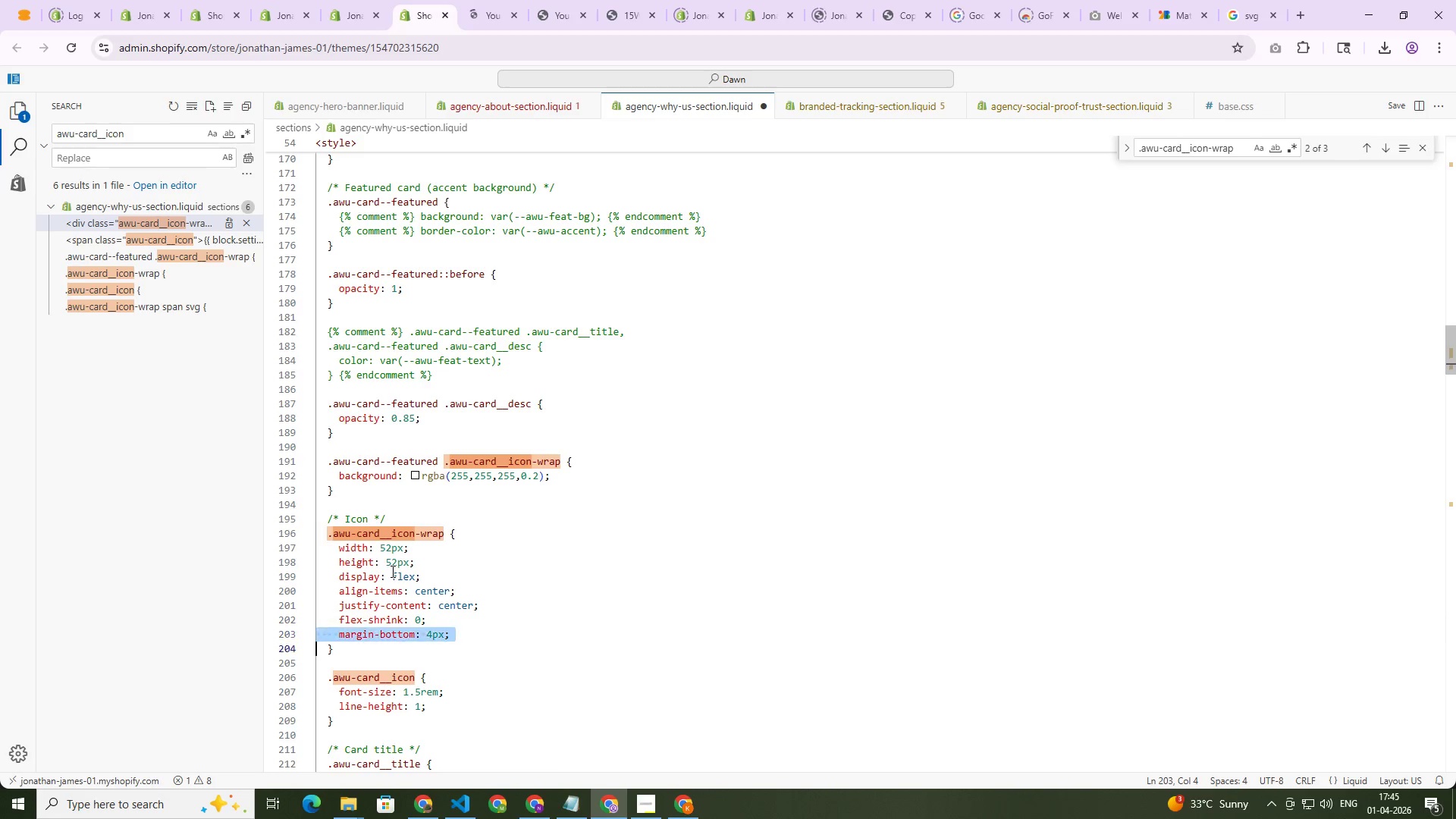 
key(Control+Backspace)
 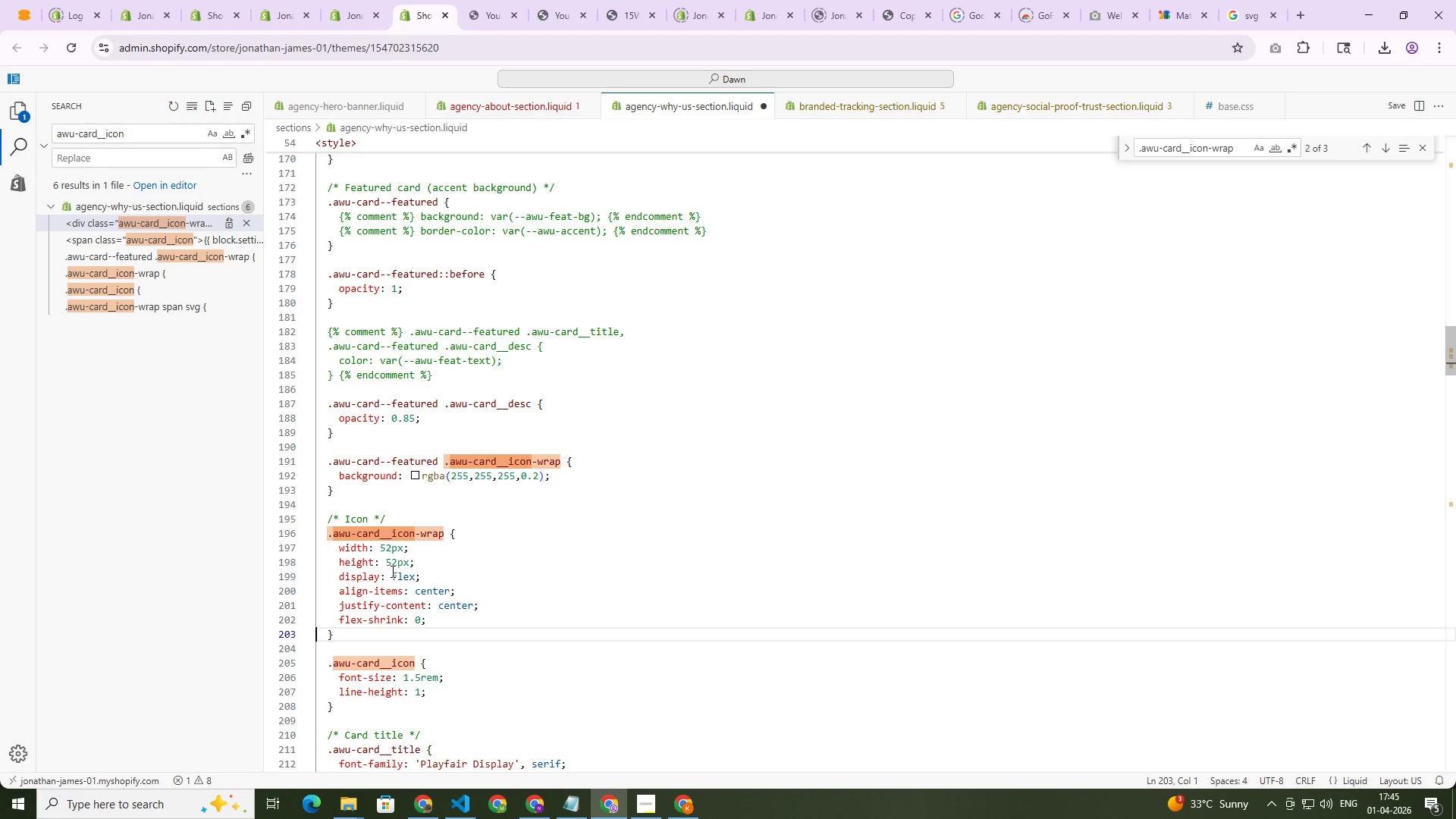 
key(Control+S)
 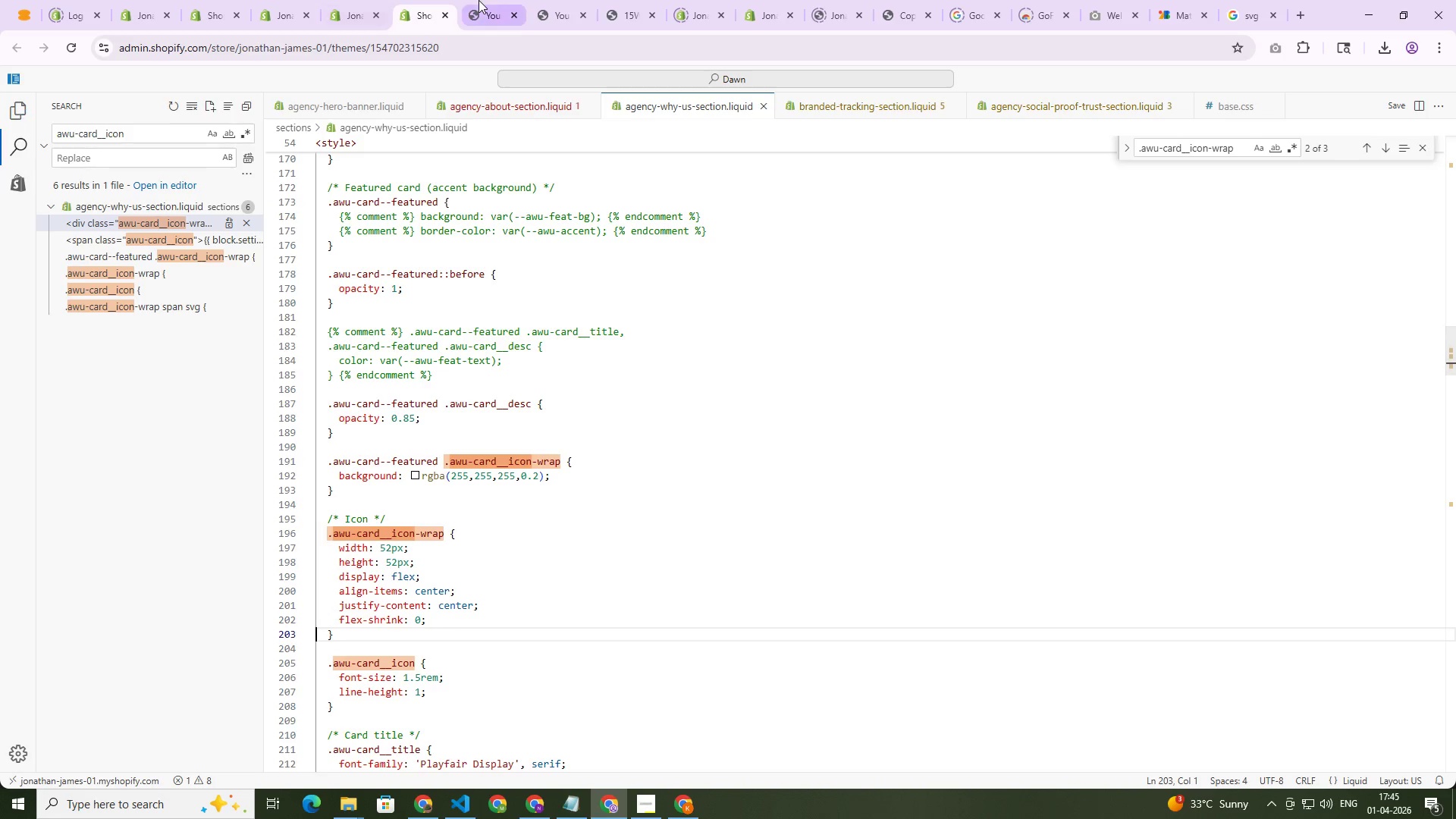 
left_click([479, 0])
 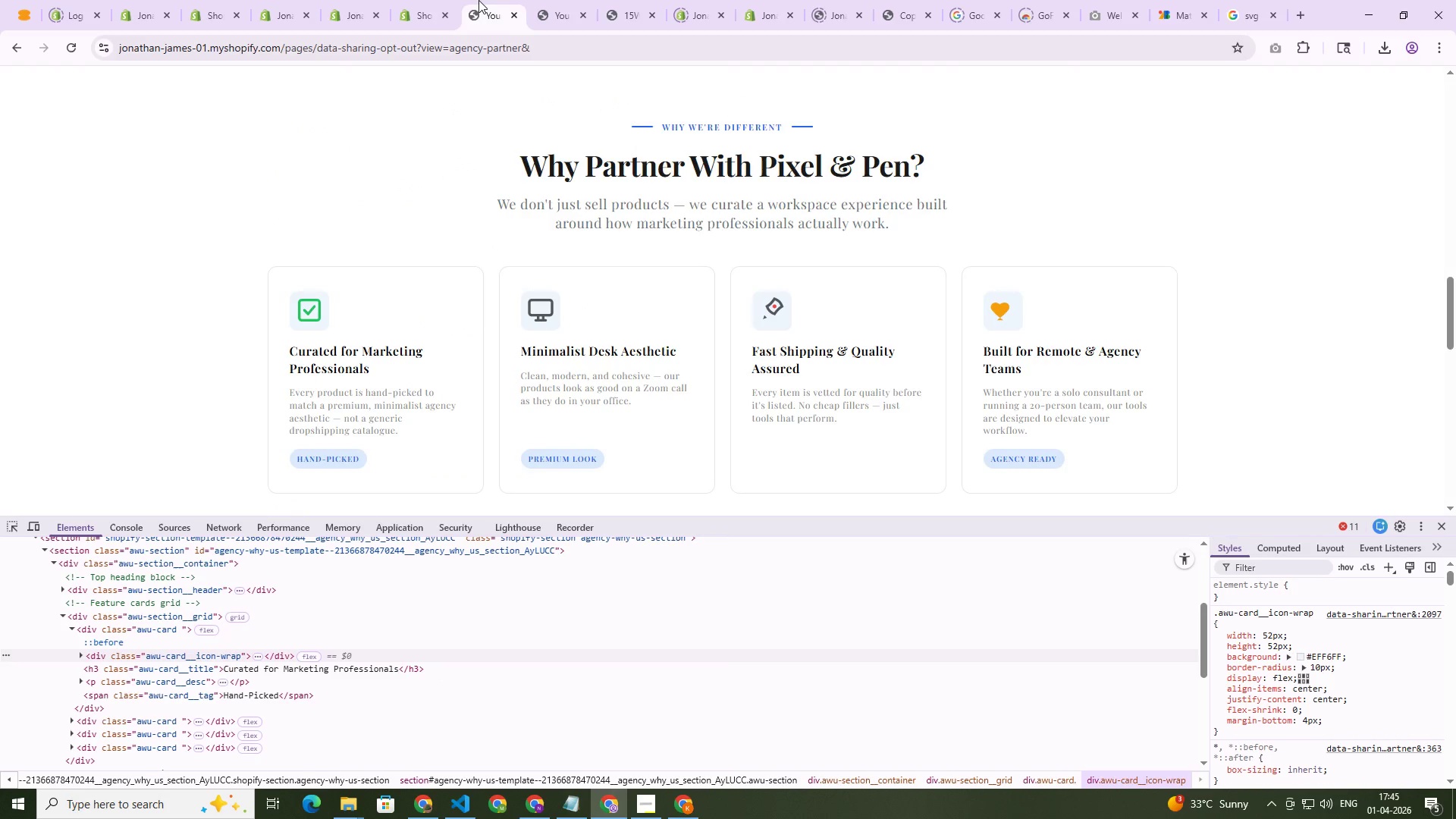 
key(Control+Shift+R)
 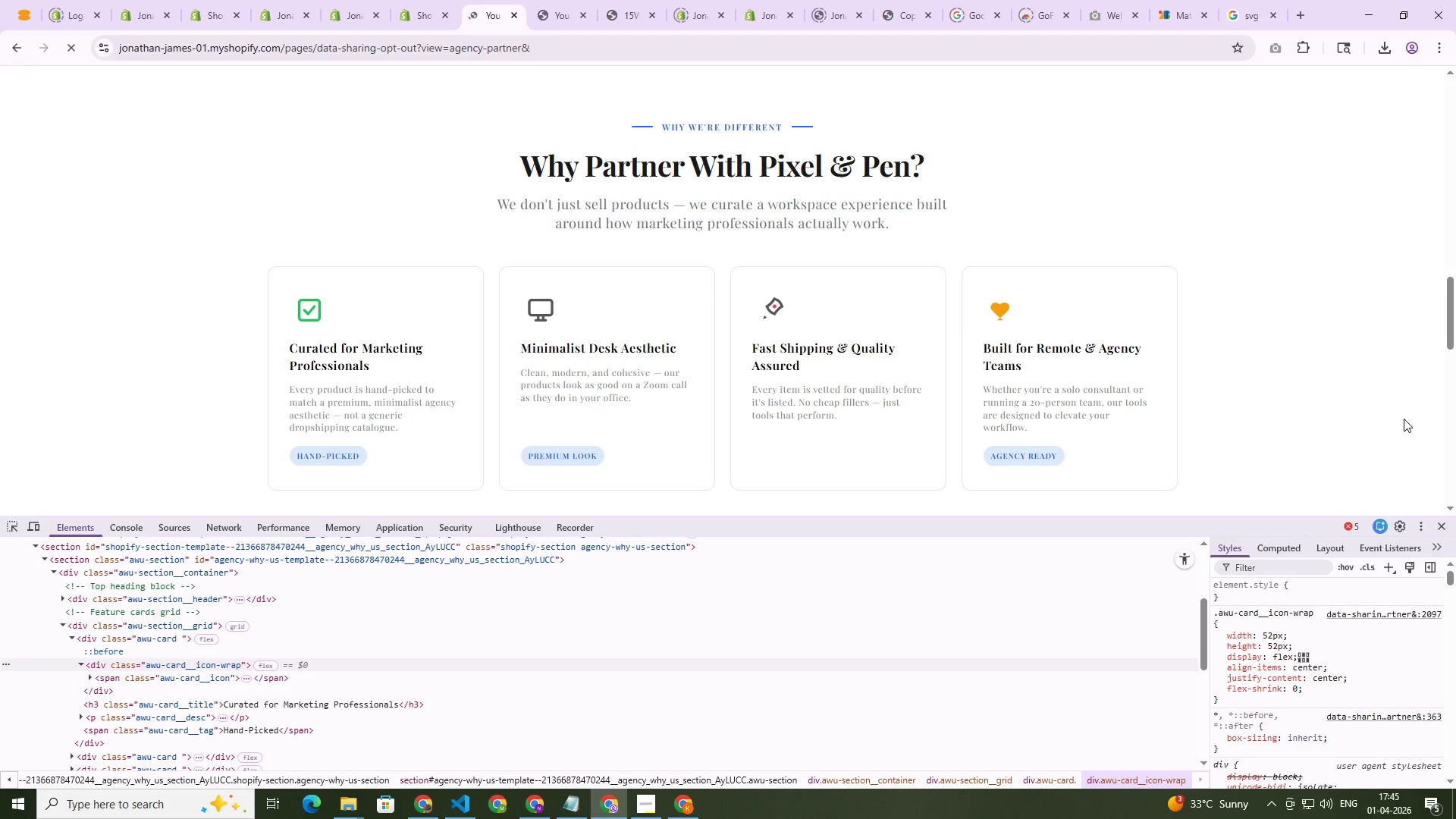 
wait(5.17)
 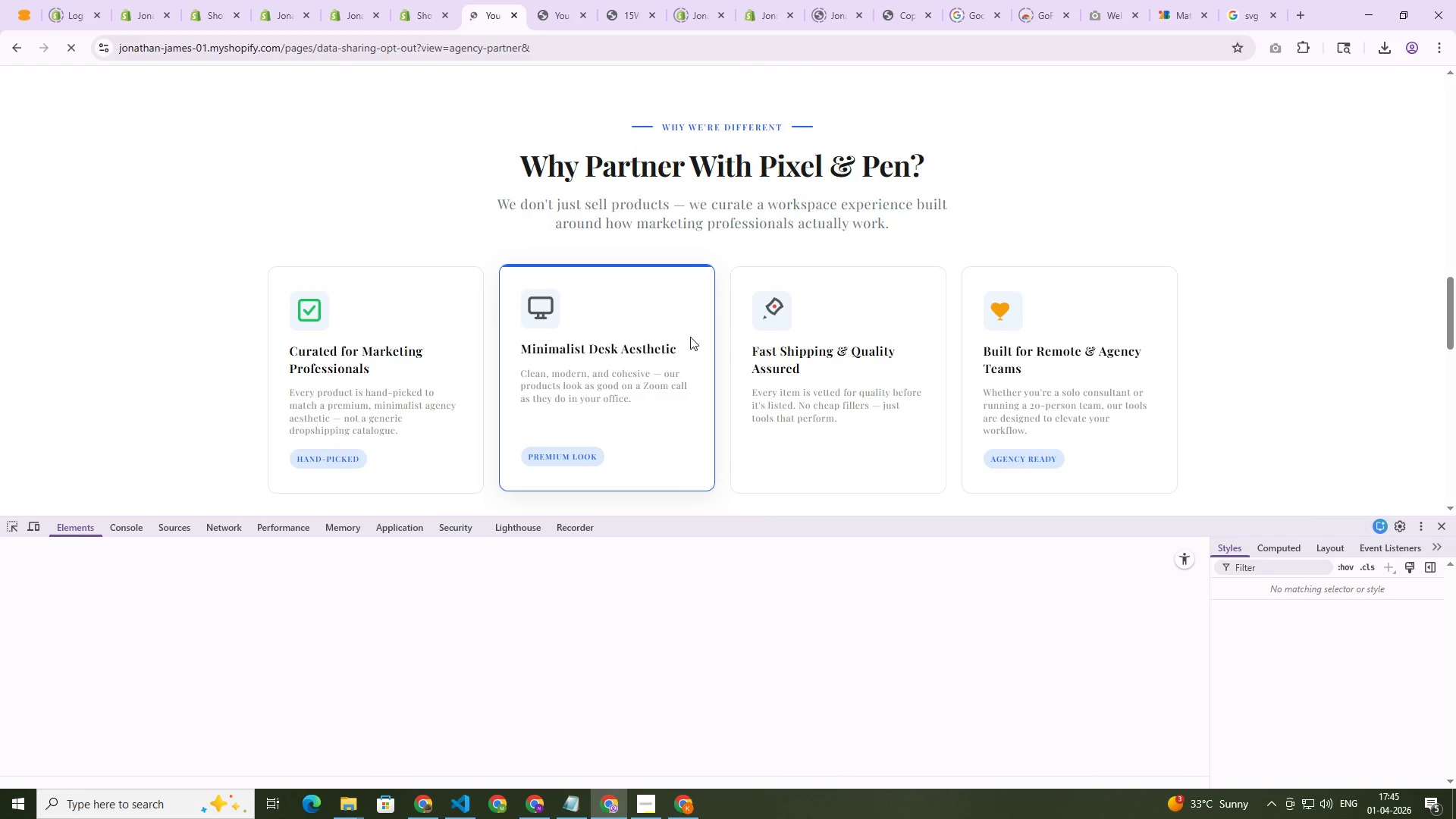 
scroll: coordinate [987, 373], scroll_direction: up, amount: 6.0
 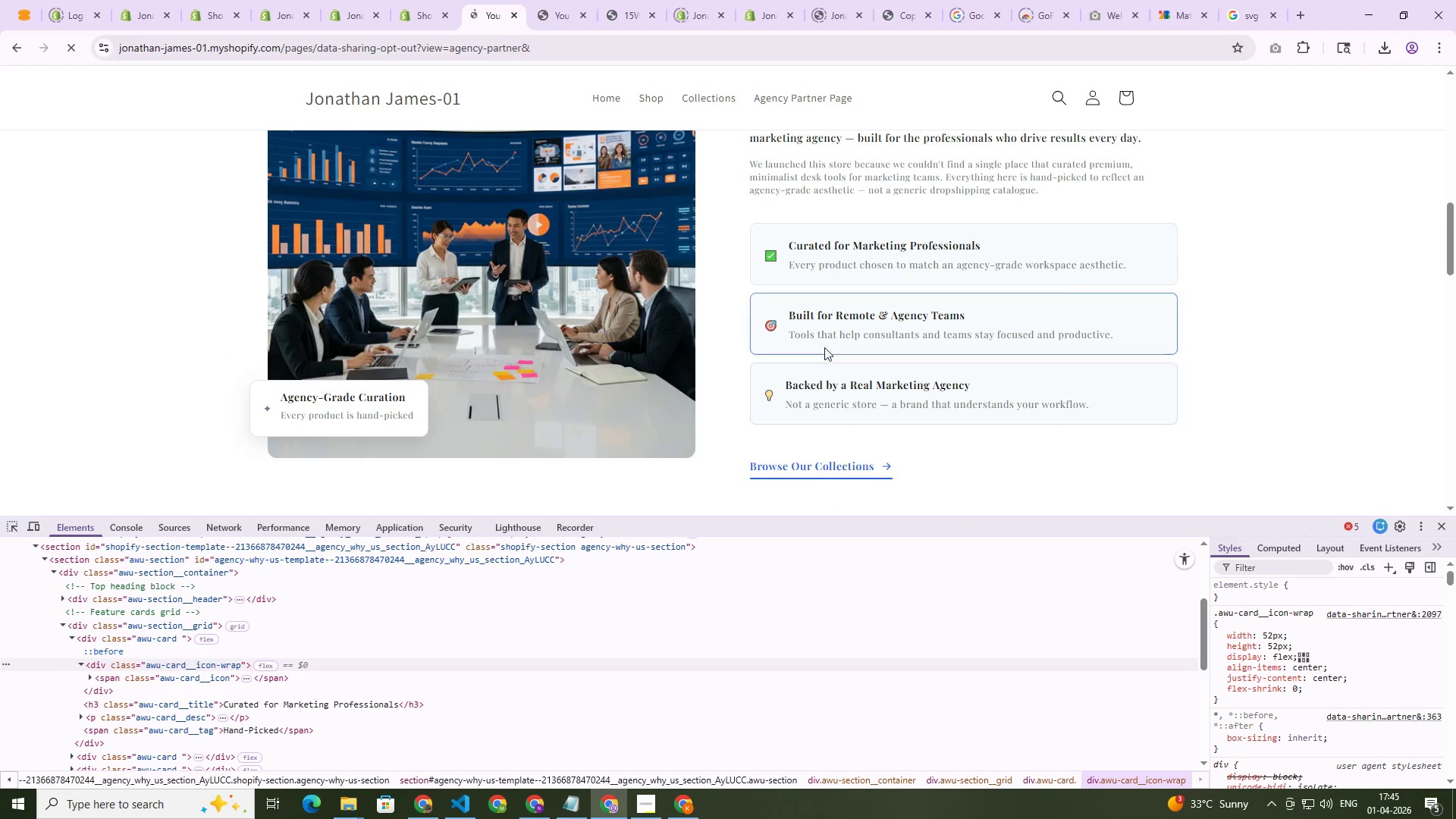 
hold_key(key=ControlLeft, duration=0.5)
 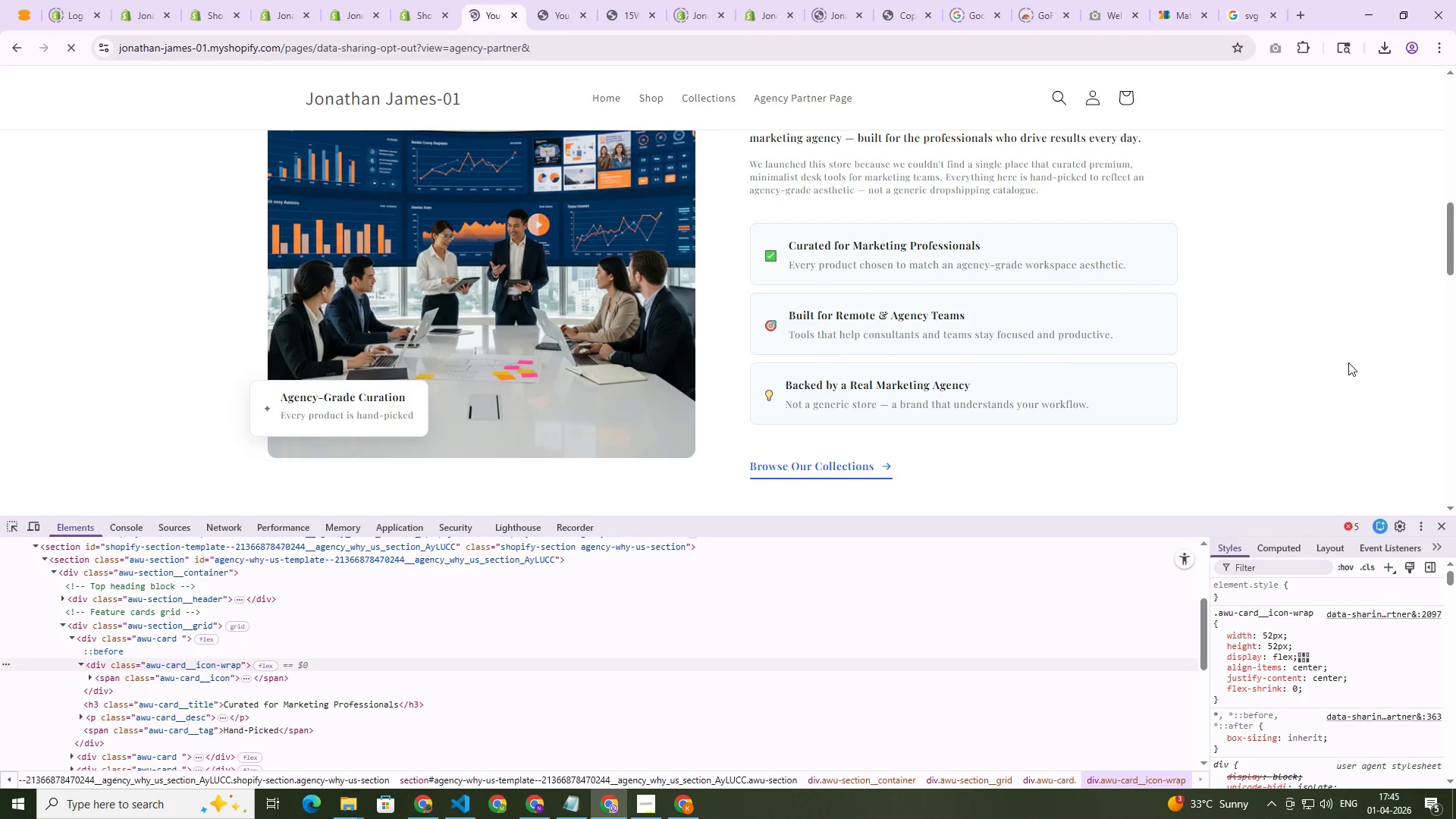 
key(PrintScreen)
 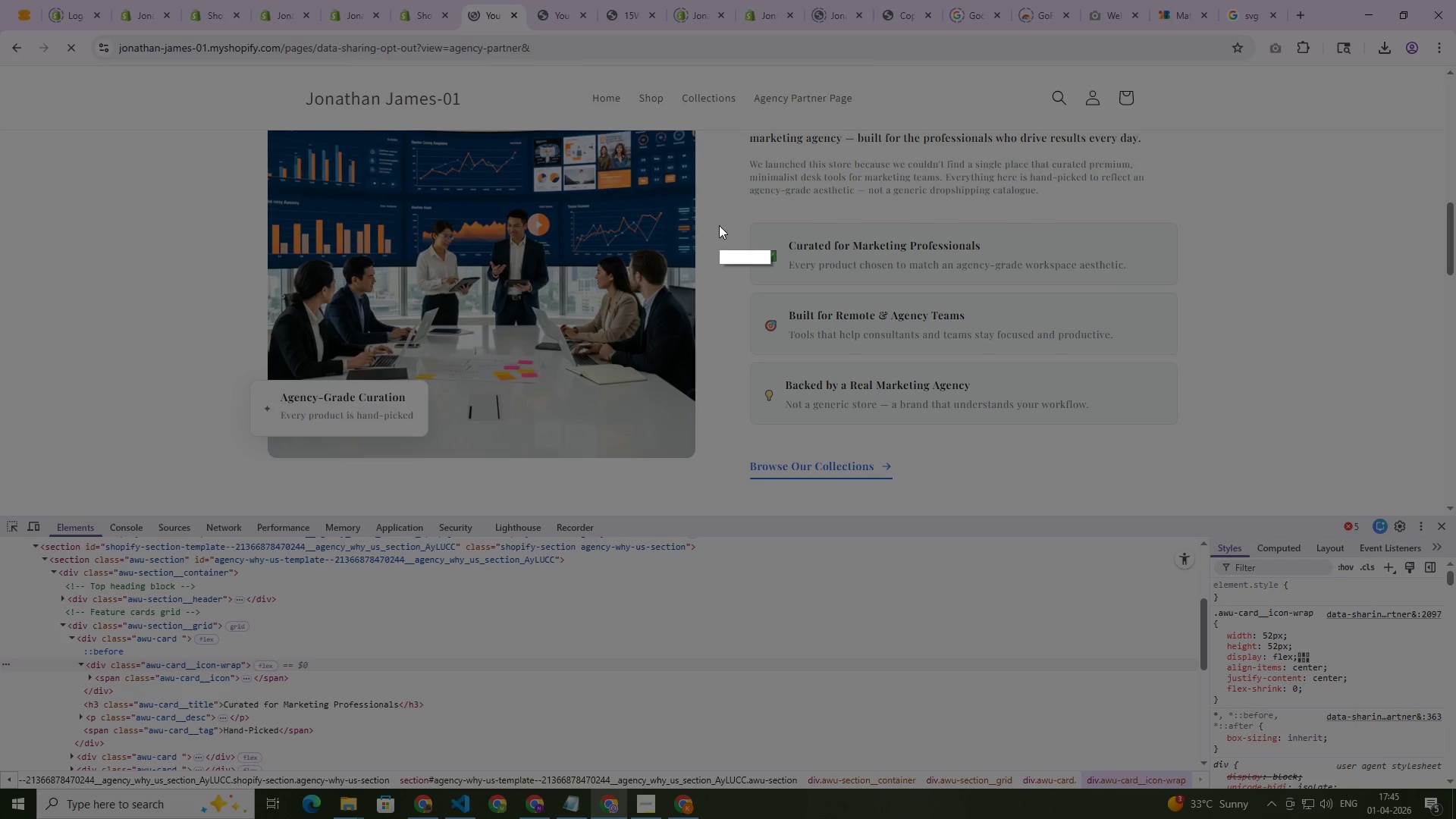 
left_click_drag(start_coordinate=[739, 218], to_coordinate=[784, 430])
 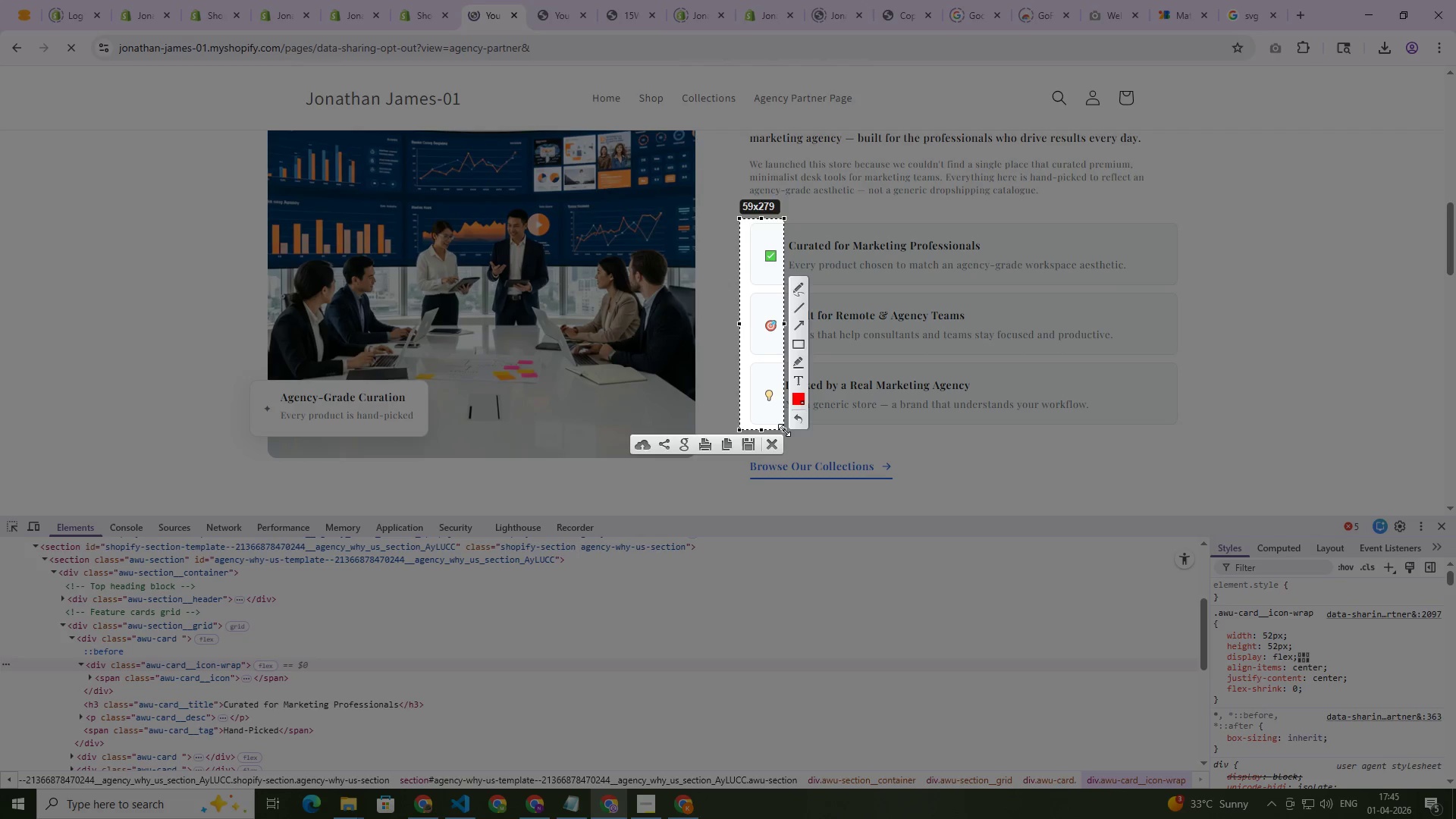 
key(Control+C)
 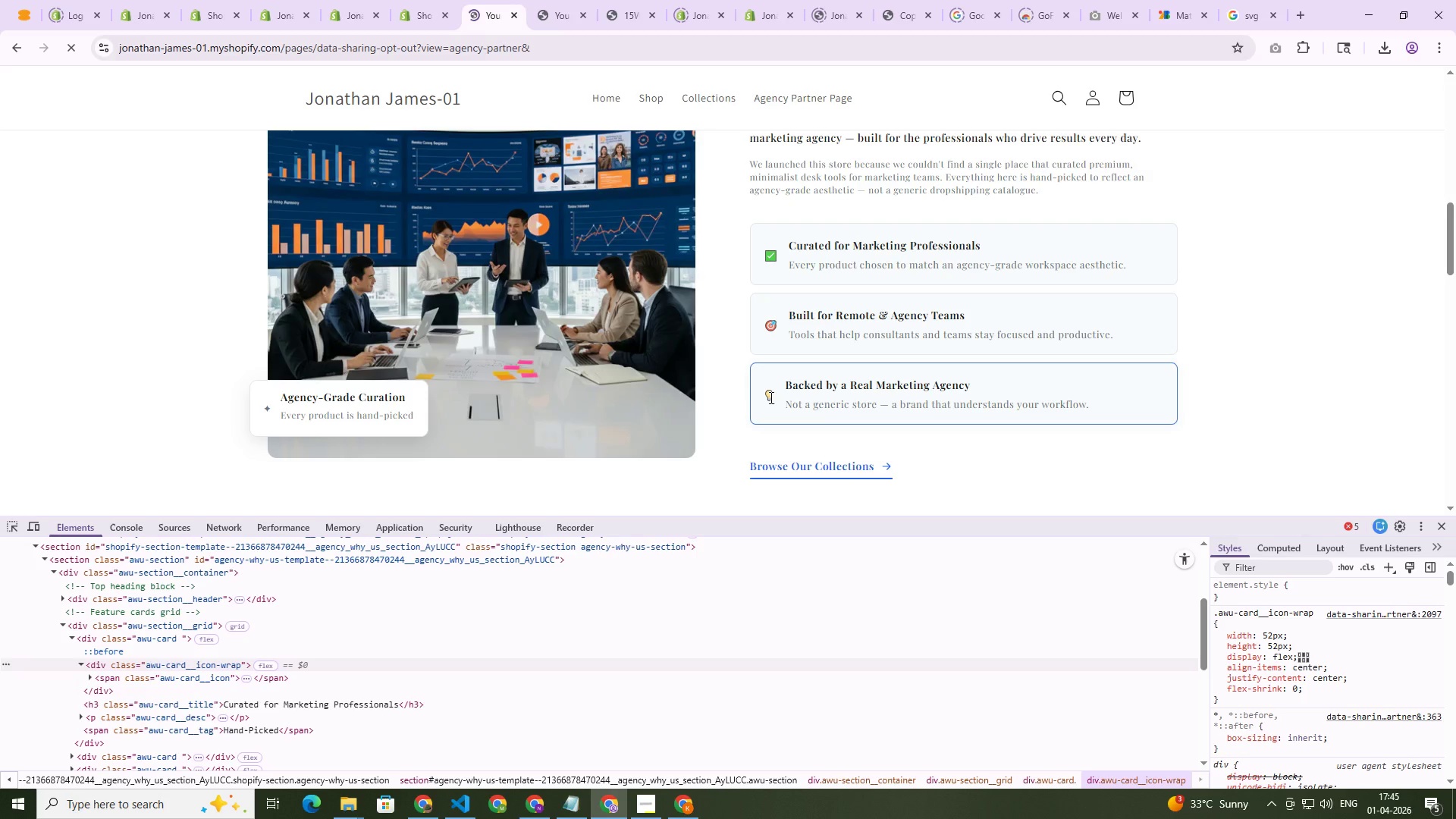 
key(Alt+Tab)
 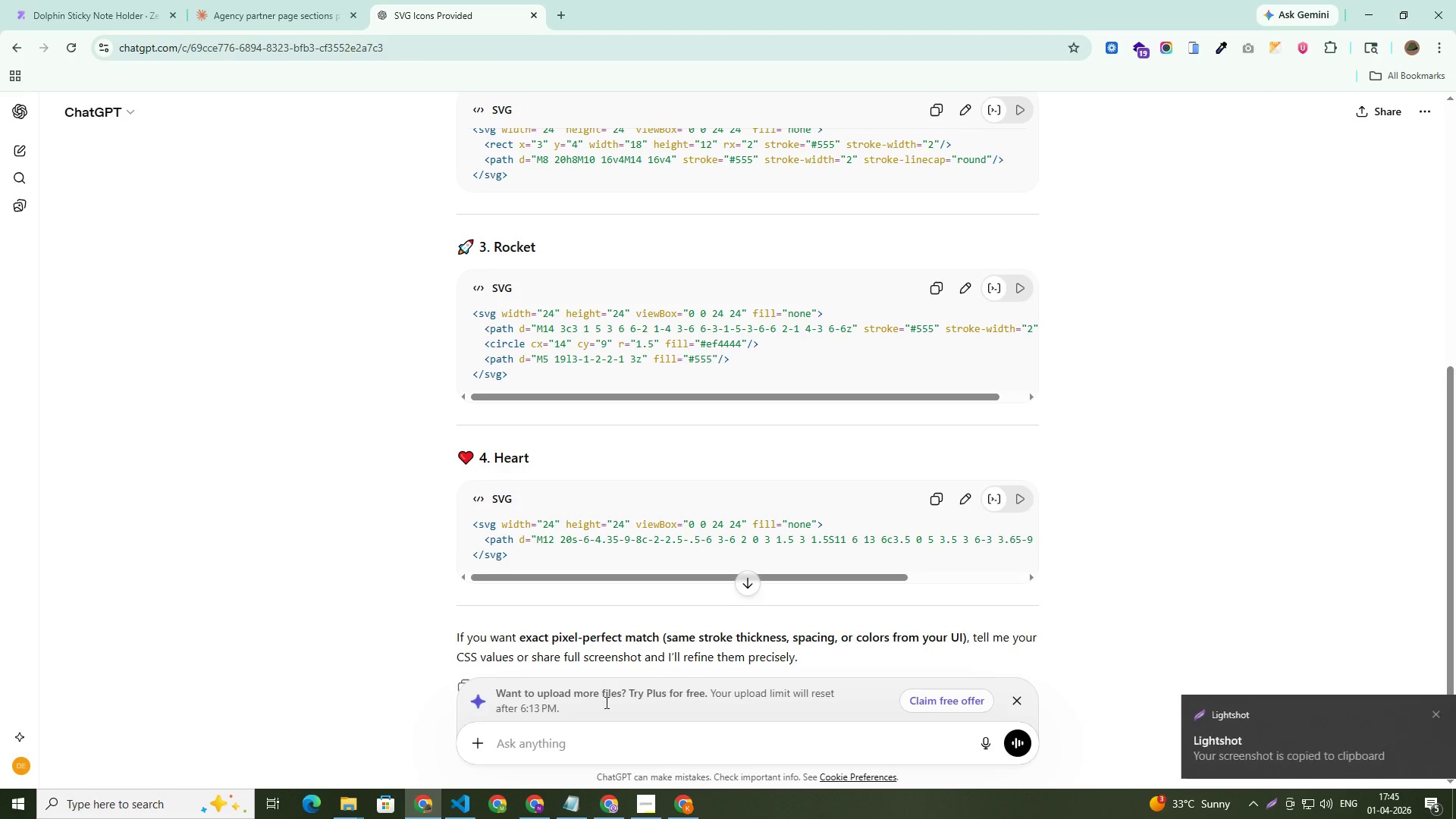 
left_click([592, 736])
 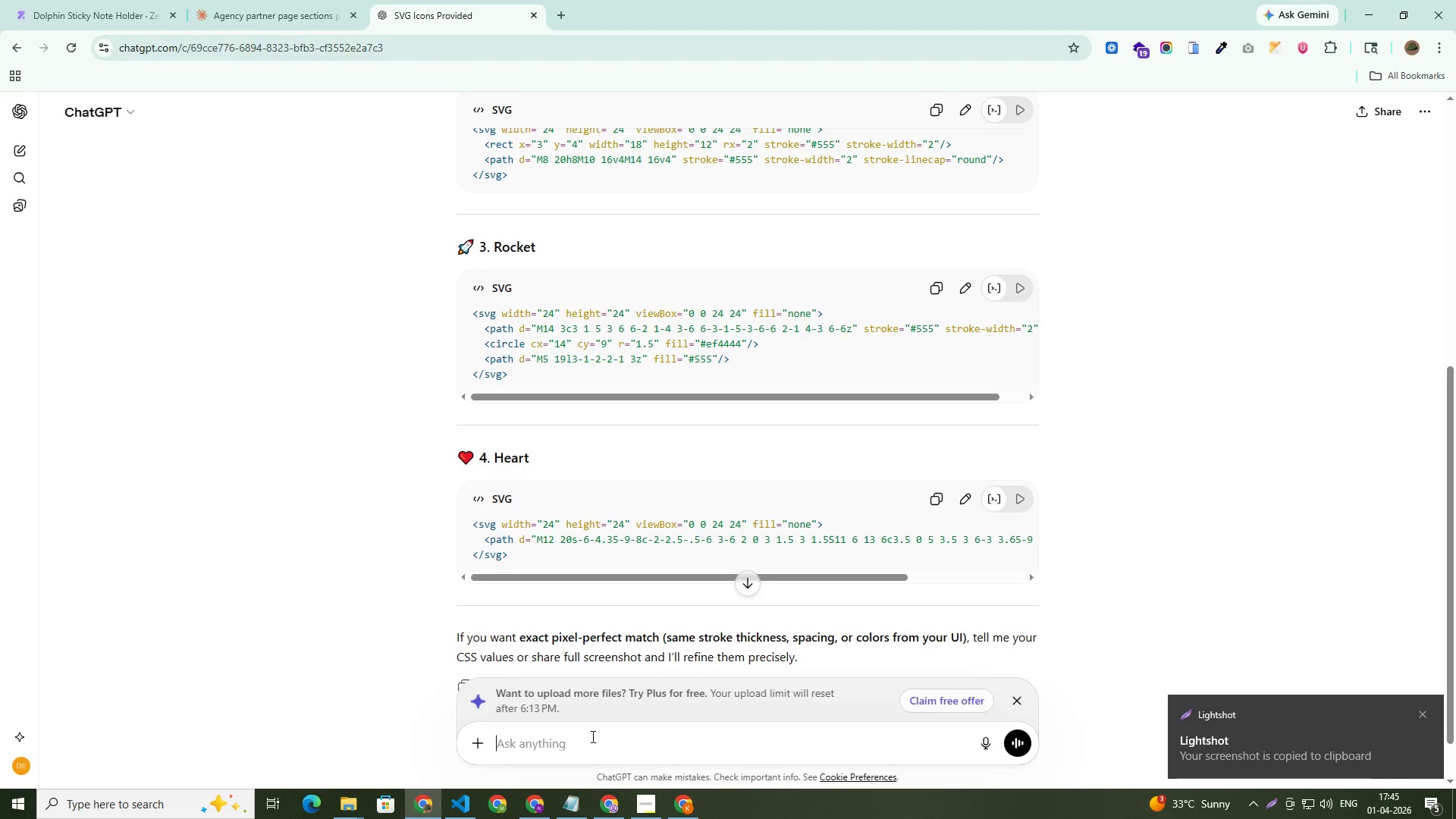 
key(Control+ControlLeft)
 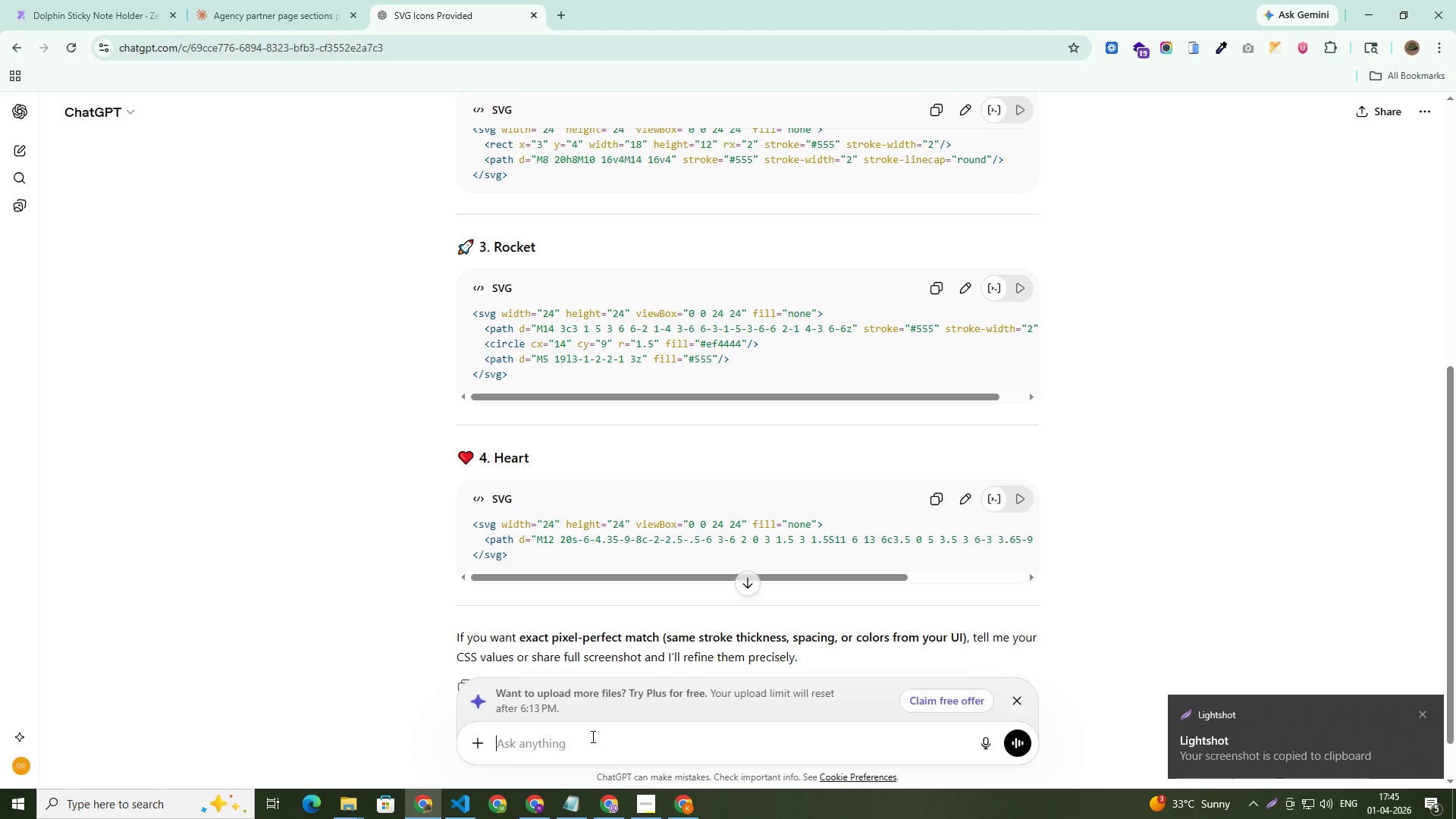 
key(Control+V)
 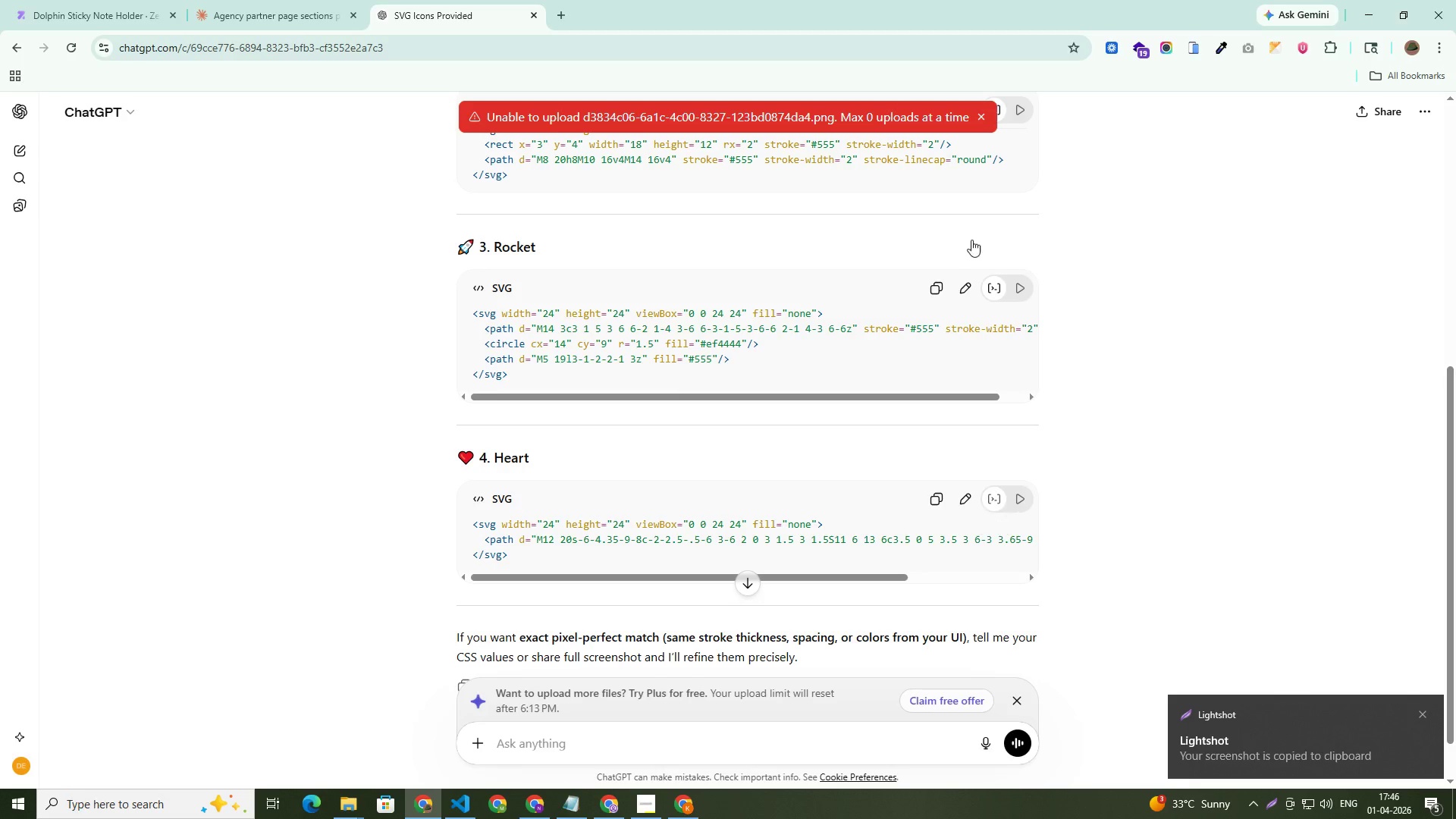 
wait(5.17)
 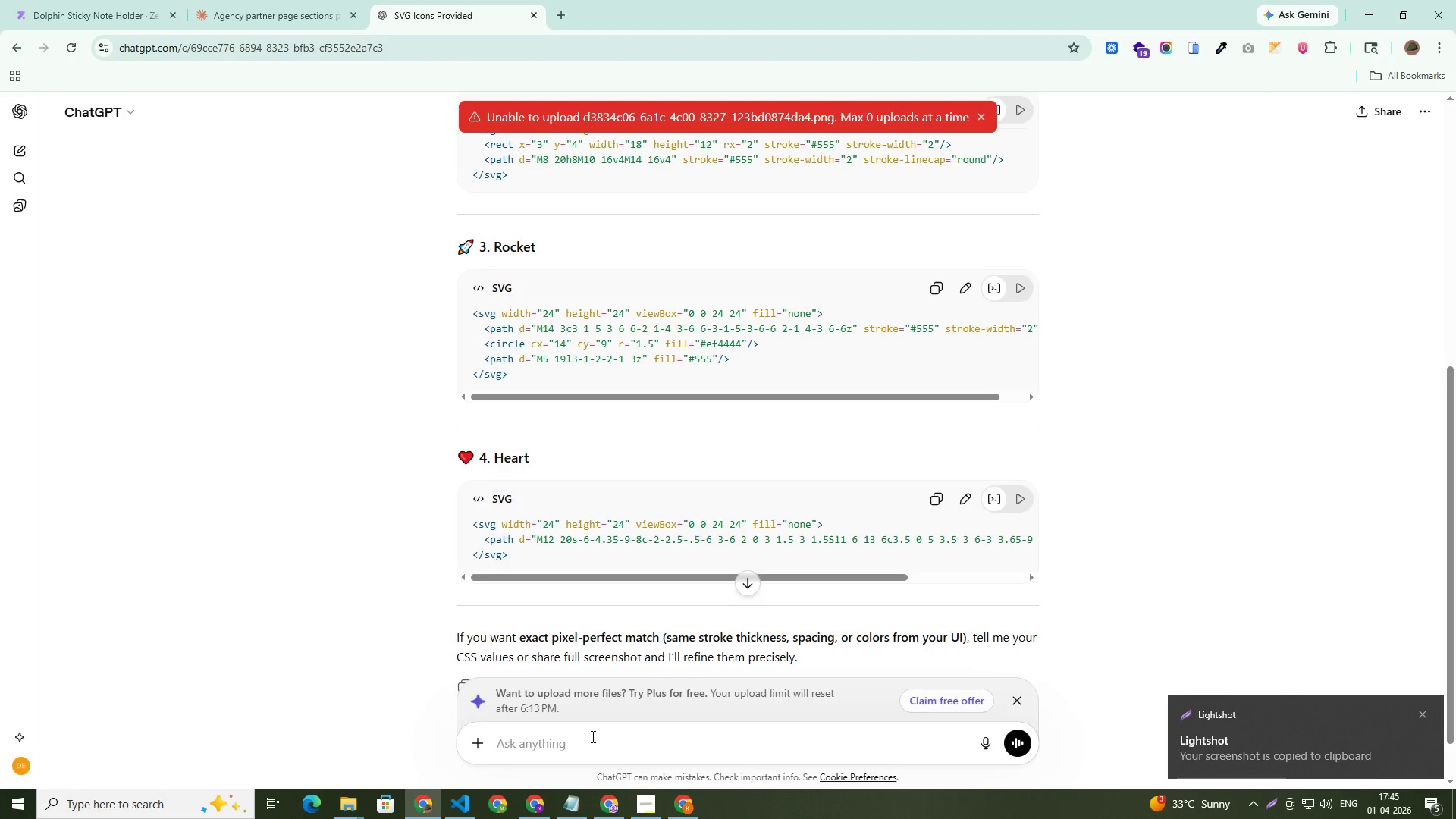 
left_click([983, 118])
 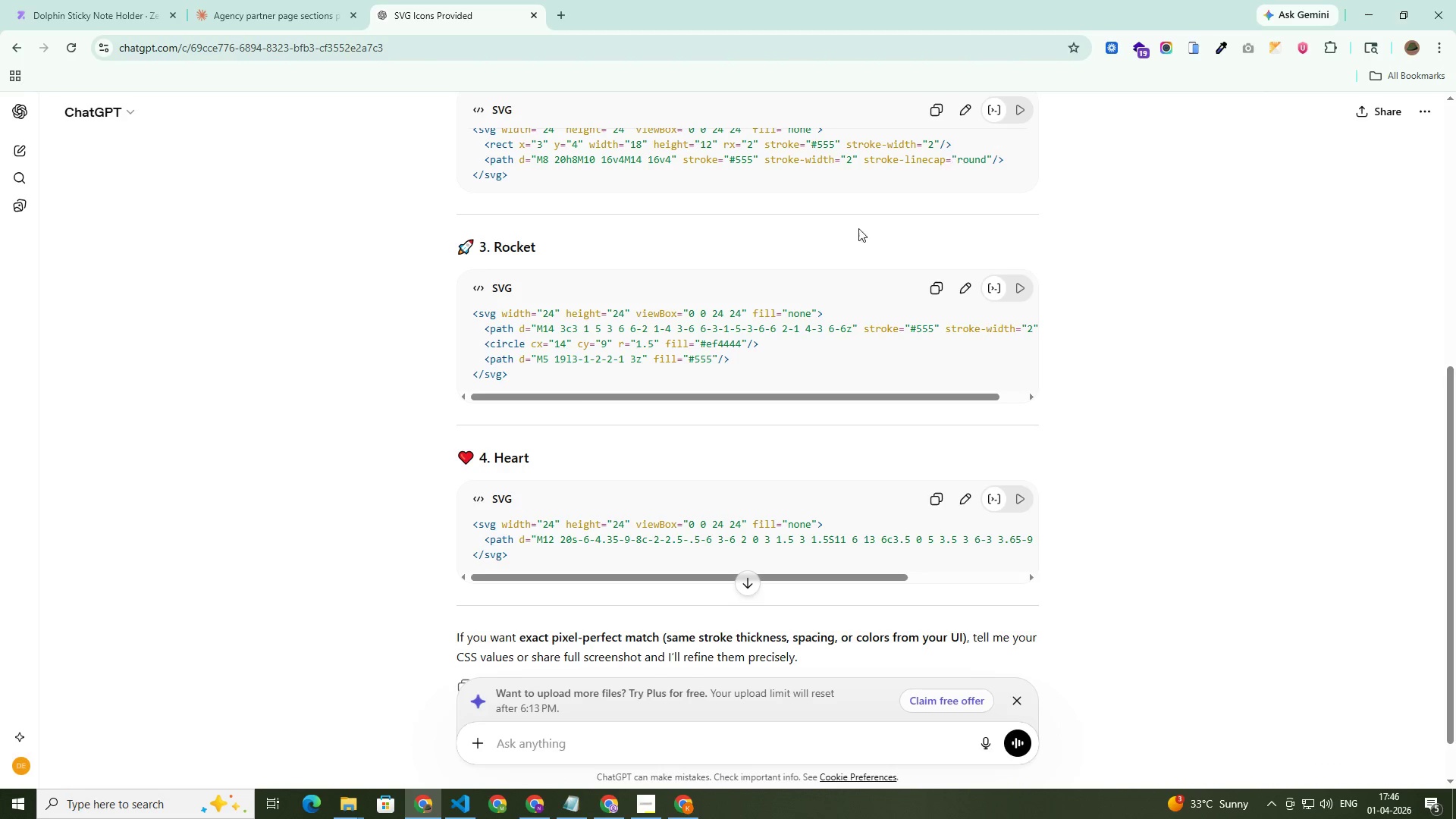 
key(Alt+AltLeft)
 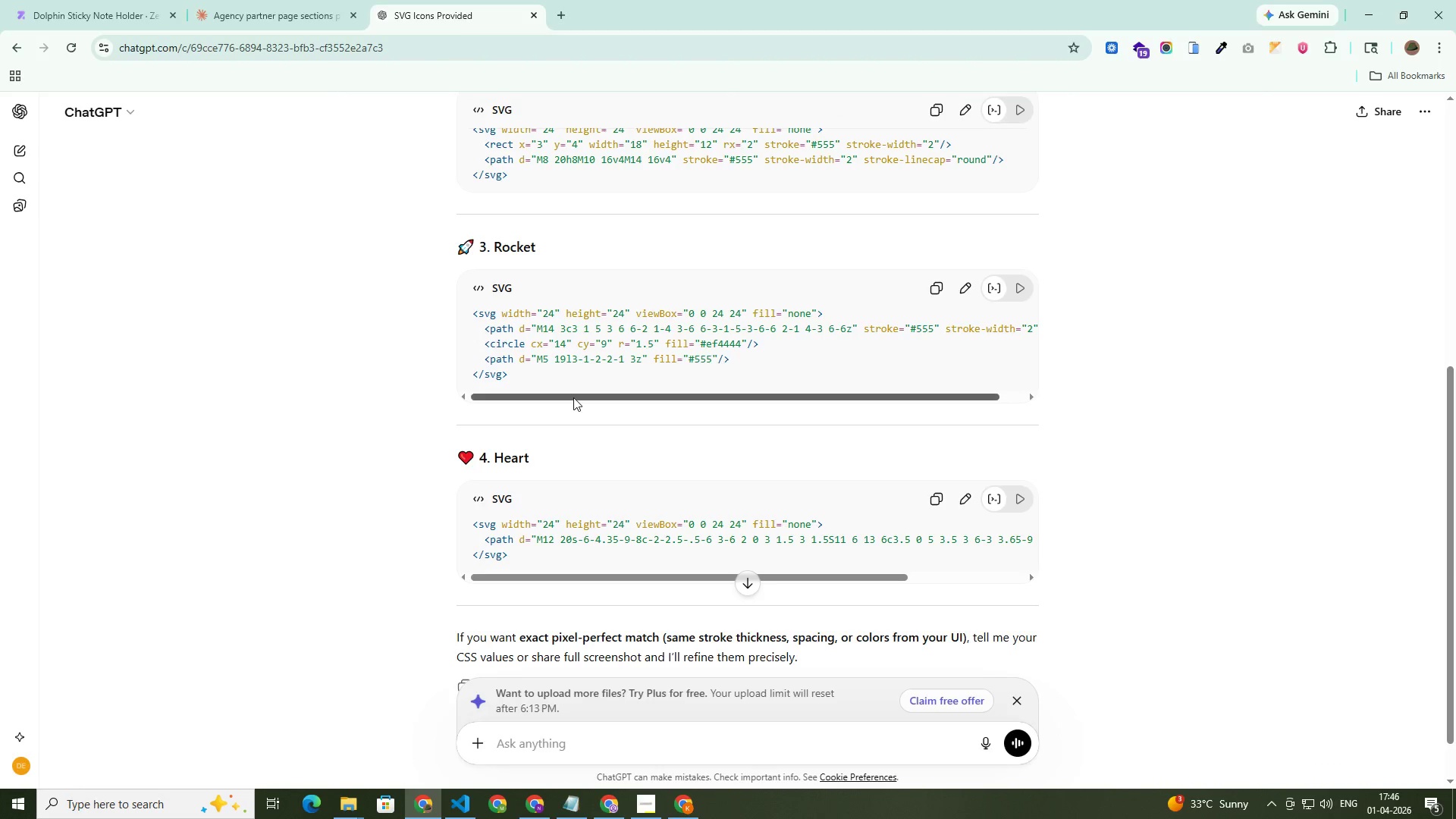 
key(Alt+Tab)
 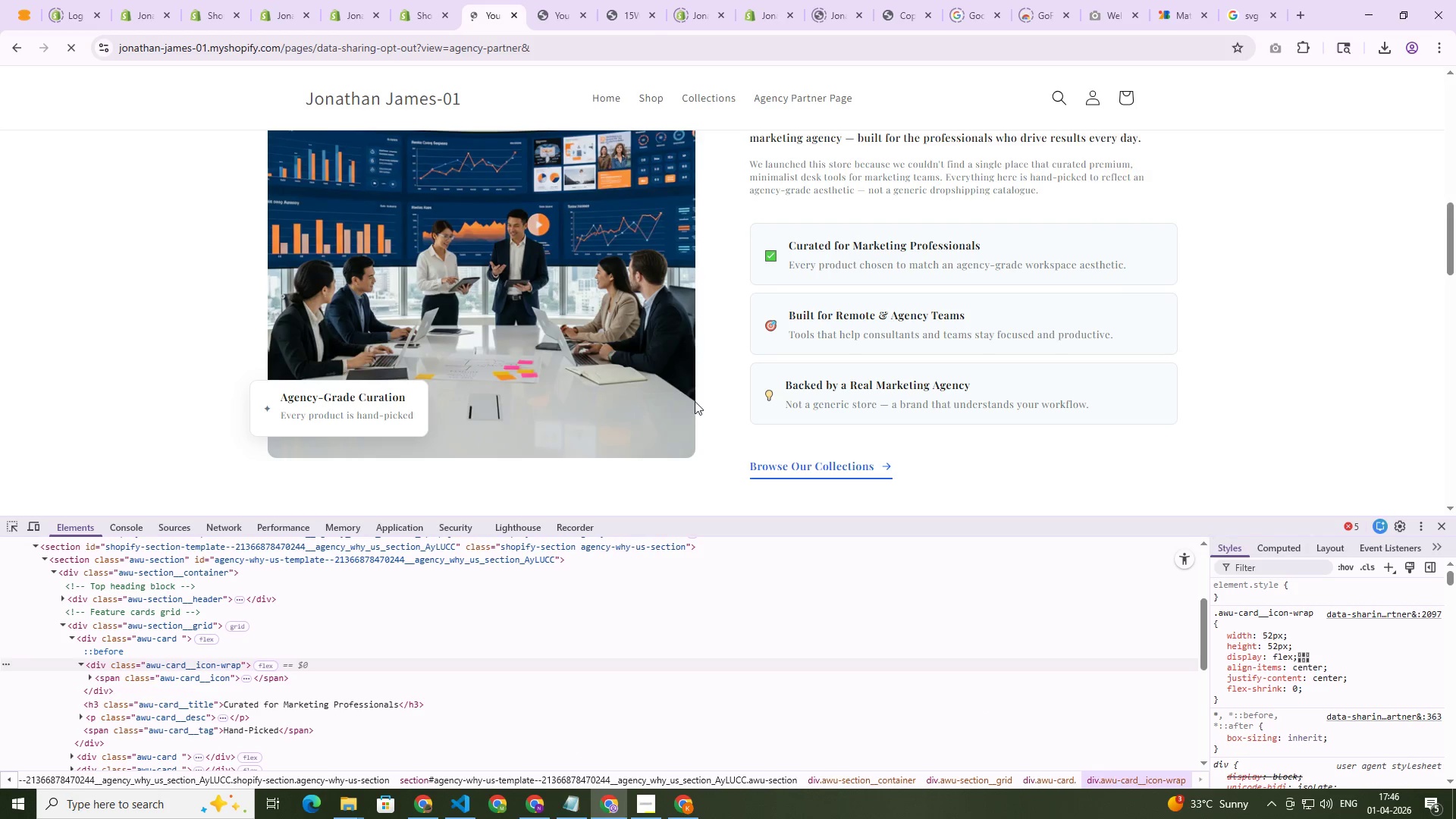 
scroll: coordinate [701, 400], scroll_direction: down, amount: 5.0
 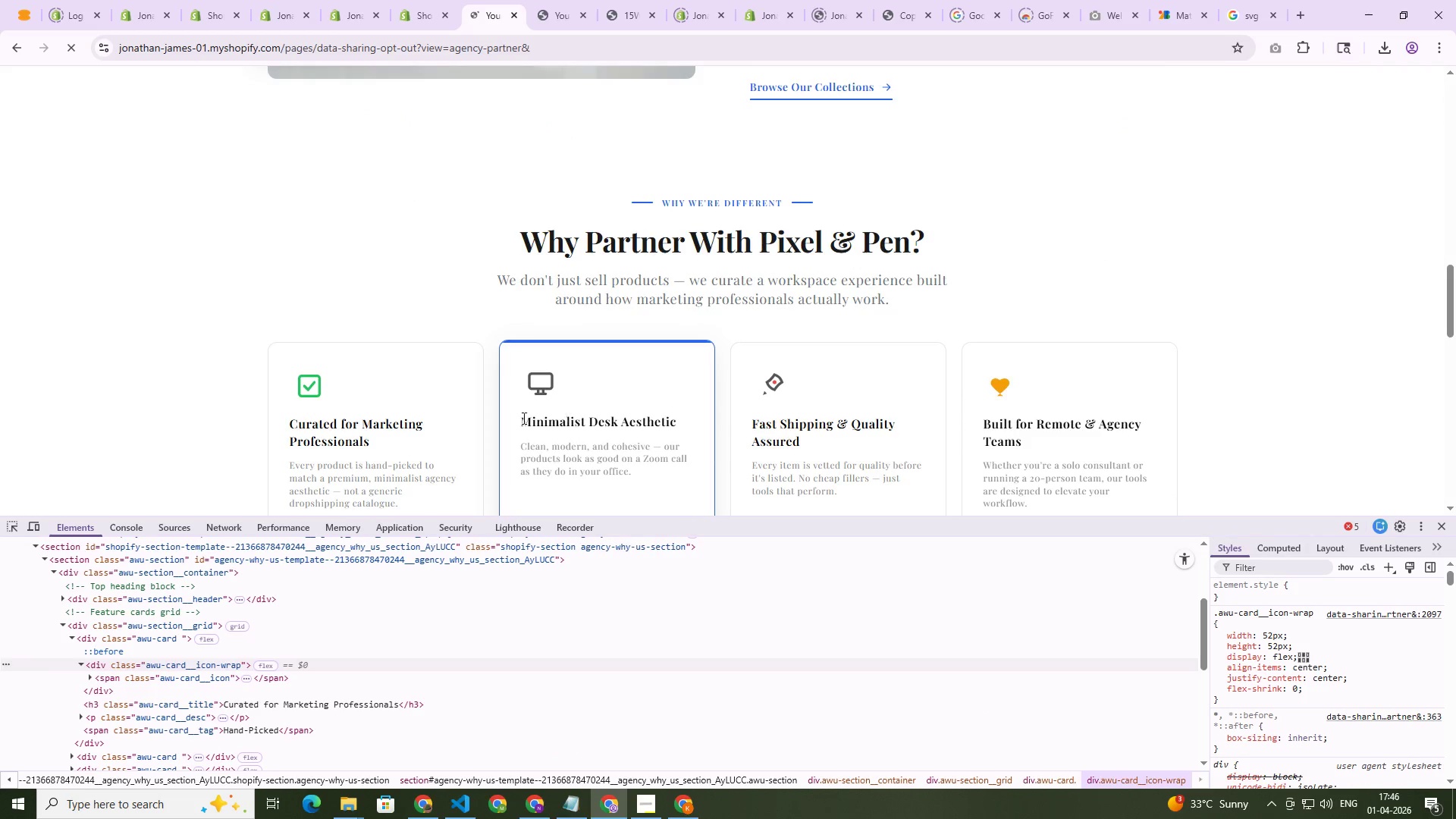 
scroll: coordinate [225, 445], scroll_direction: none, amount: 0.0
 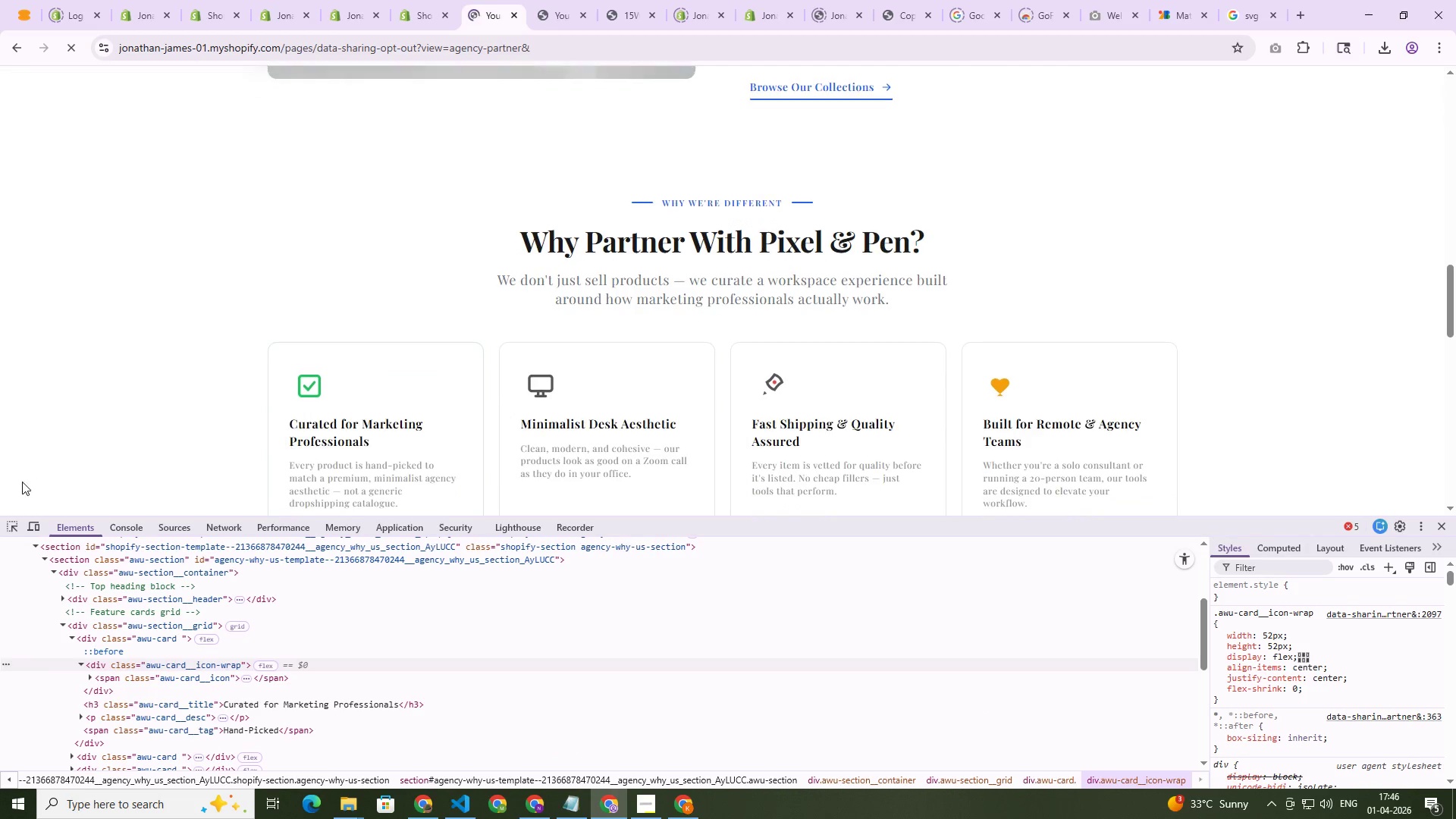 
key(Control+Shift+C)
 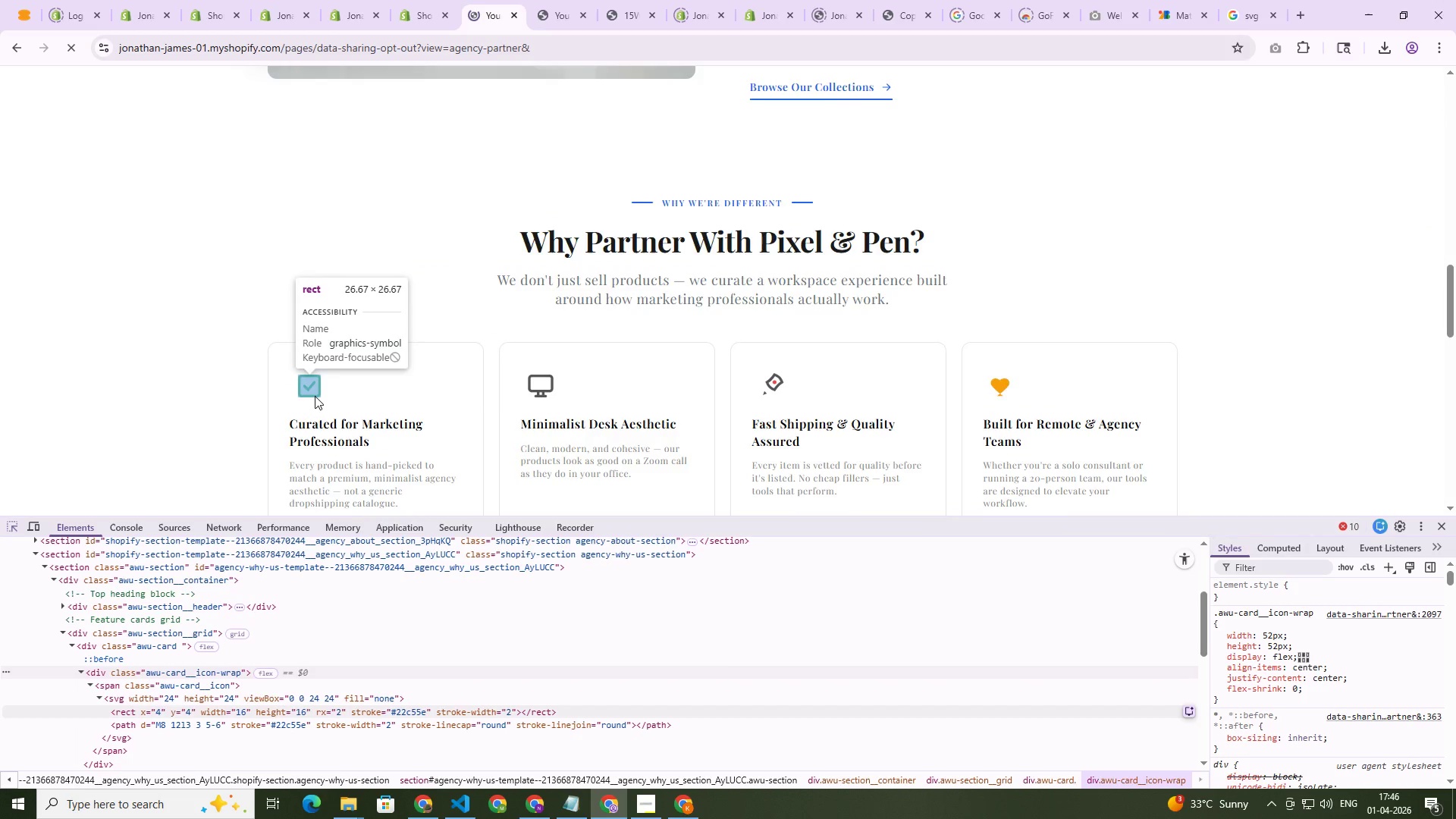 
left_click([315, 396])
 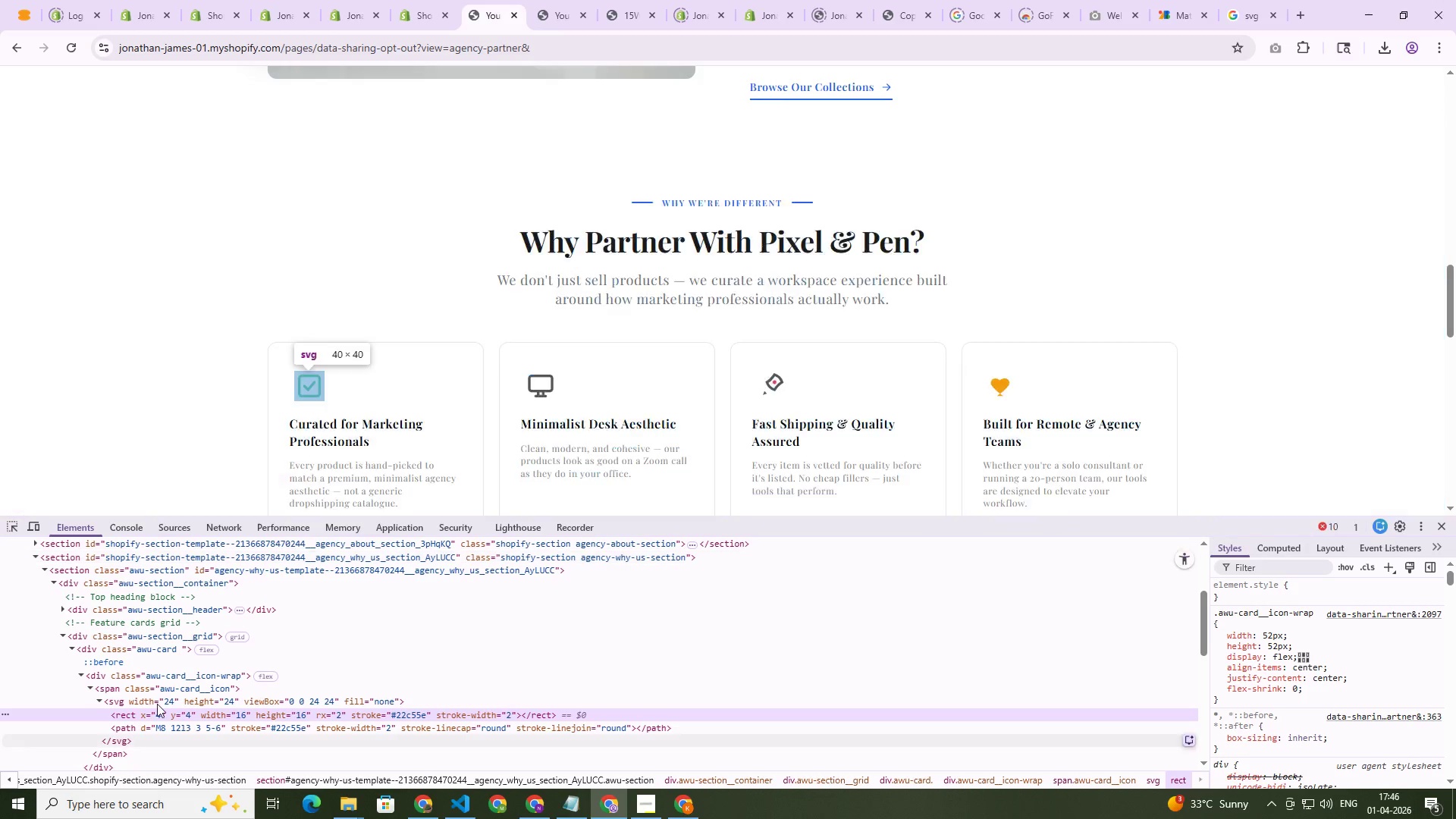 
left_click([166, 698])
 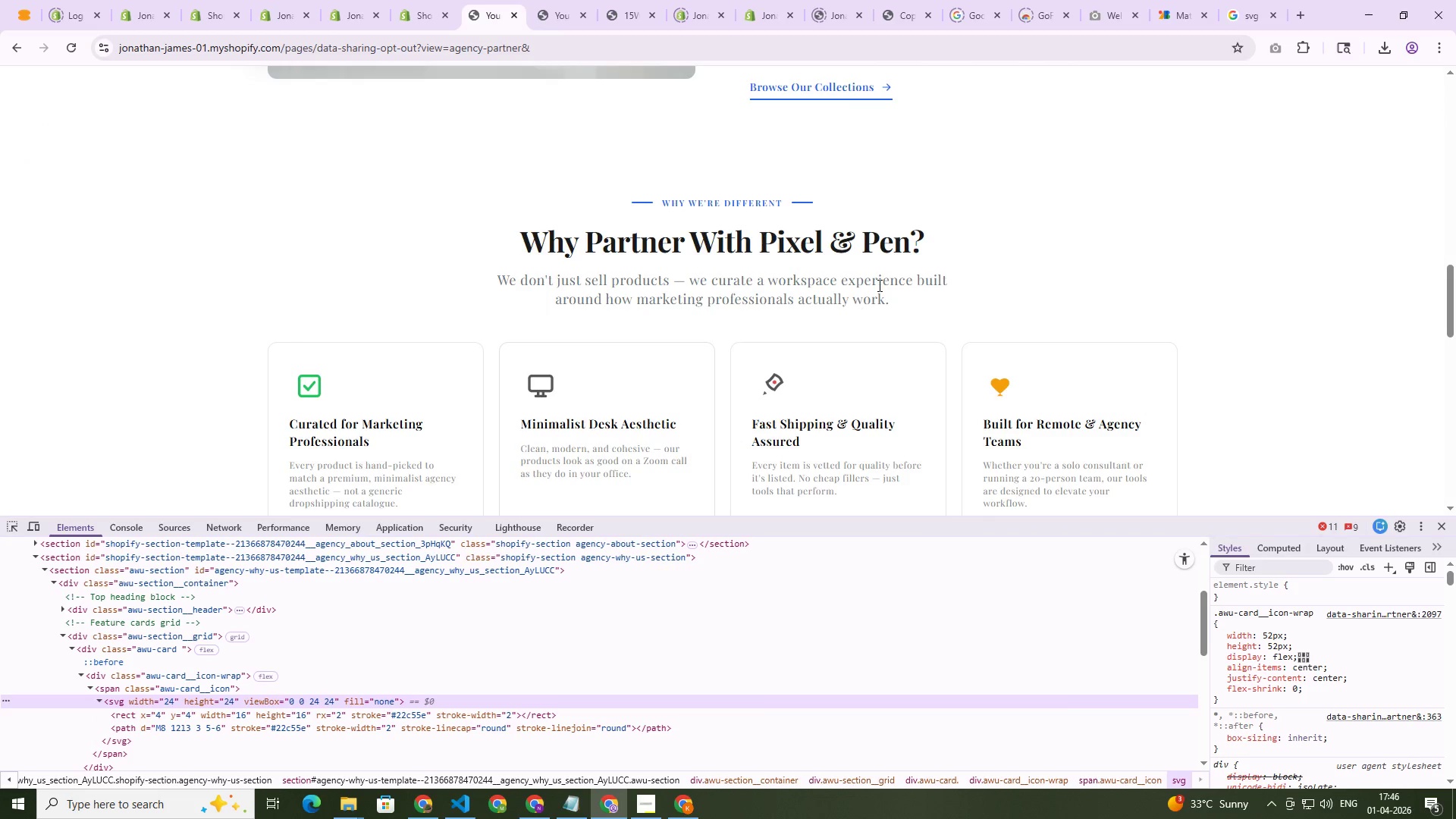 
scroll: coordinate [878, 285], scroll_direction: up, amount: 3.0
 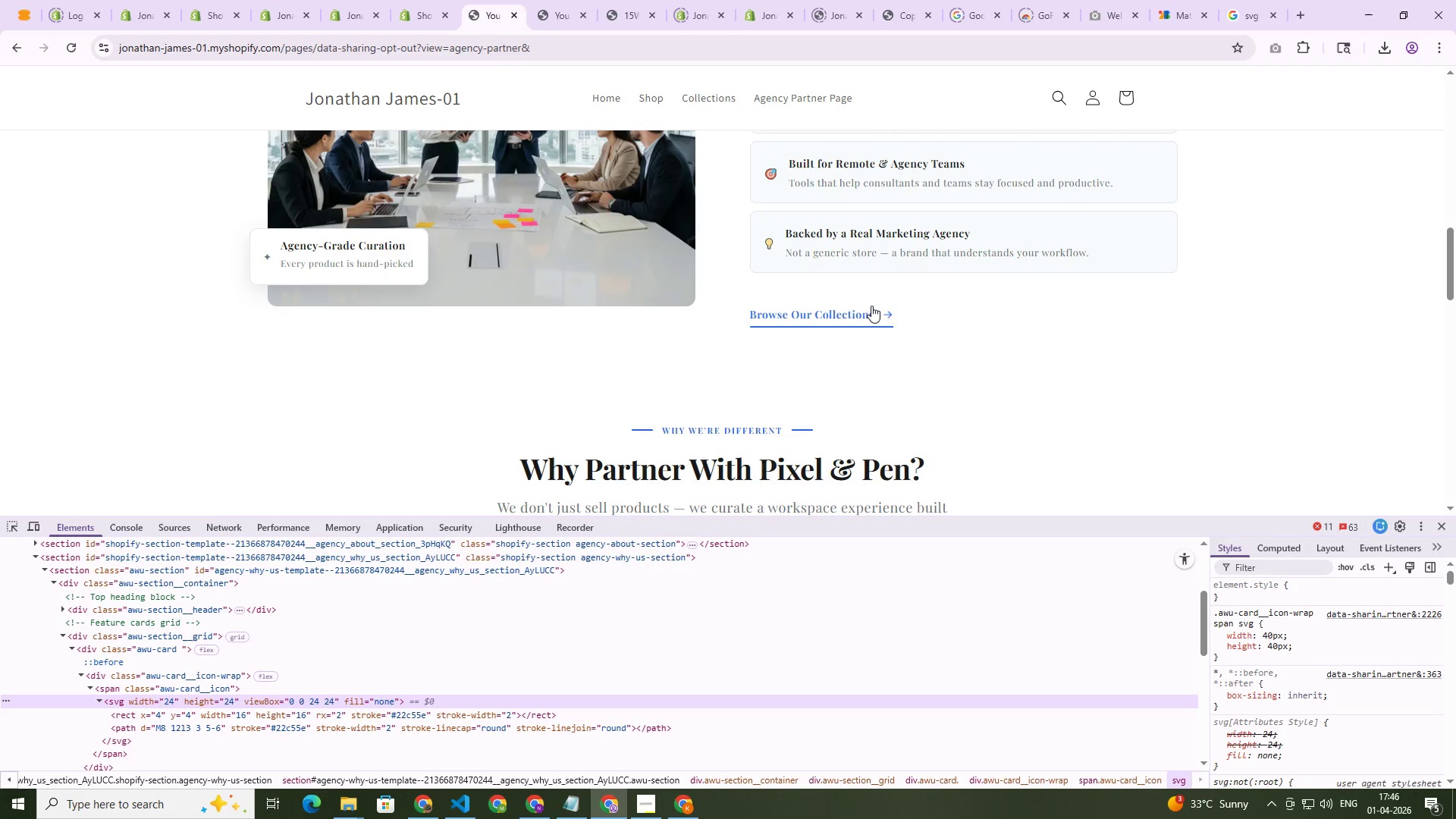 
key(Alt+AltLeft)
 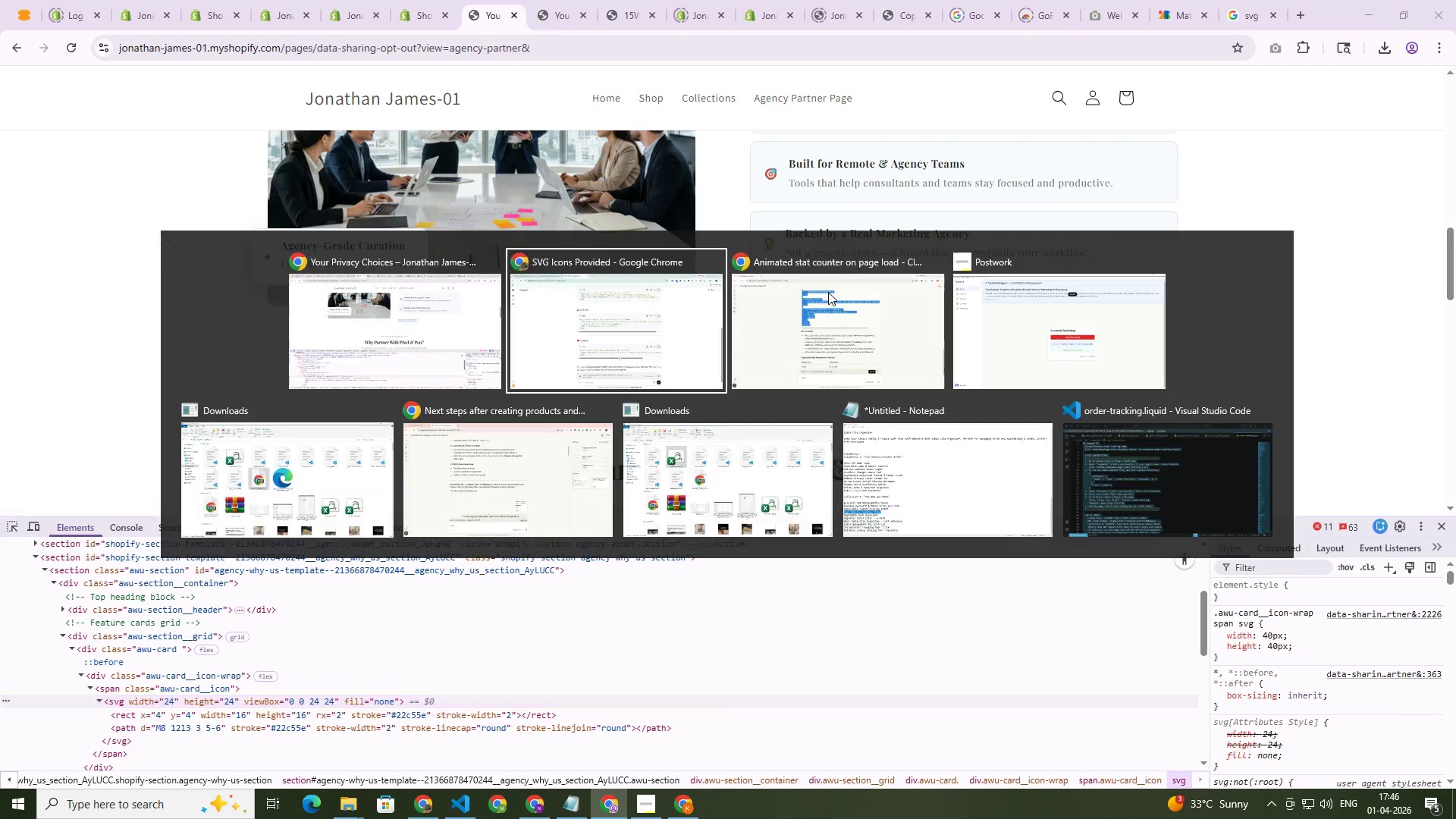 
key(Alt+Tab)
 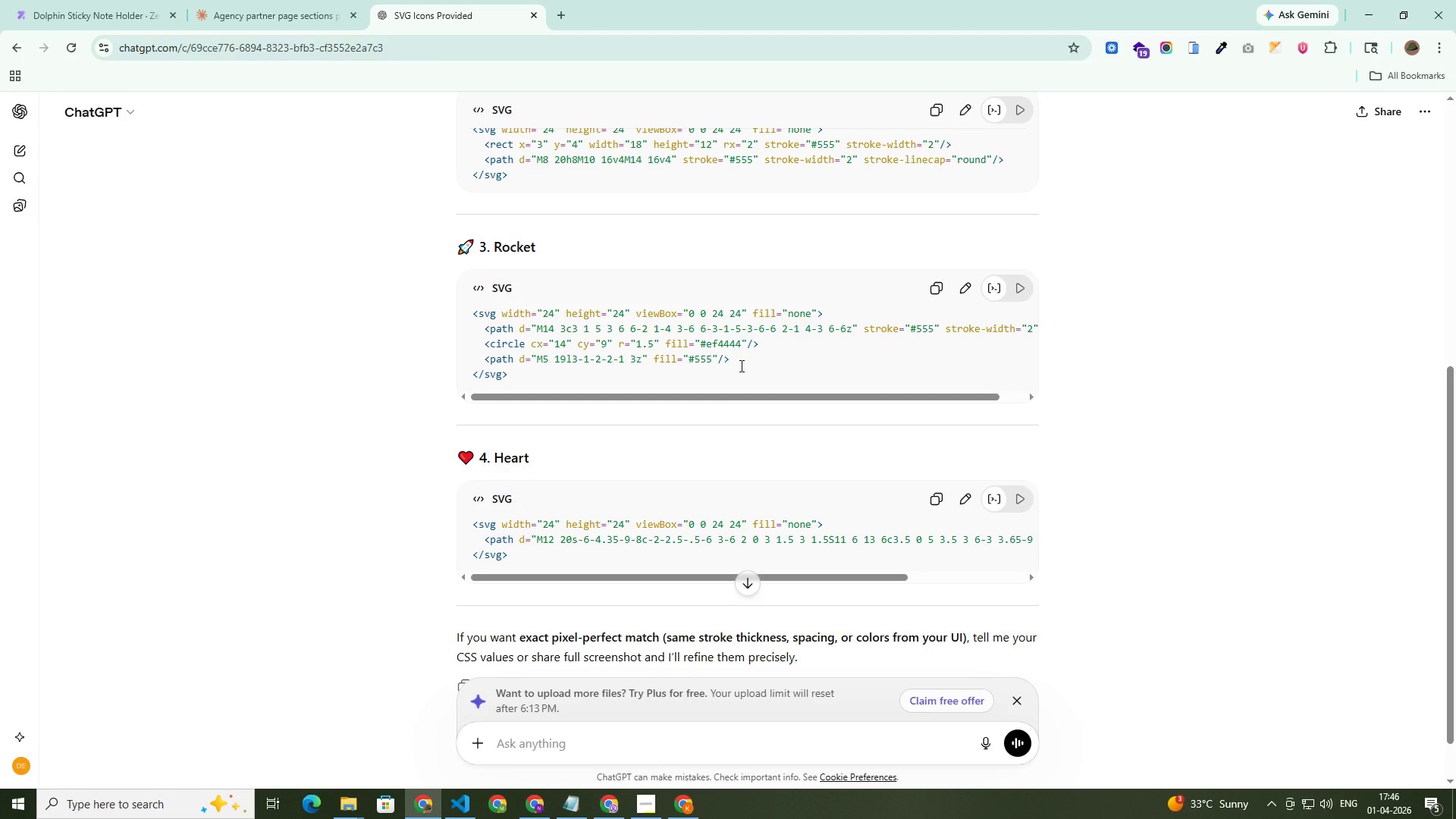 
key(Alt+AltLeft)
 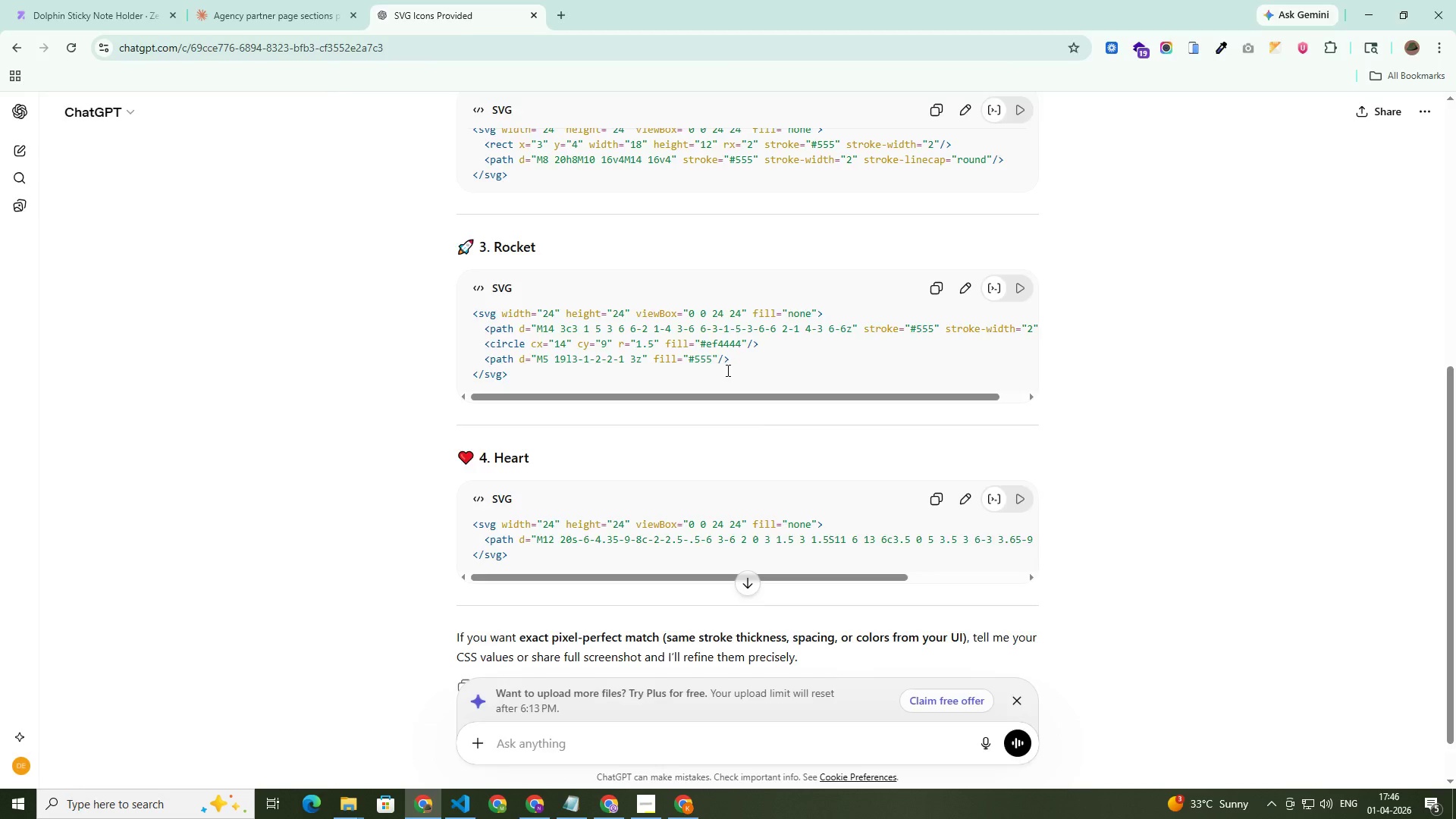 
key(Alt+Tab)
 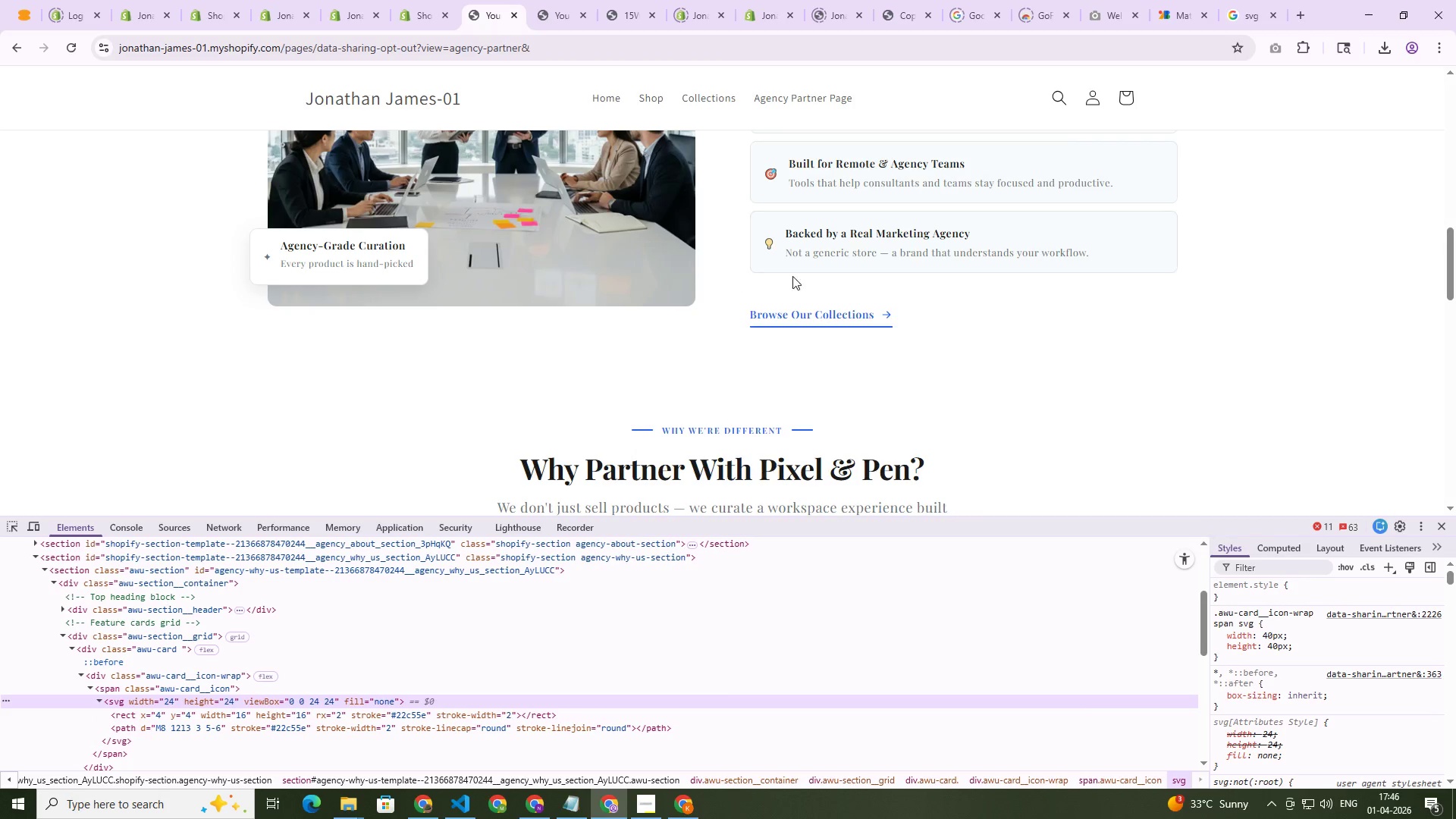 
scroll: coordinate [841, 296], scroll_direction: up, amount: 2.0
 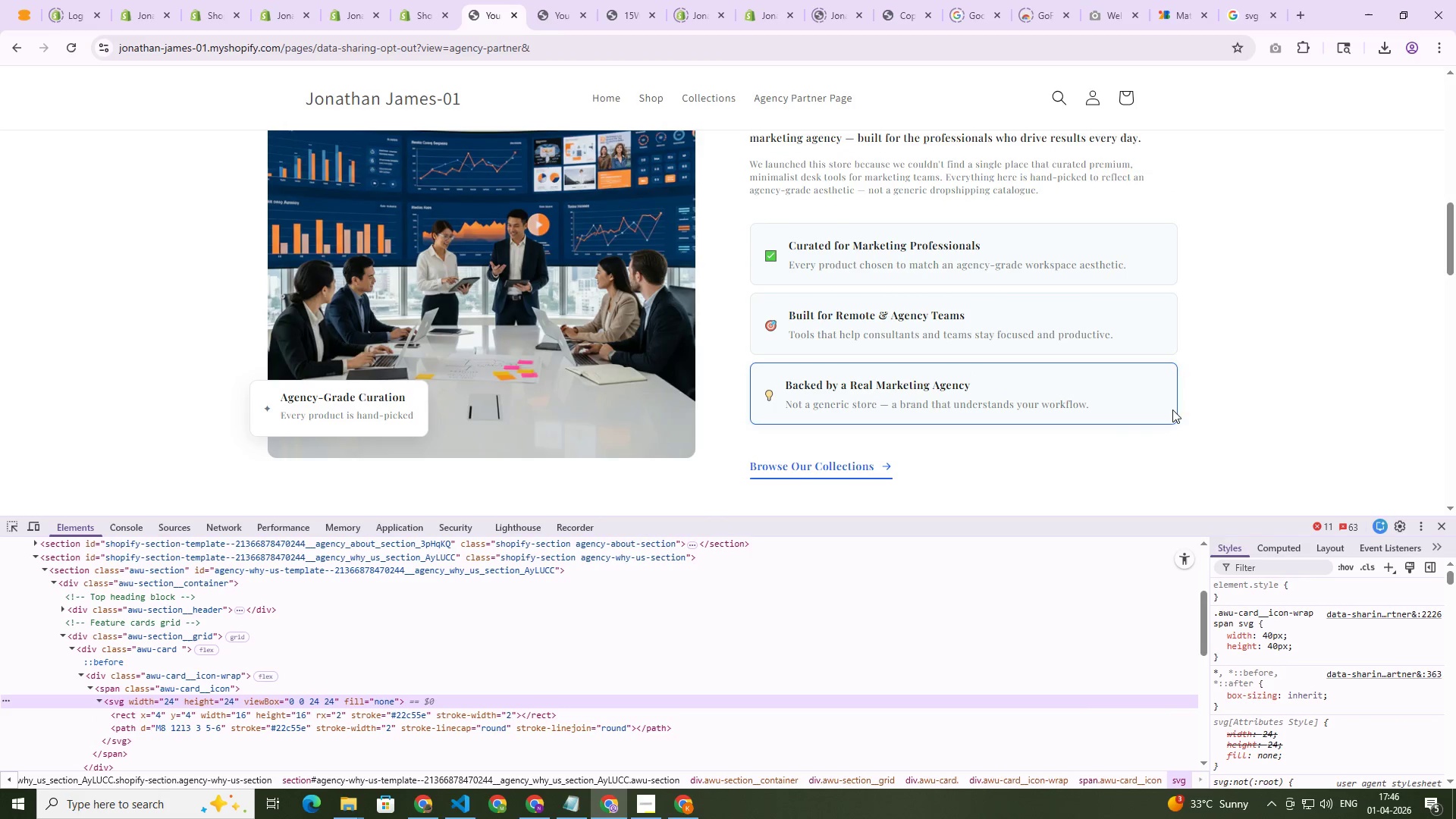 
key(PrintScreen)
 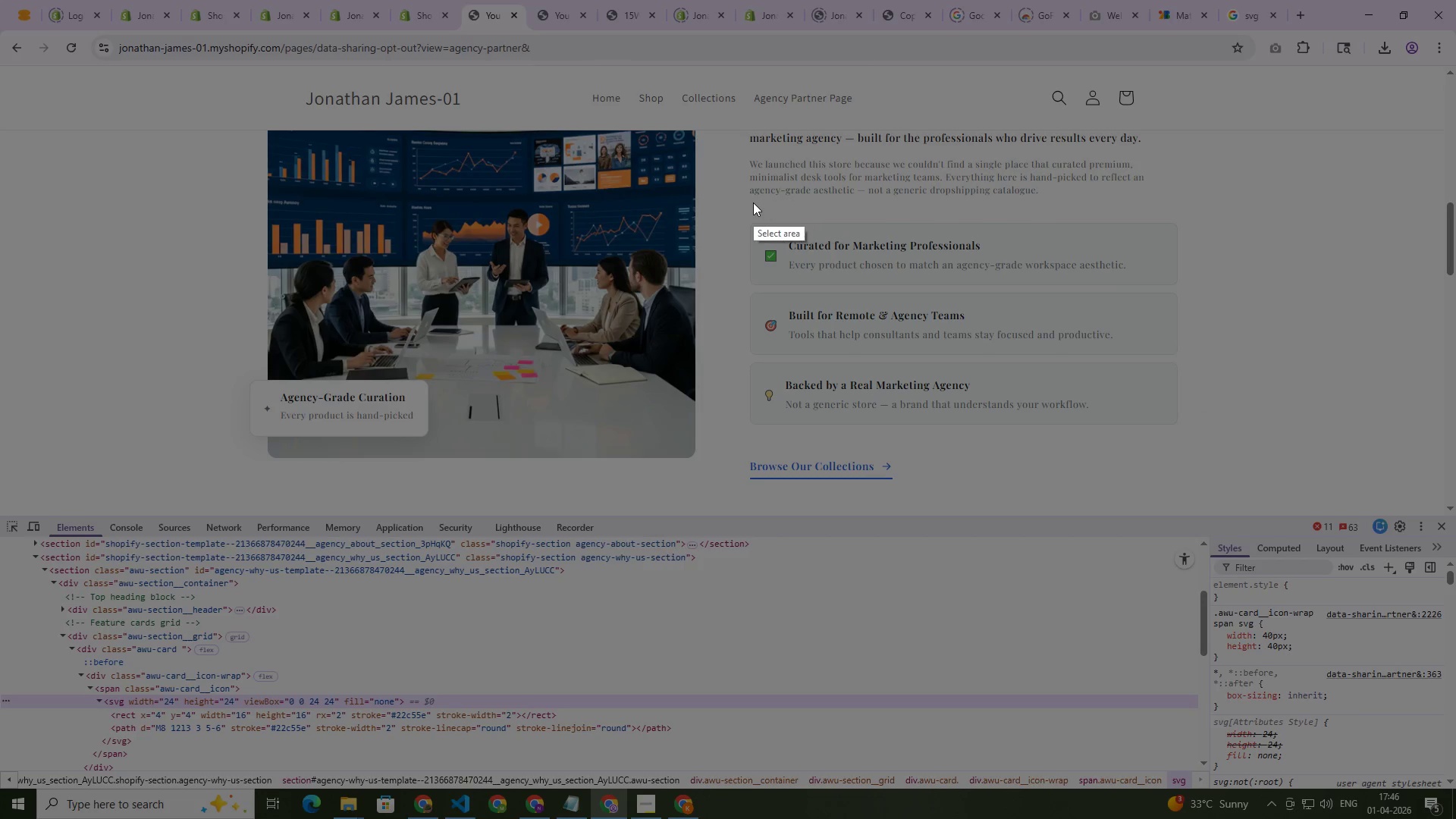 
left_click_drag(start_coordinate=[736, 210], to_coordinate=[794, 432])
 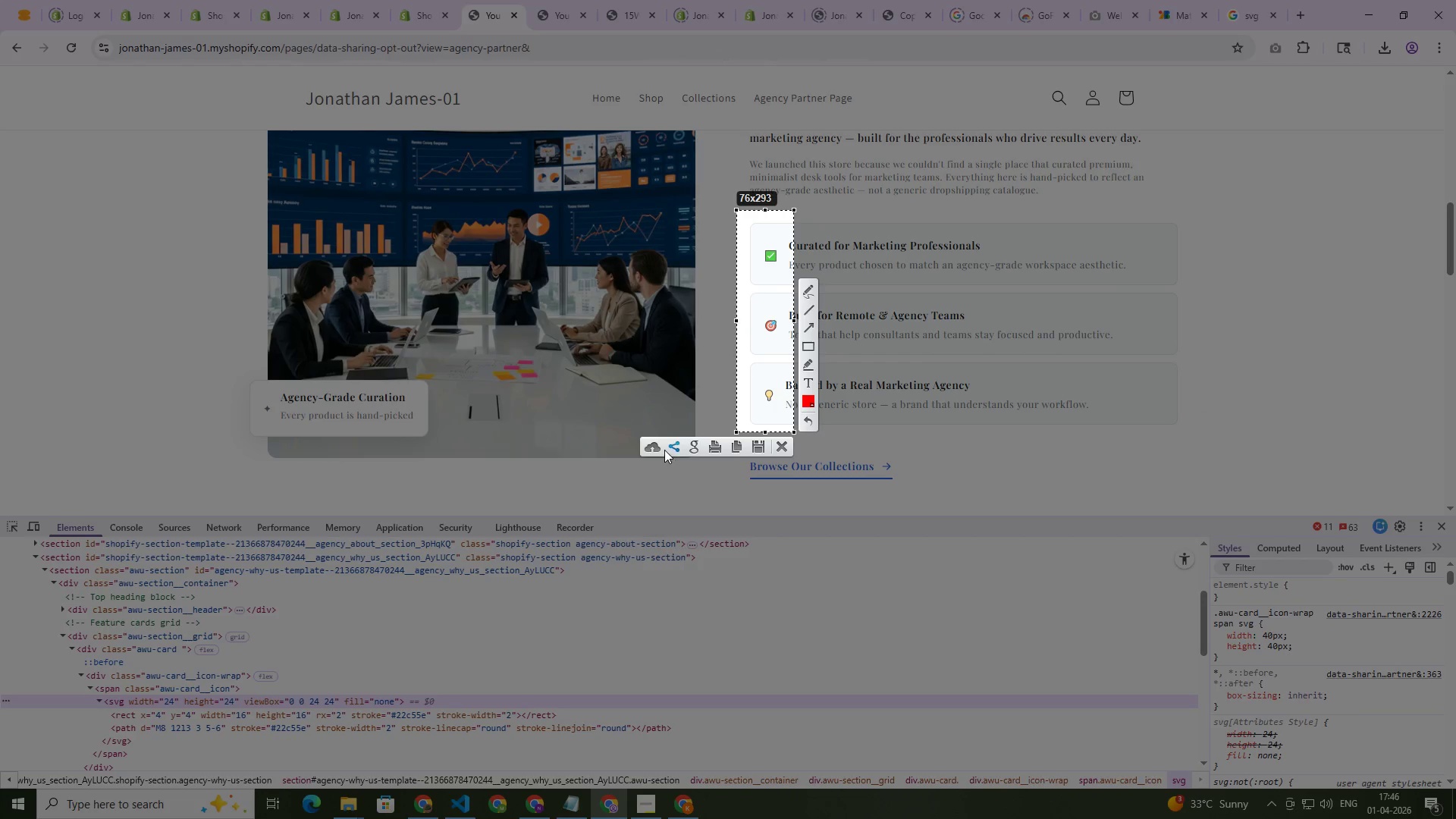 
left_click([656, 449])
 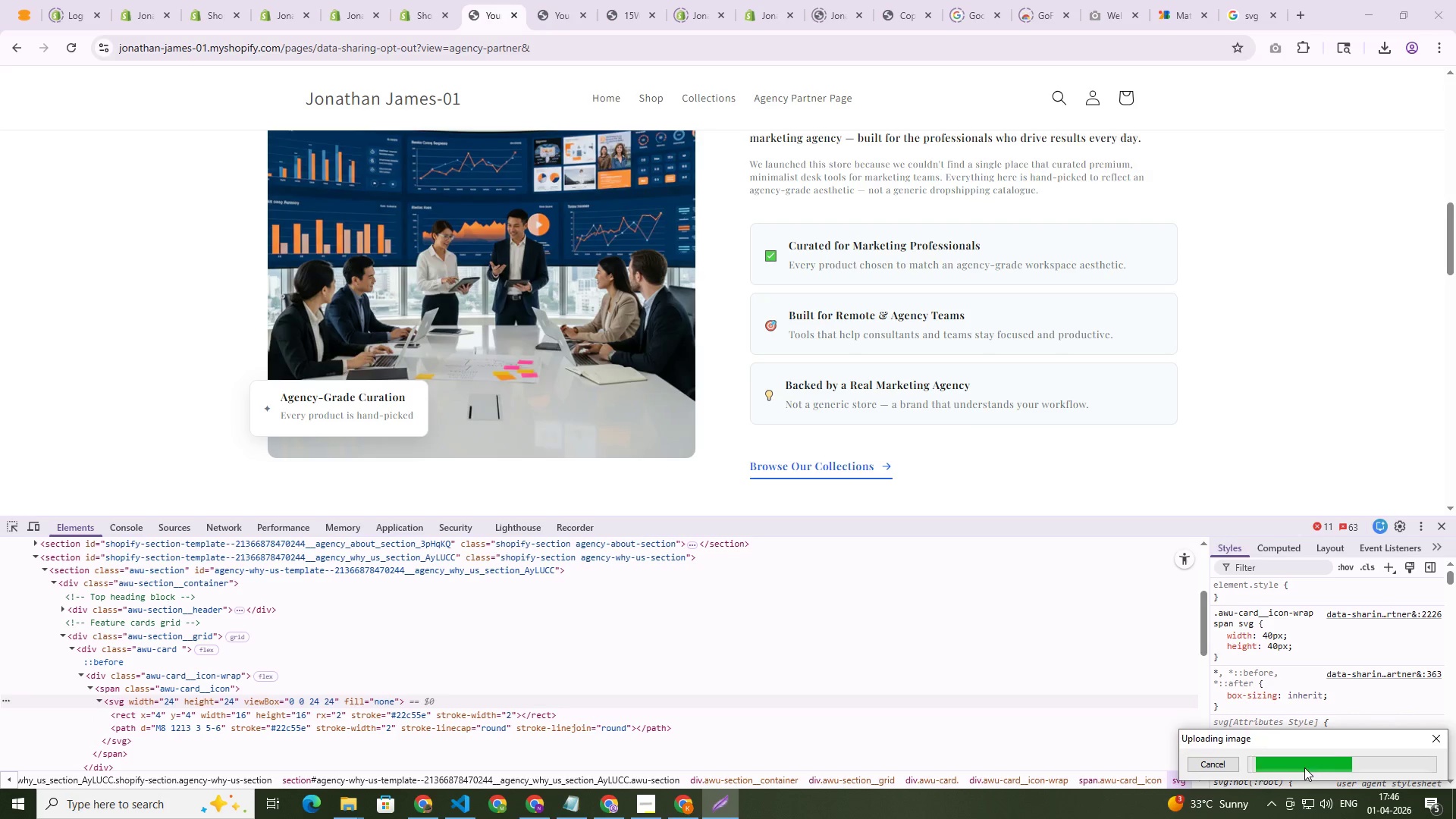 
left_click([1291, 767])
 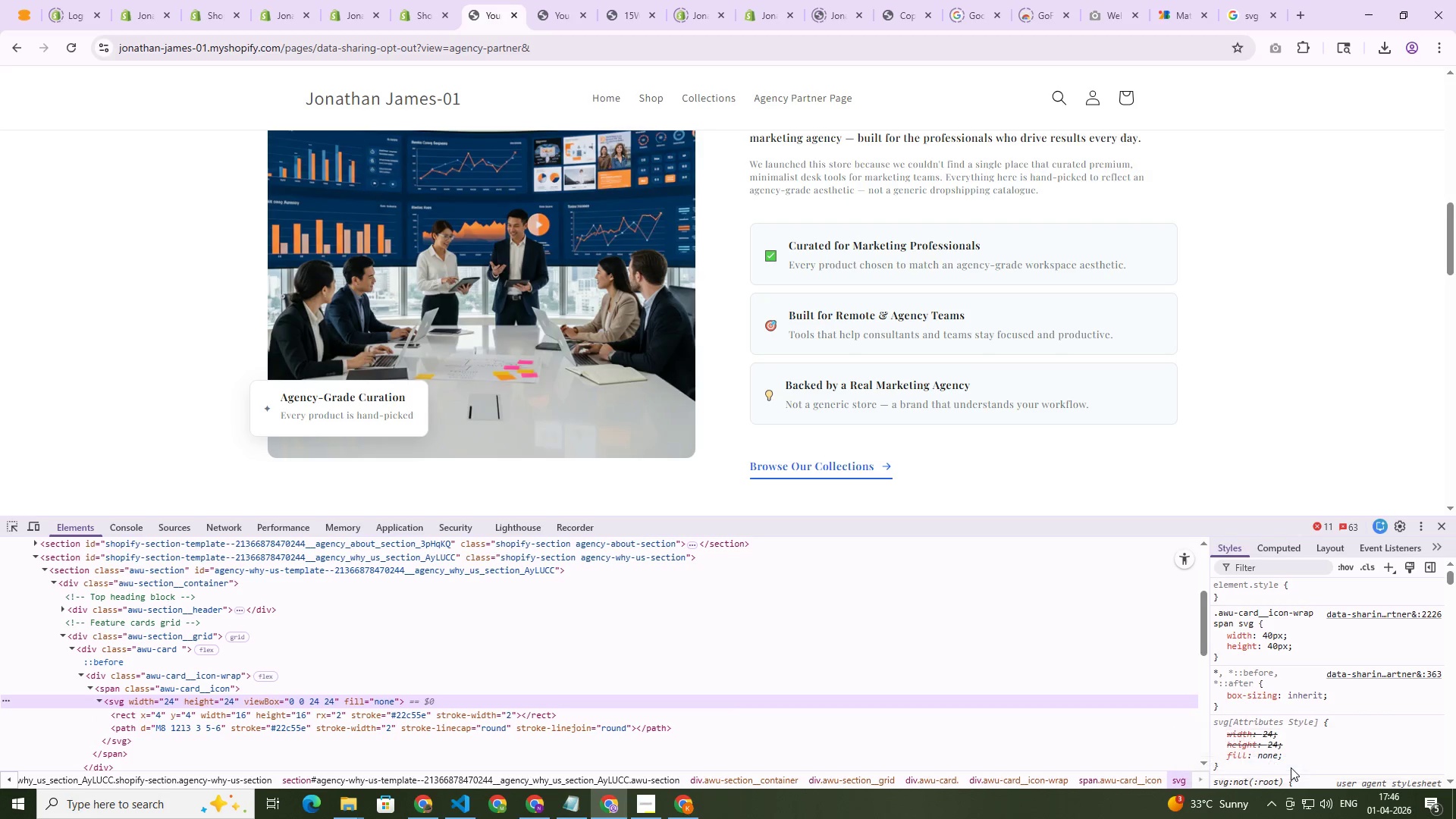 
key(Alt+Tab)
 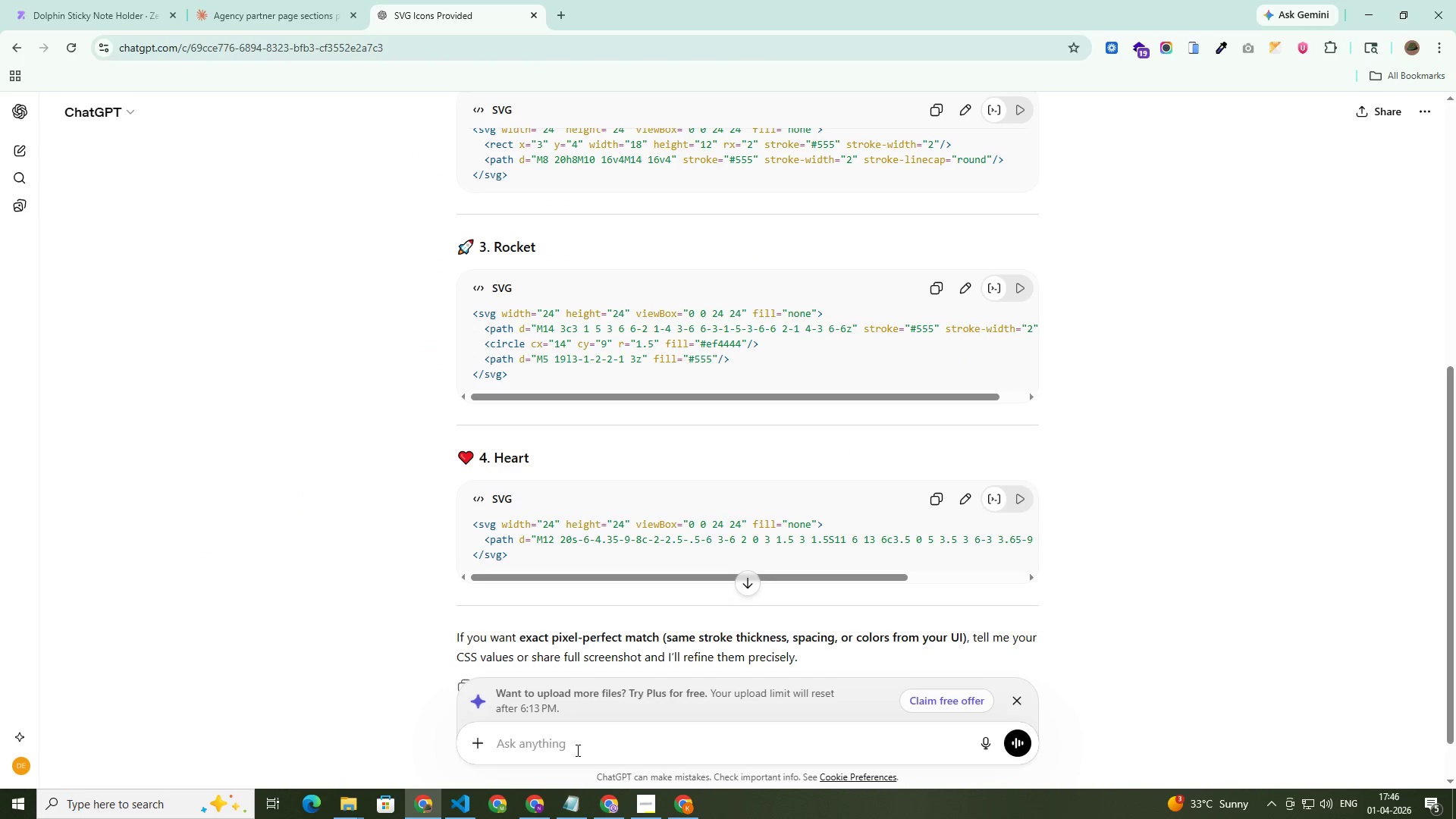 
left_click([568, 755])
 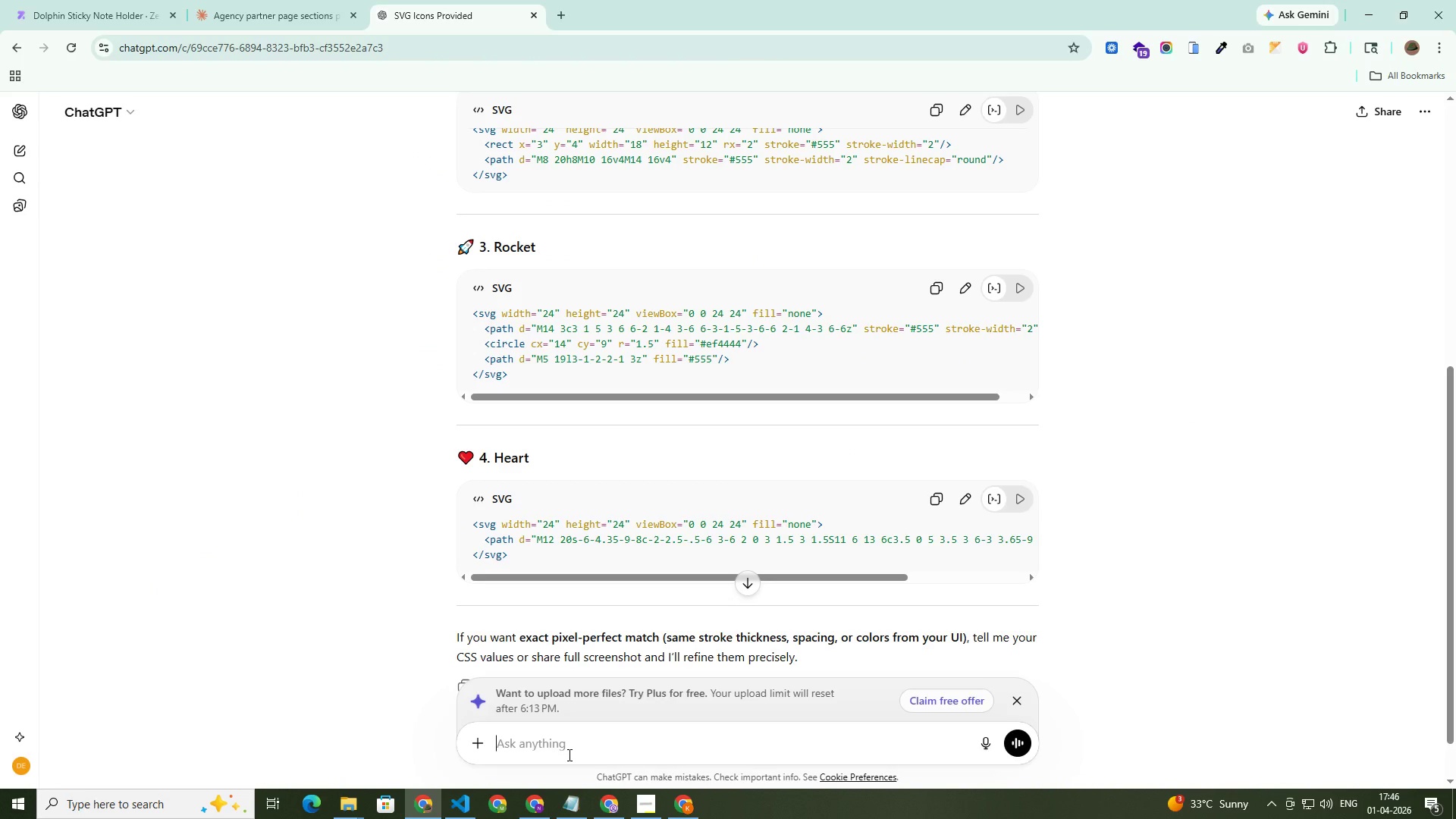 
key(Control+V)
 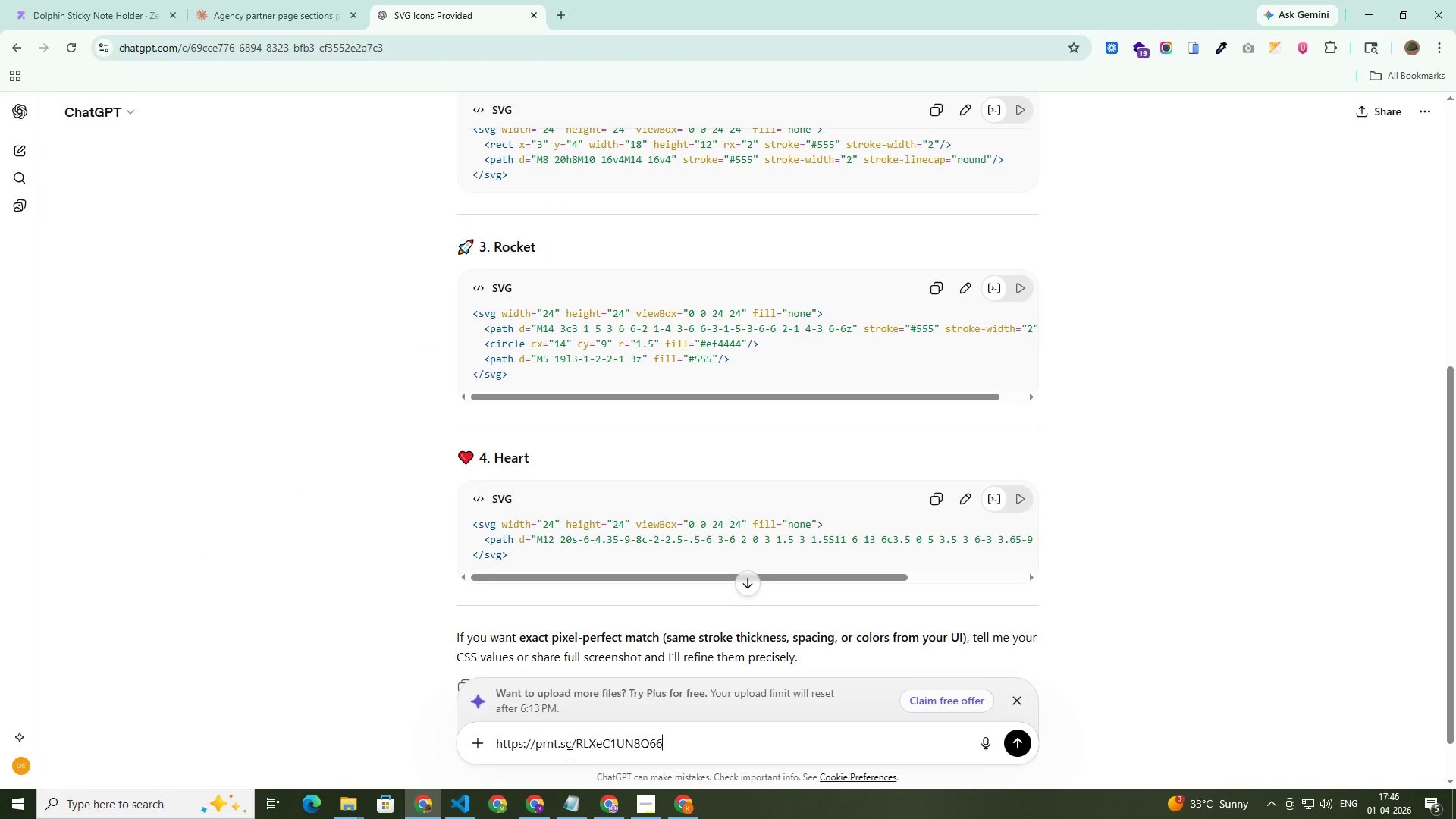 
key(Shift+Enter)
 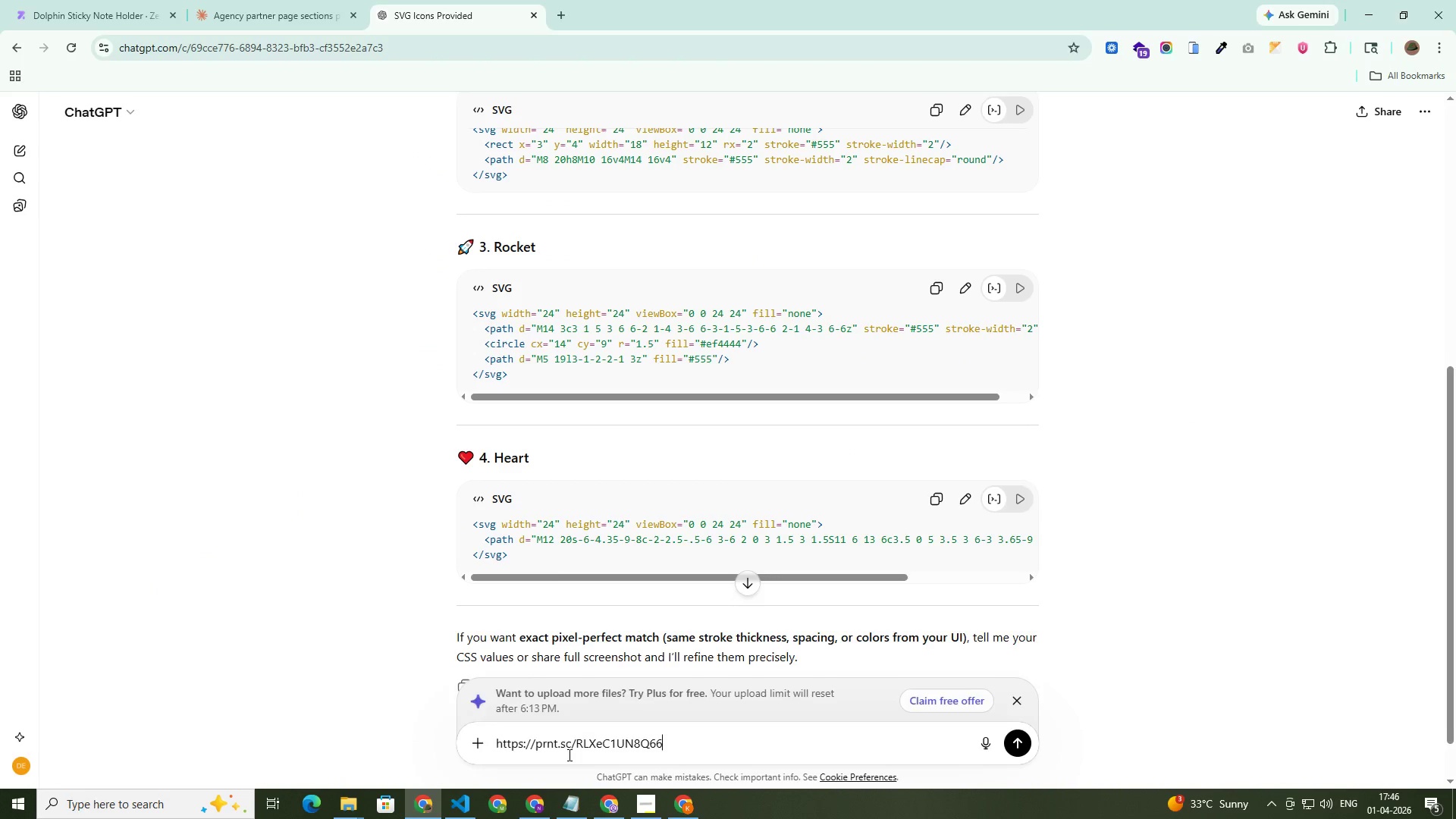 
key(Shift+Enter)
 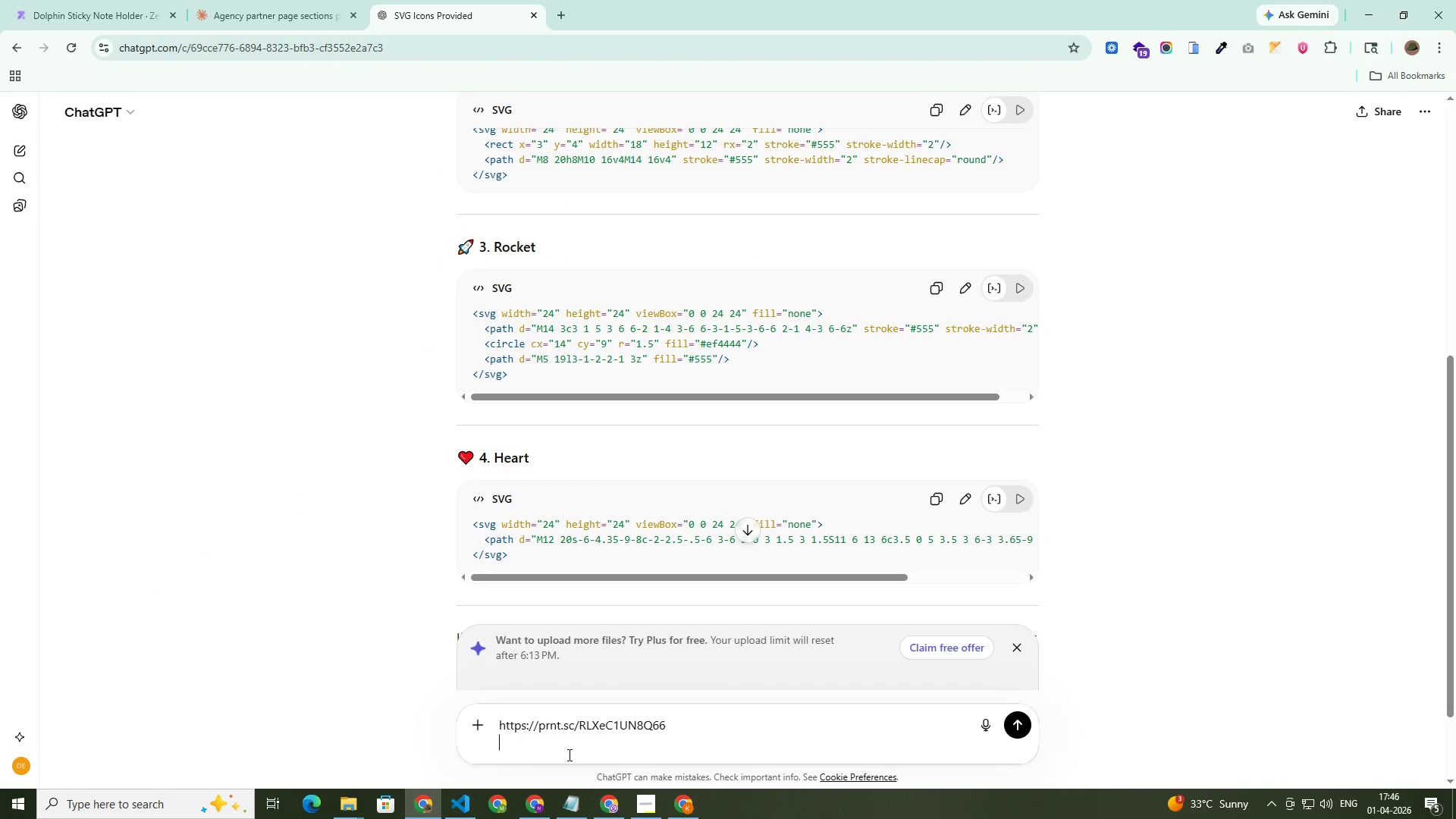 
key(Shift+Enter)
 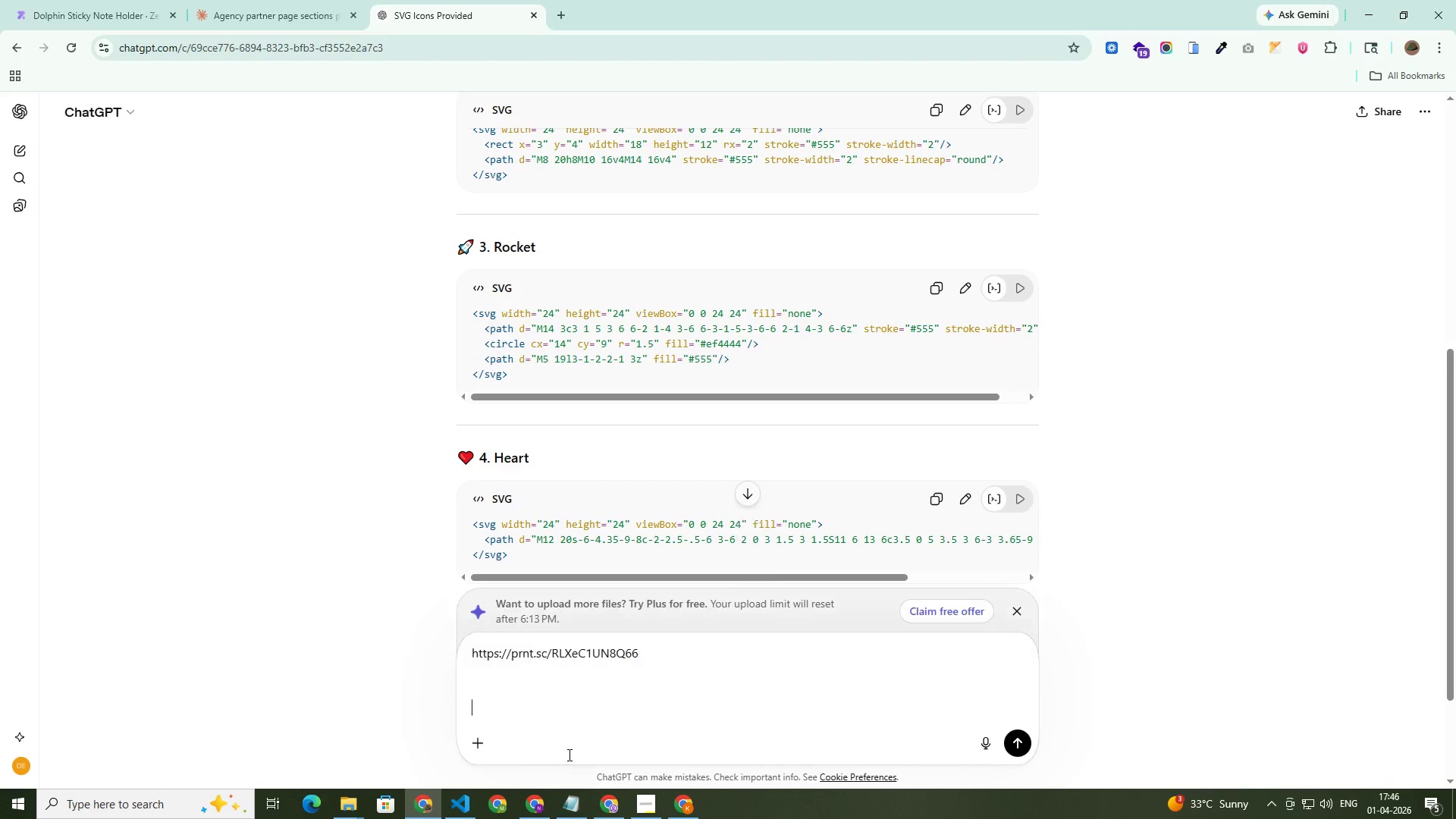 
type(now this )
 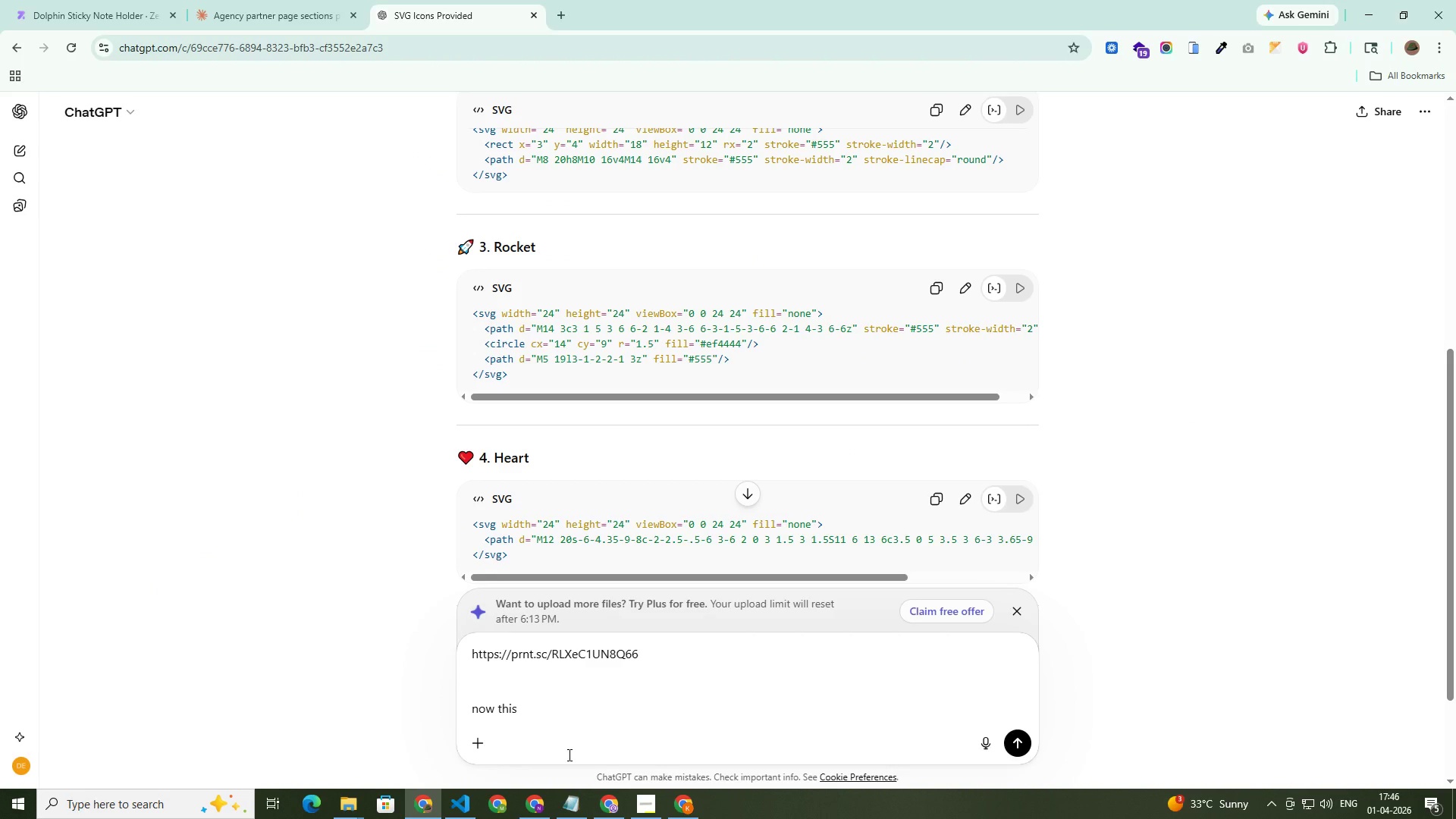 
key(Enter)
 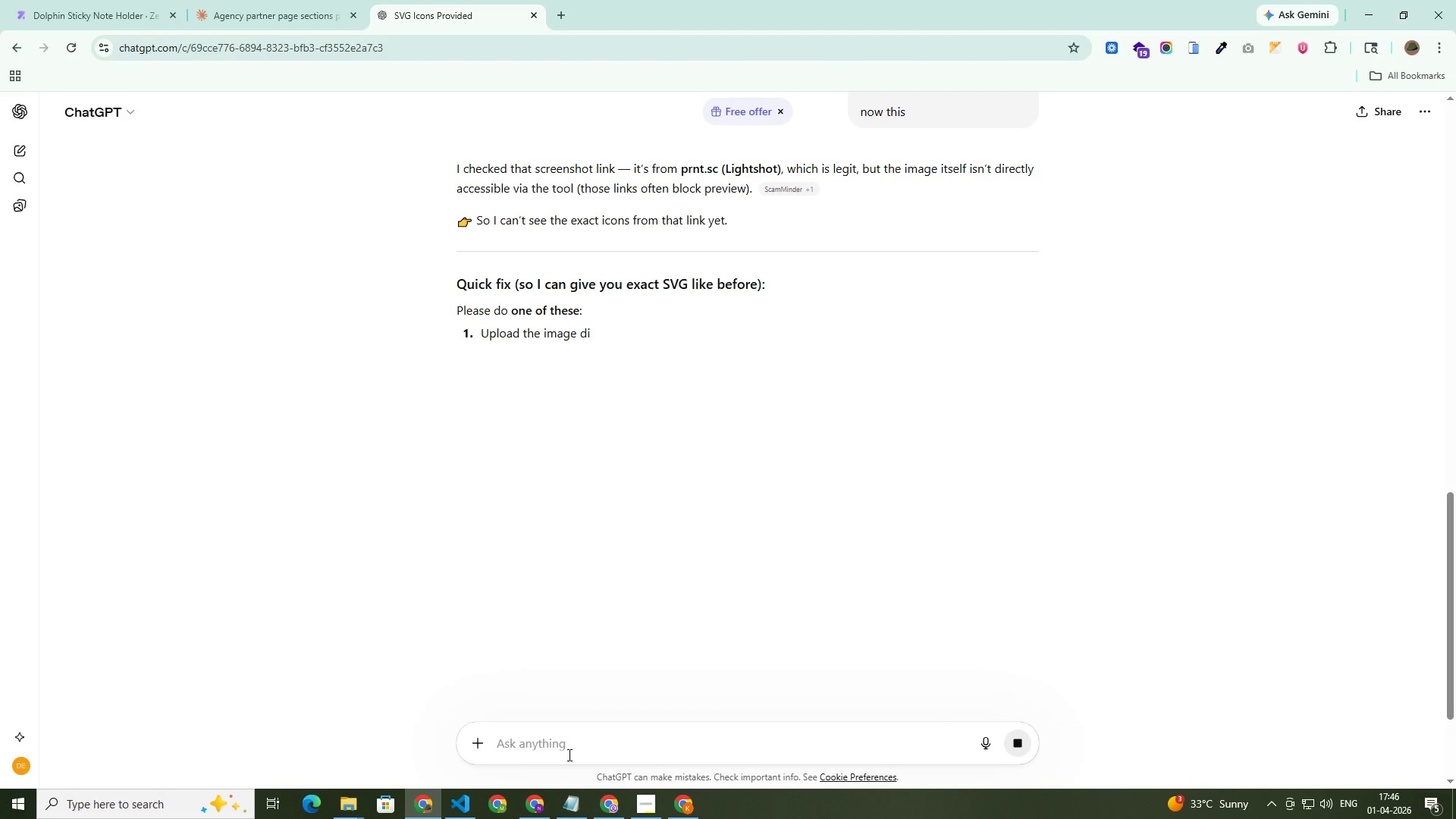 
wait(9.41)
 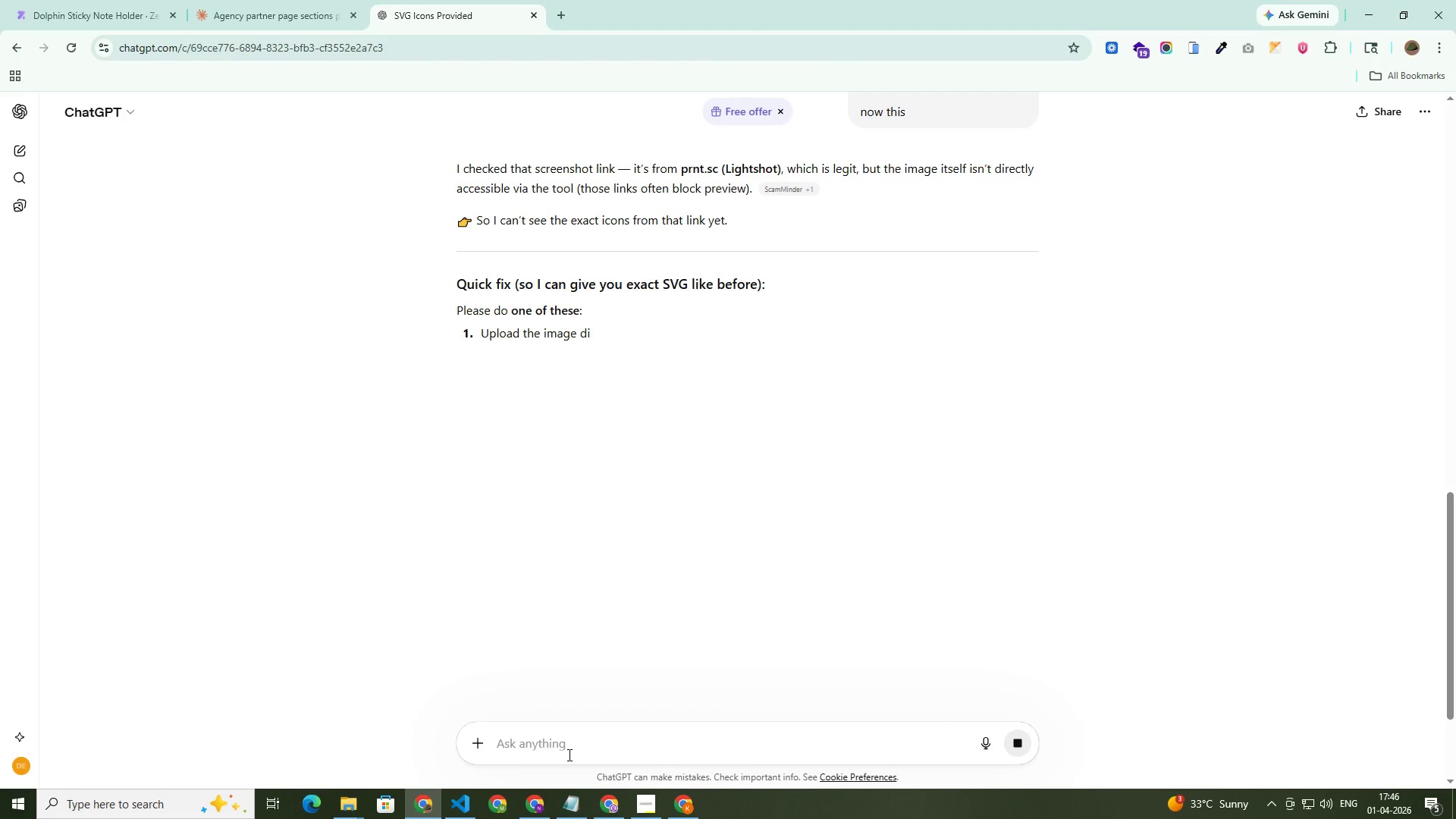 
key(Alt+AltLeft)
 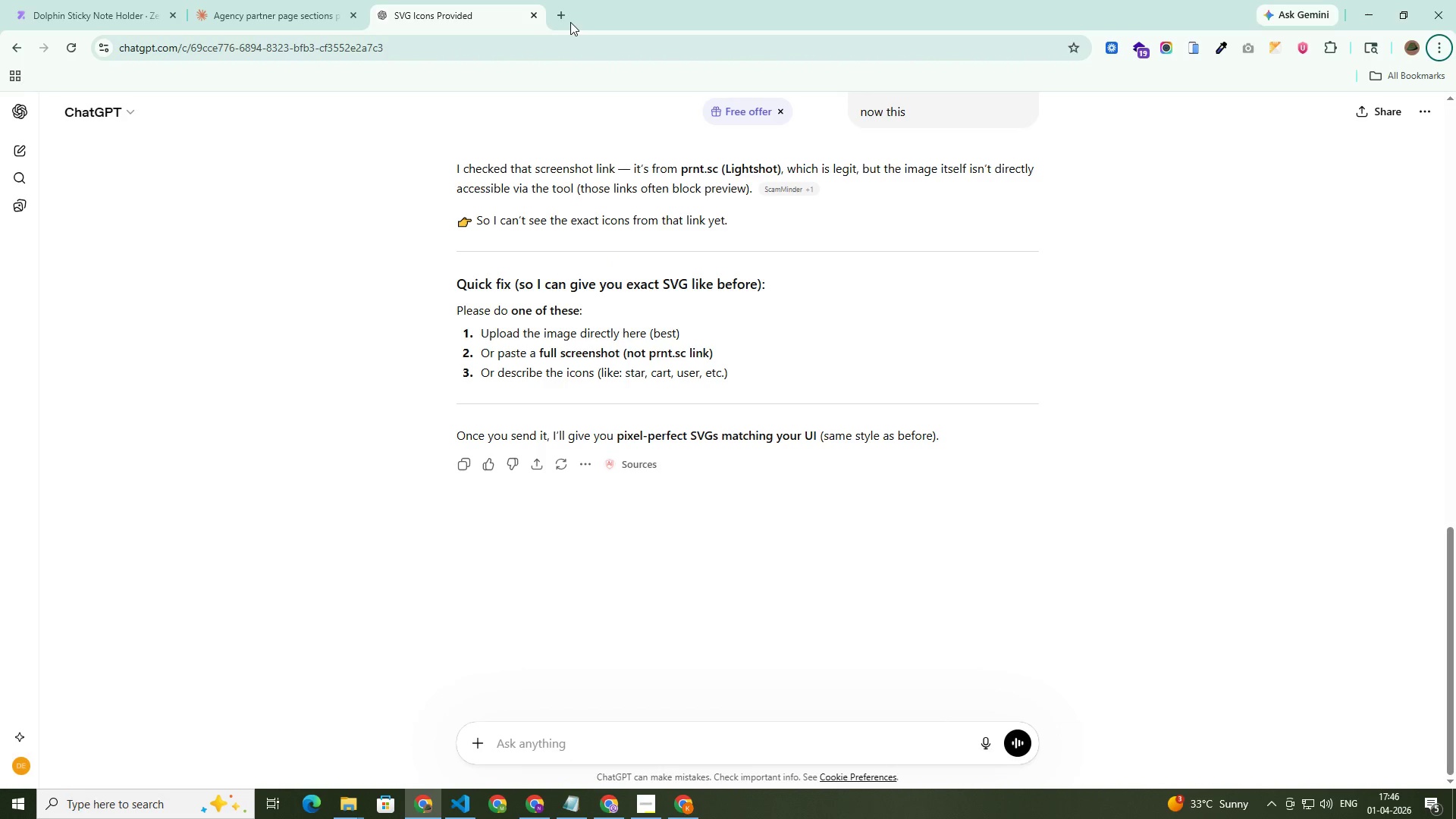 
key(Alt+Tab)
 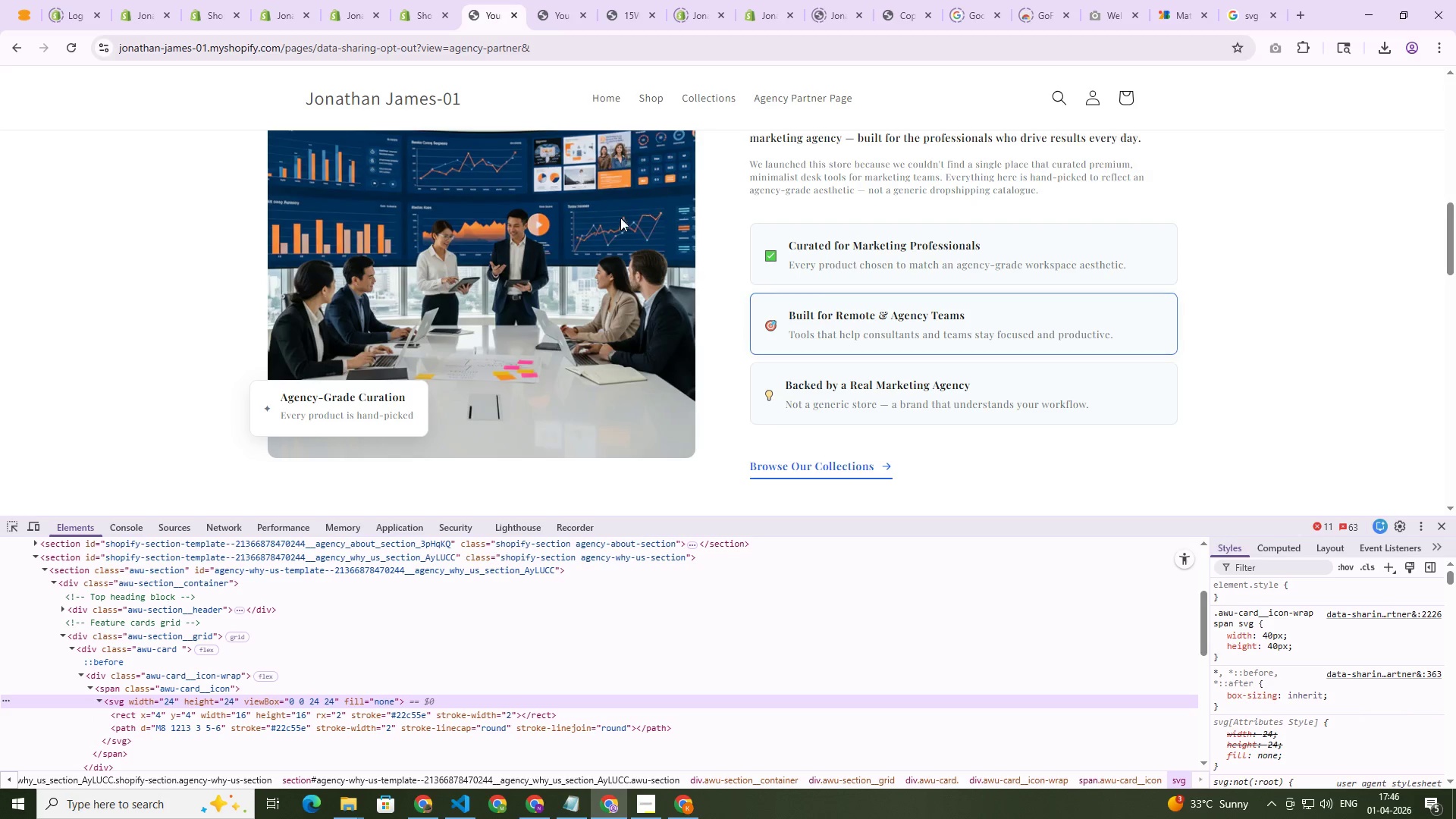 
left_click([340, 0])
 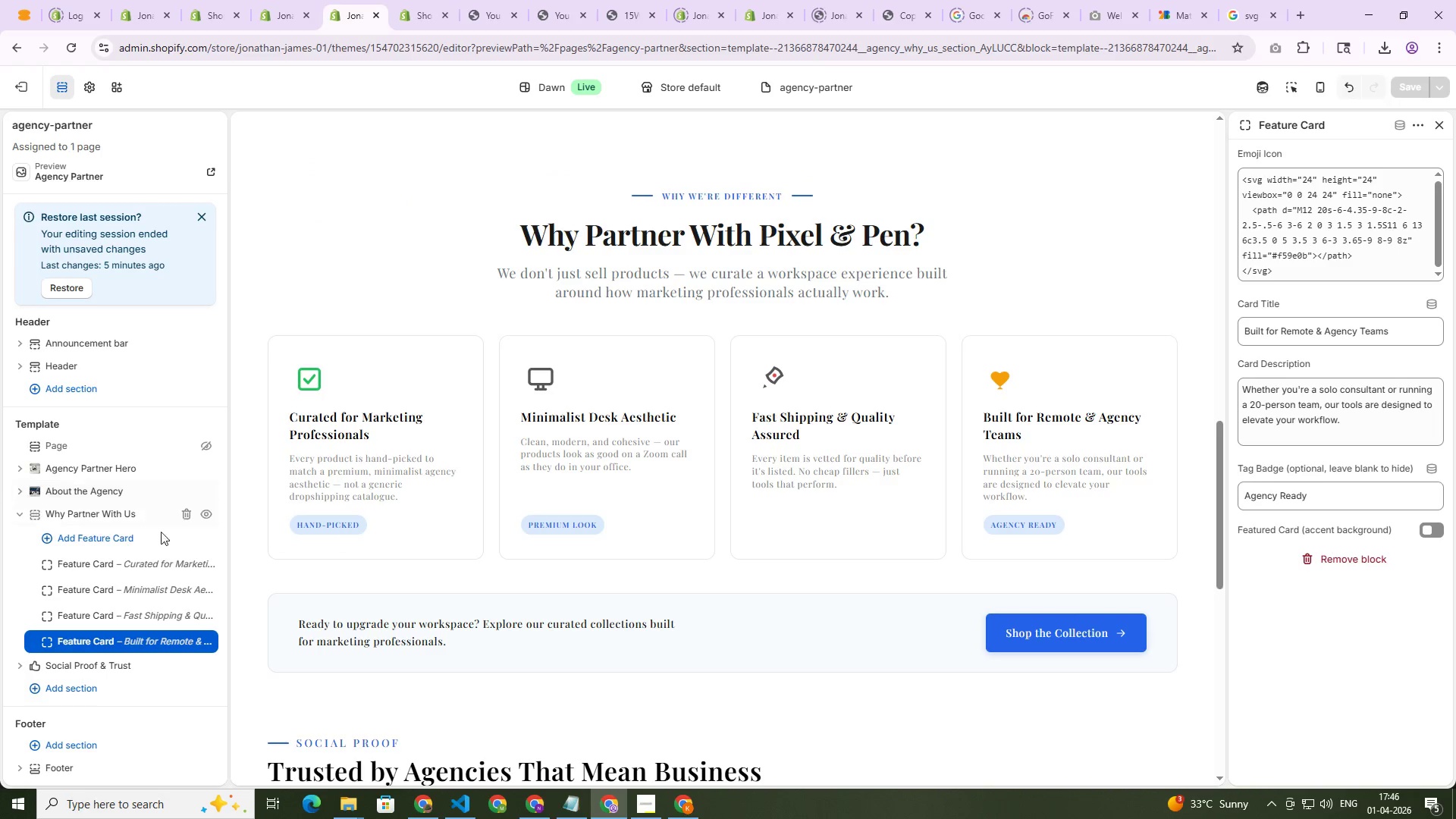 
left_click([137, 560])
 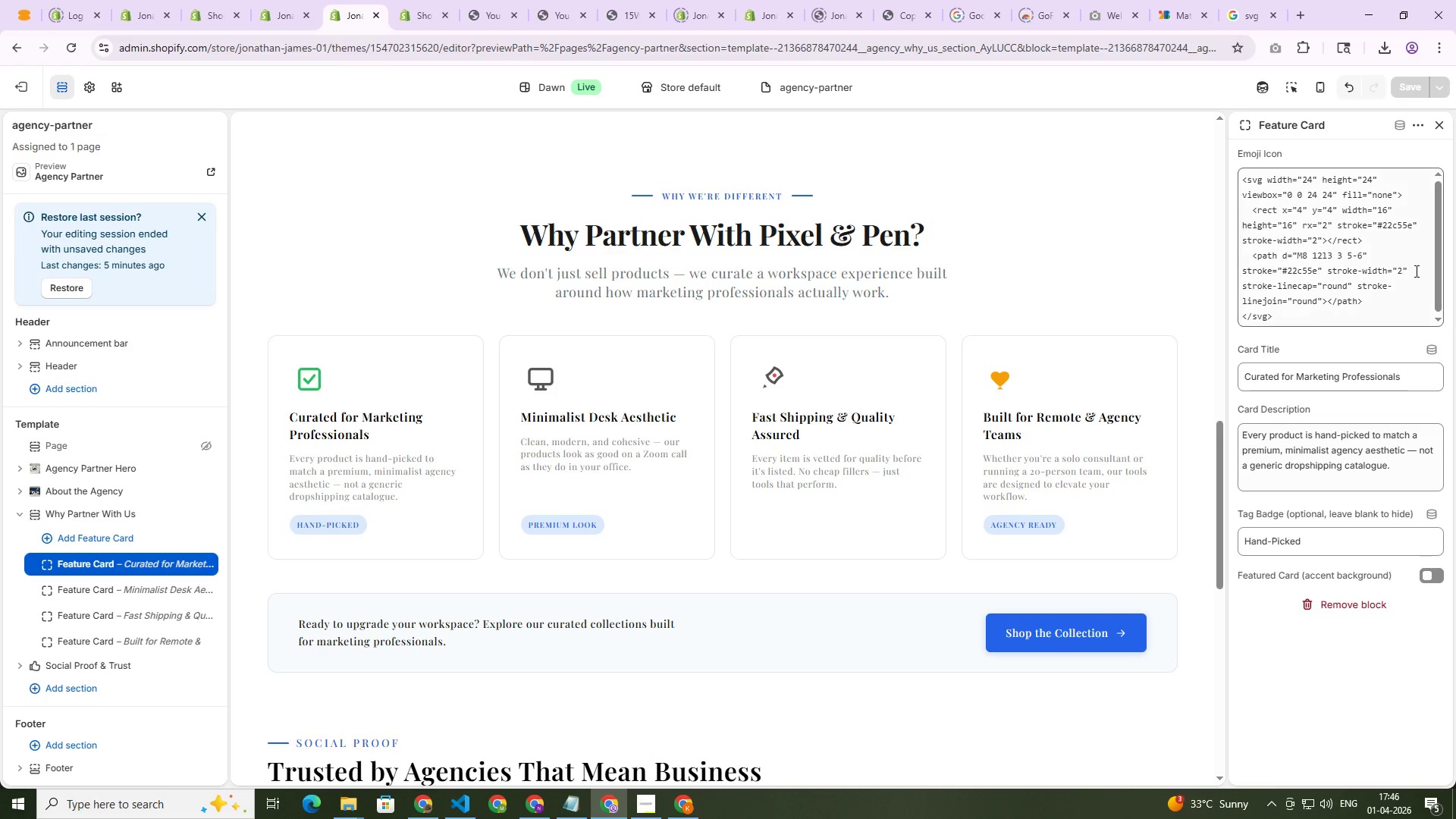 
left_click([1397, 285])
 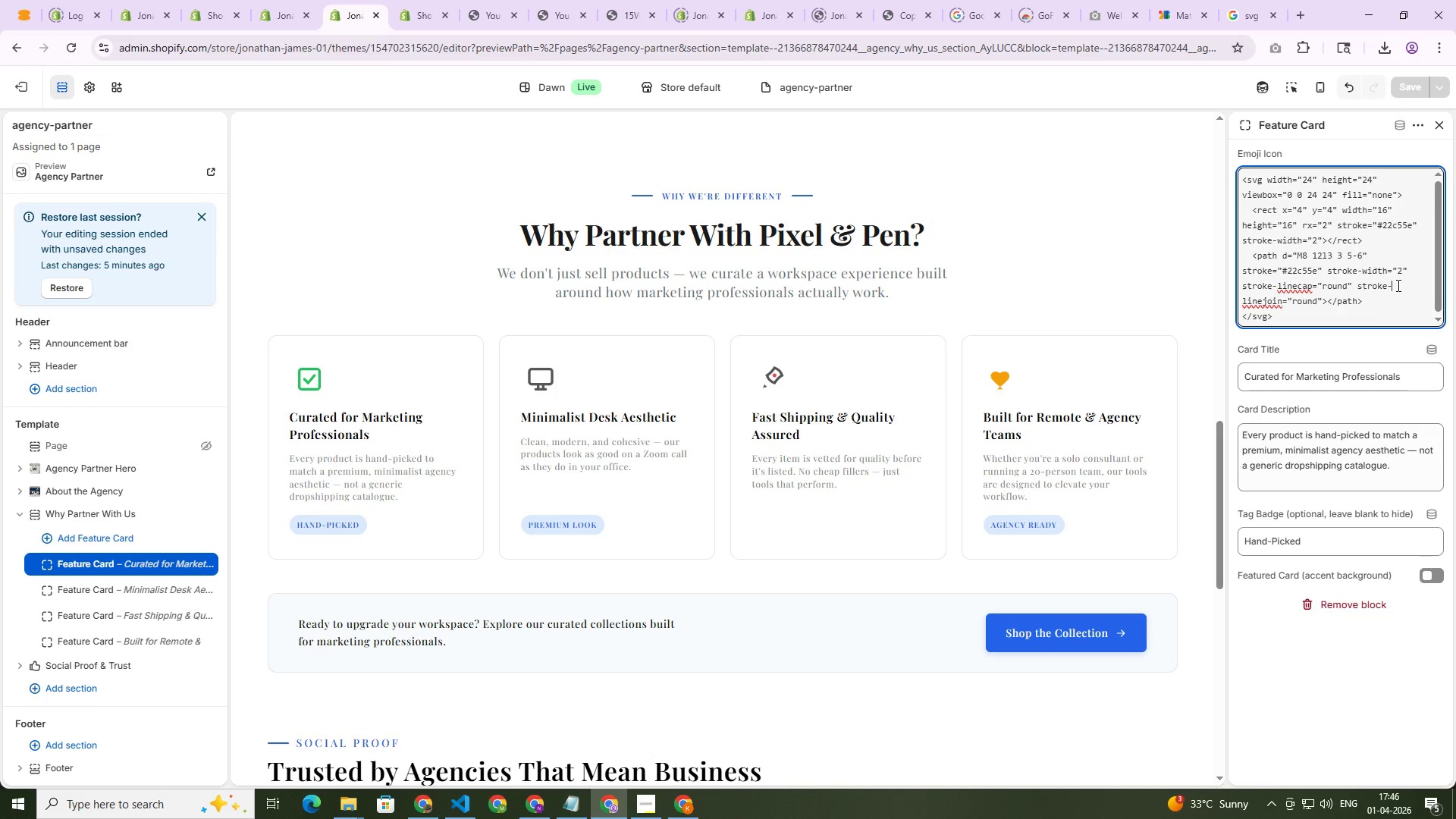 
key(Control+A)
 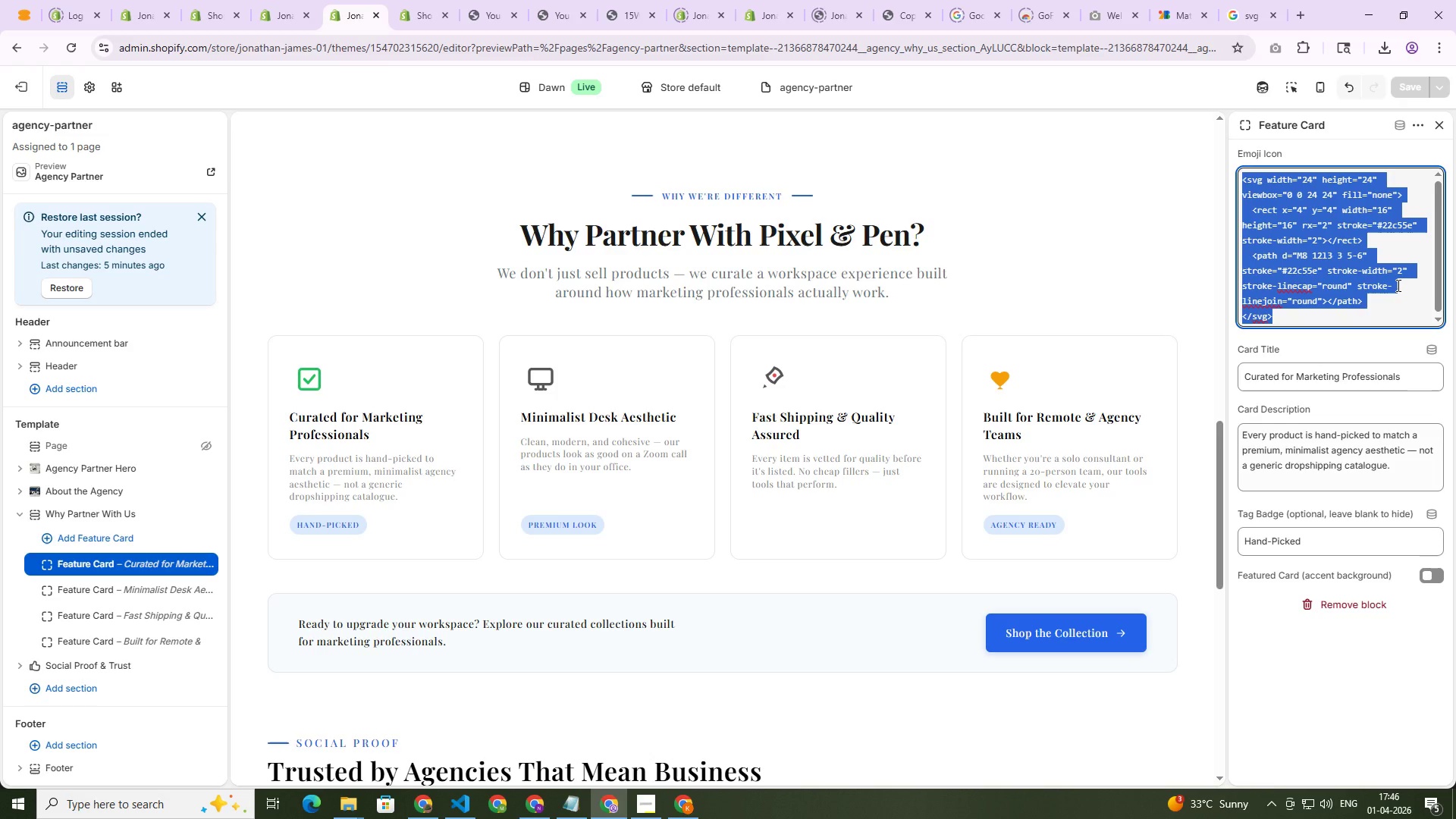 
key(Control+C)
 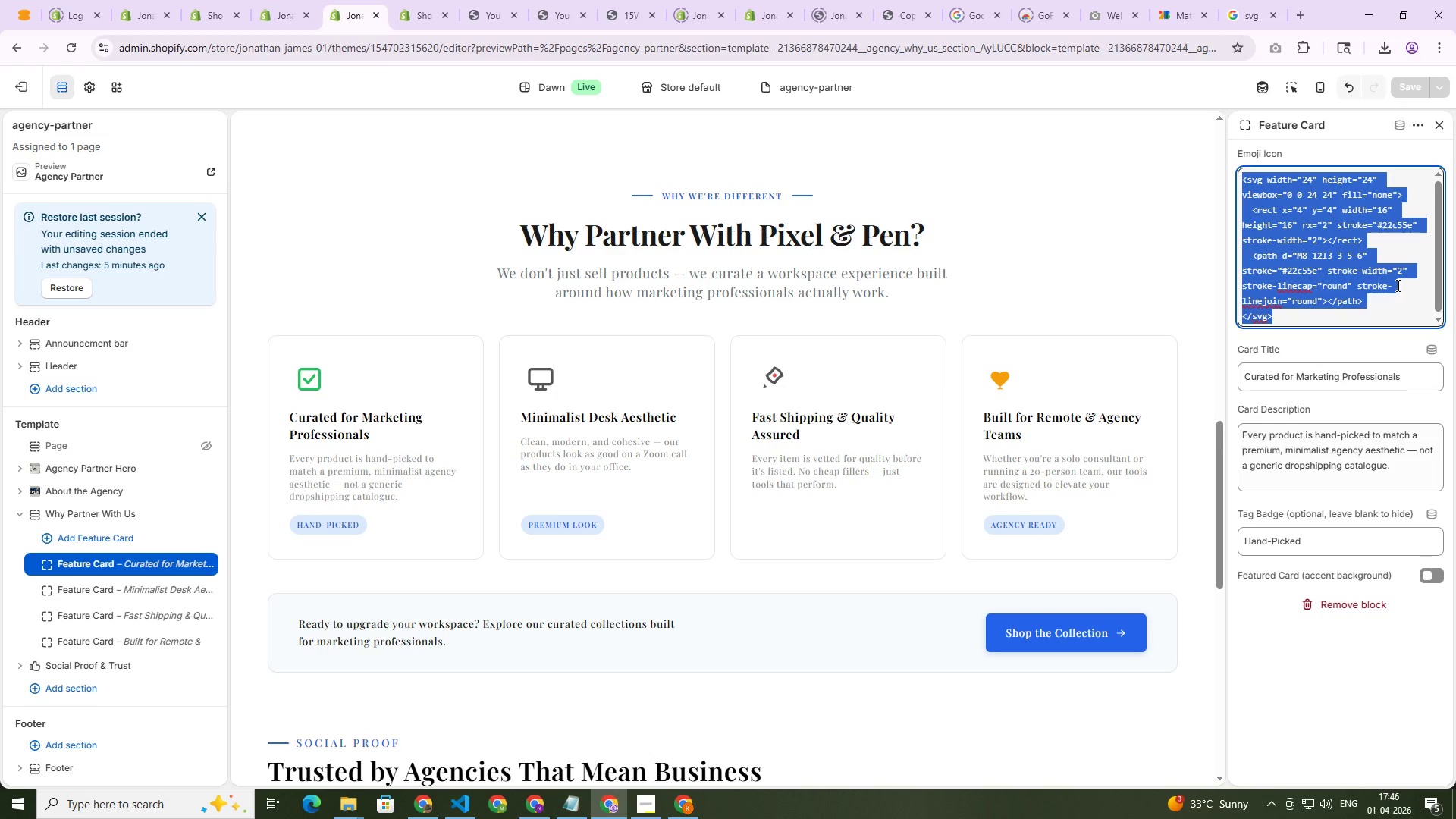 
key(Control+C)
 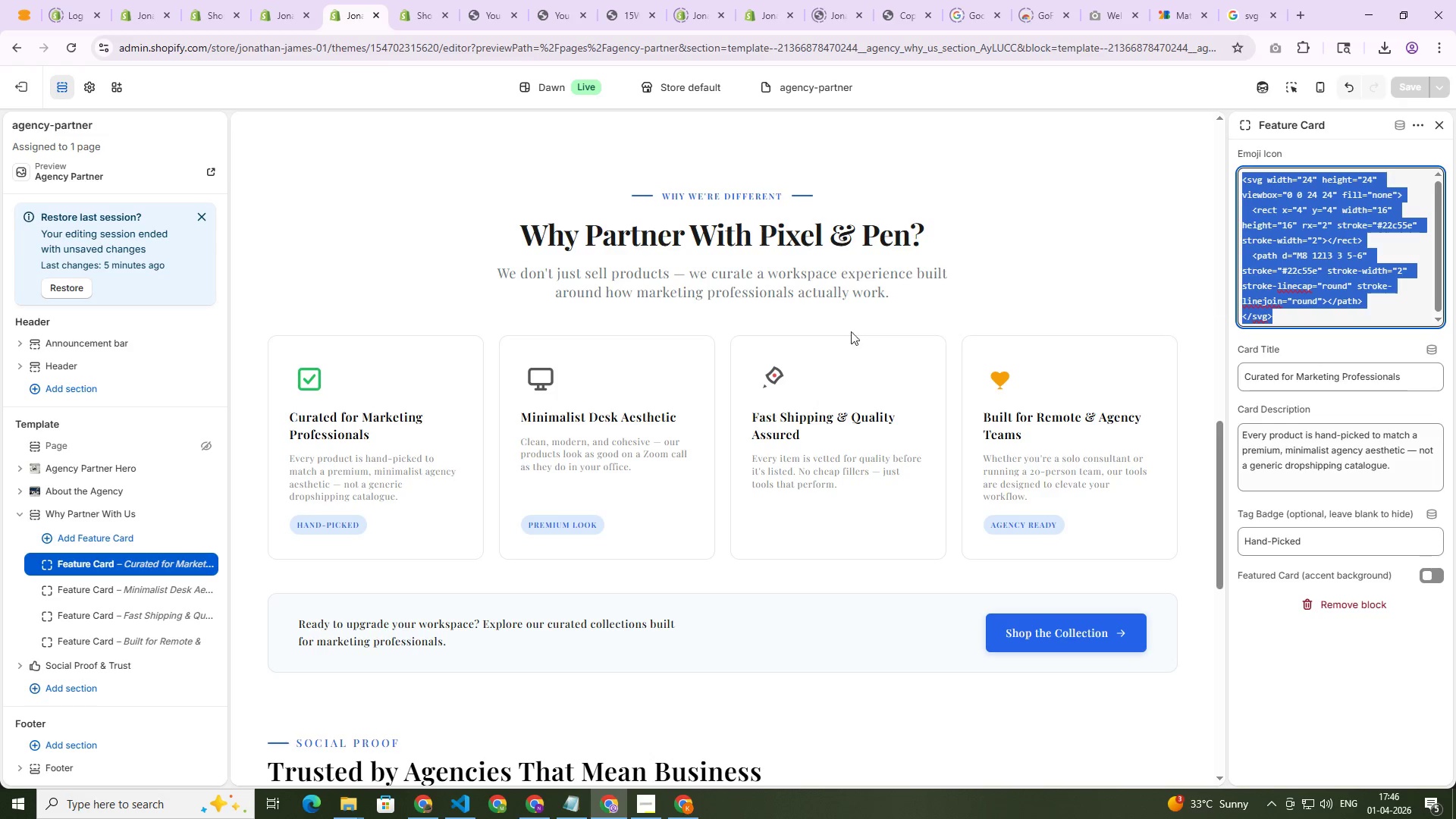 
key(Control+C)
 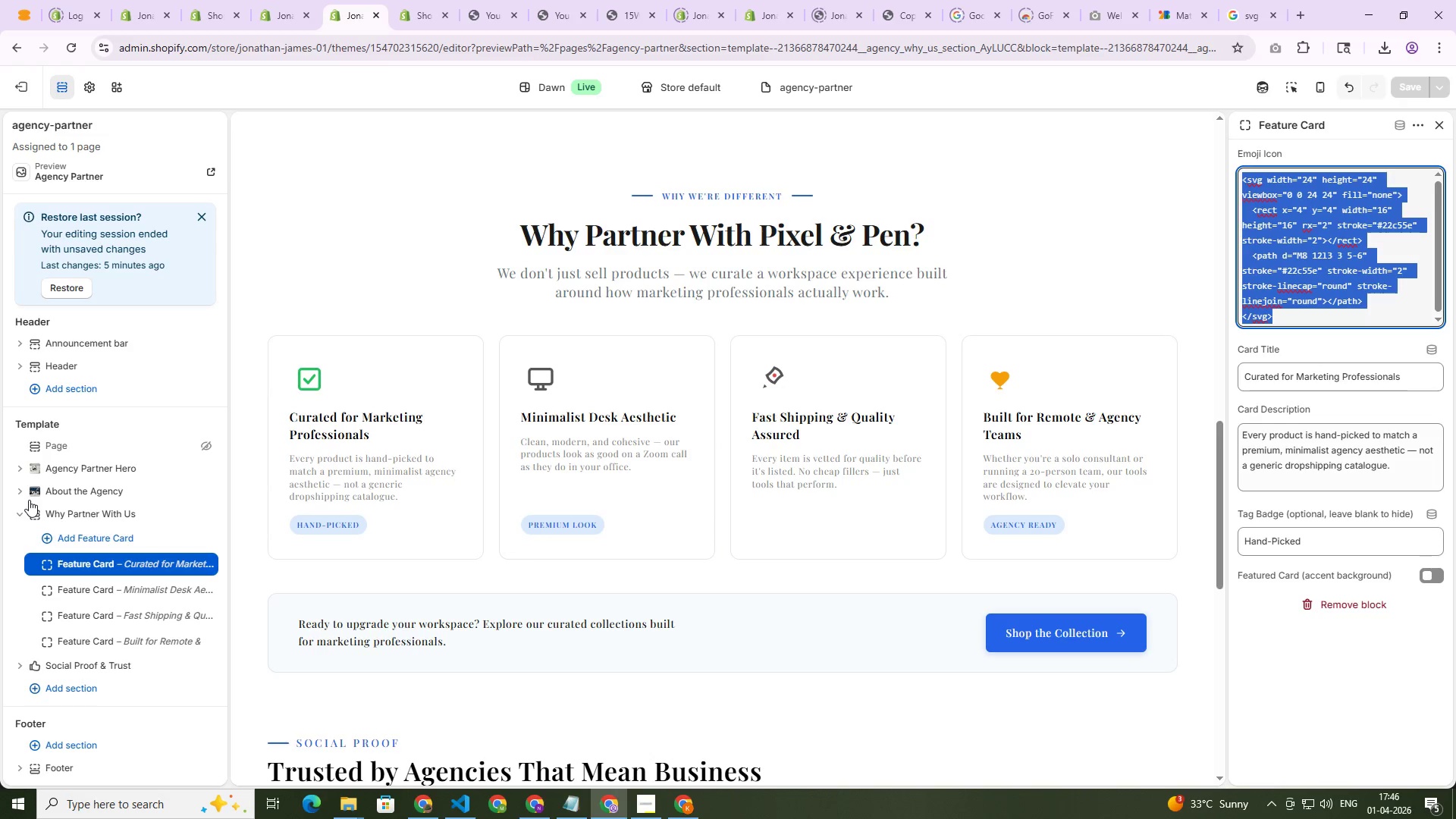 
left_click([22, 493])
 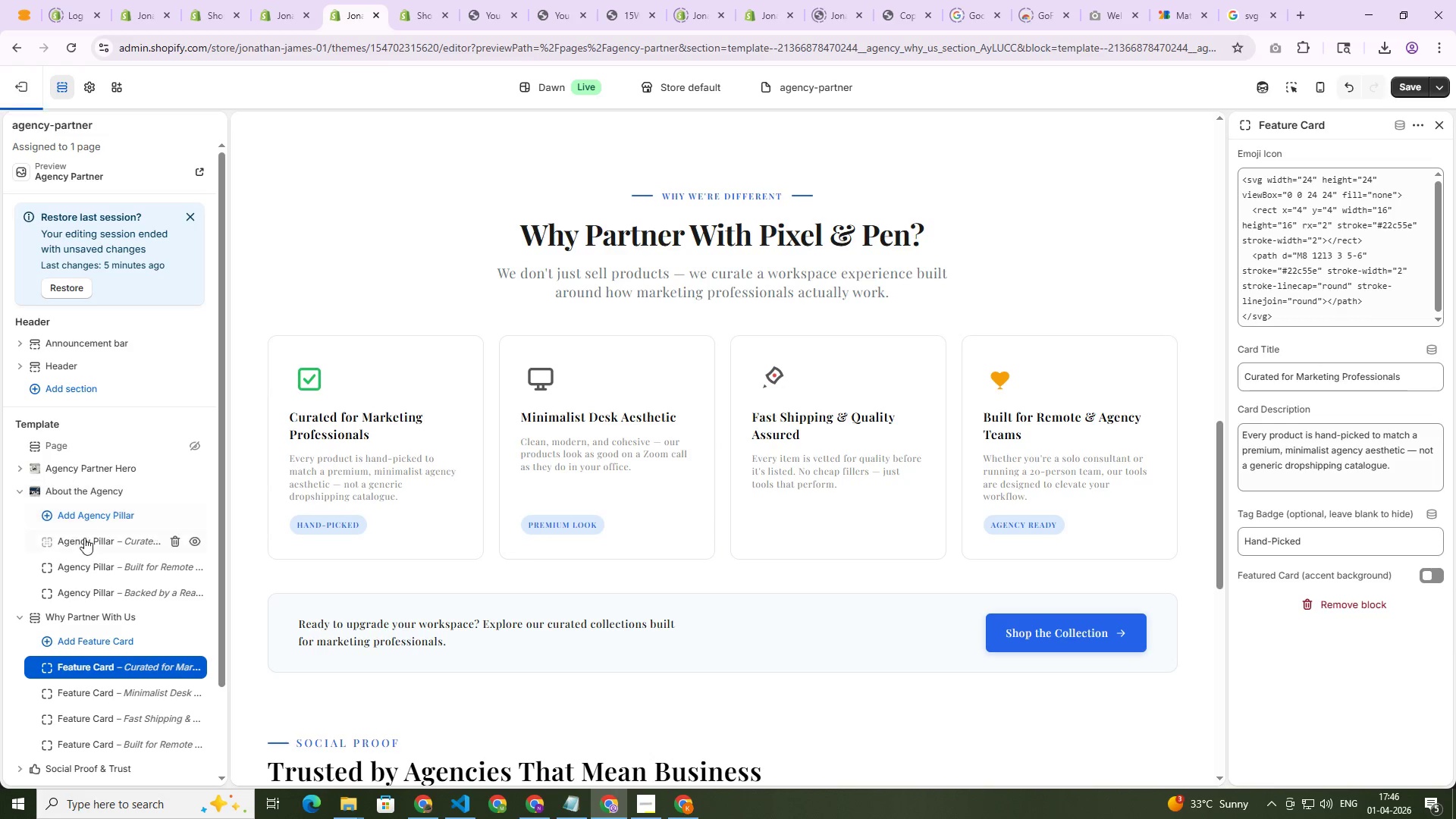 
left_click([85, 538])
 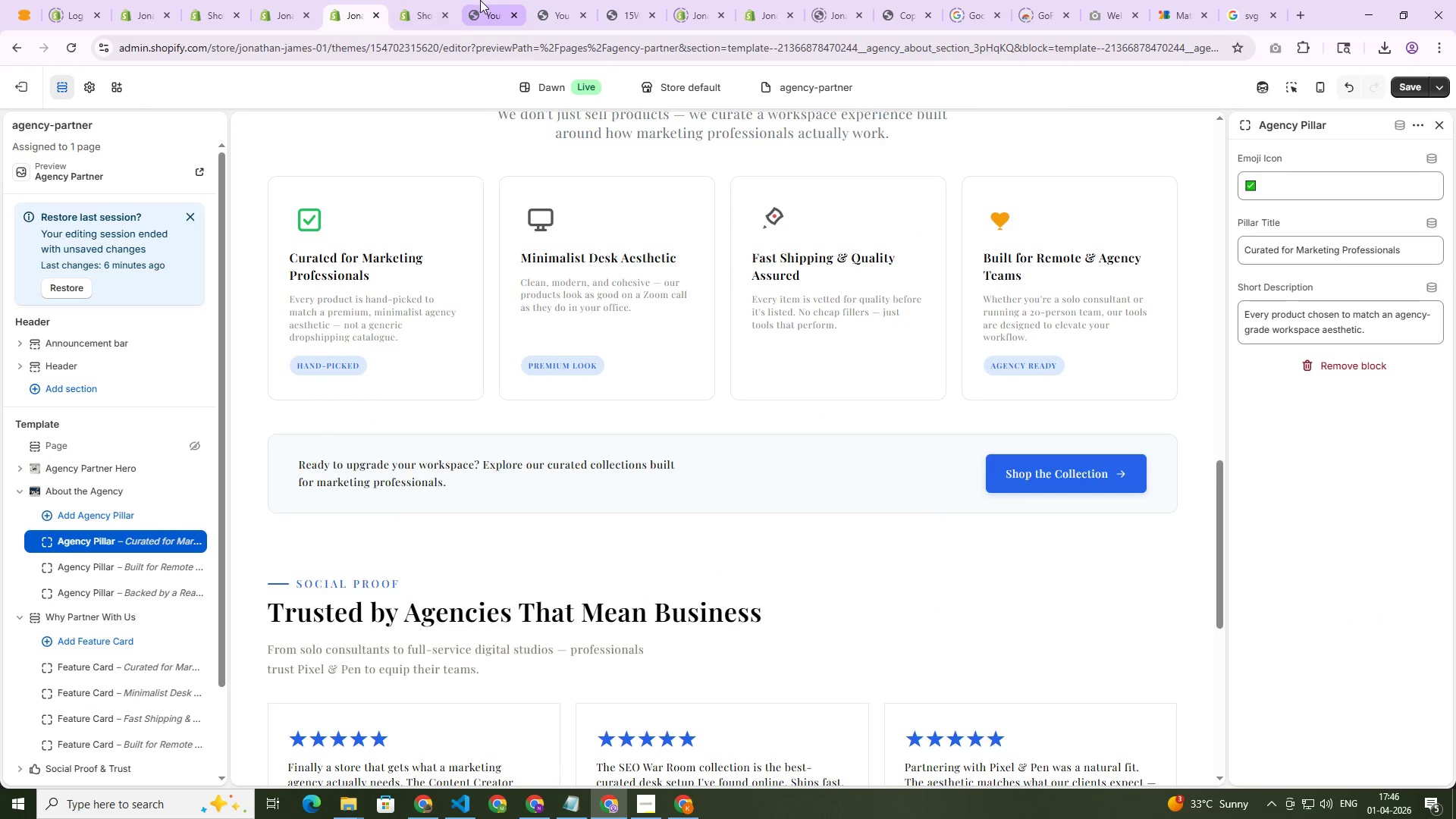 
left_click([480, 0])
 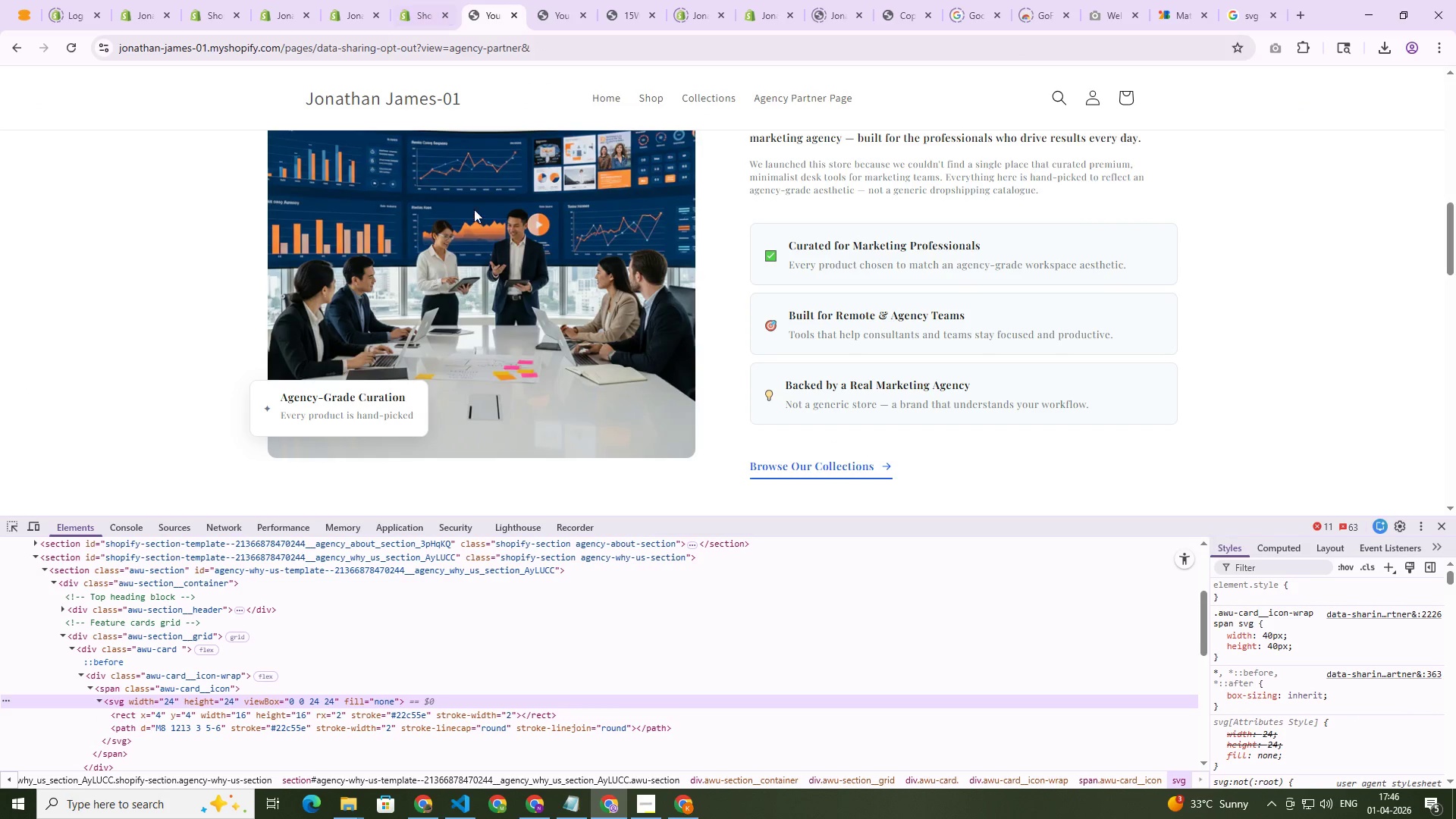 
key(Control+Shift+C)
 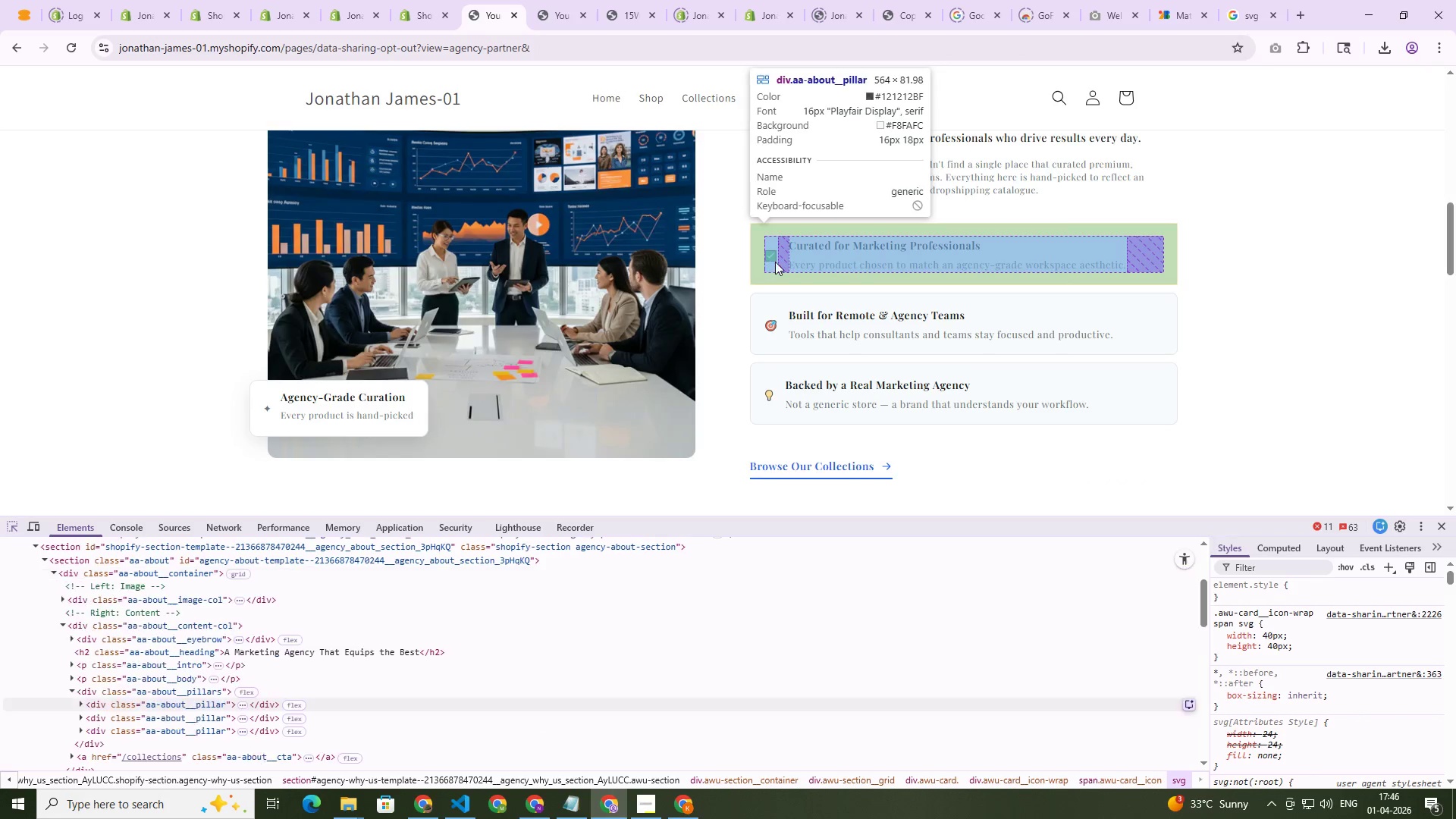 
left_click([775, 262])
 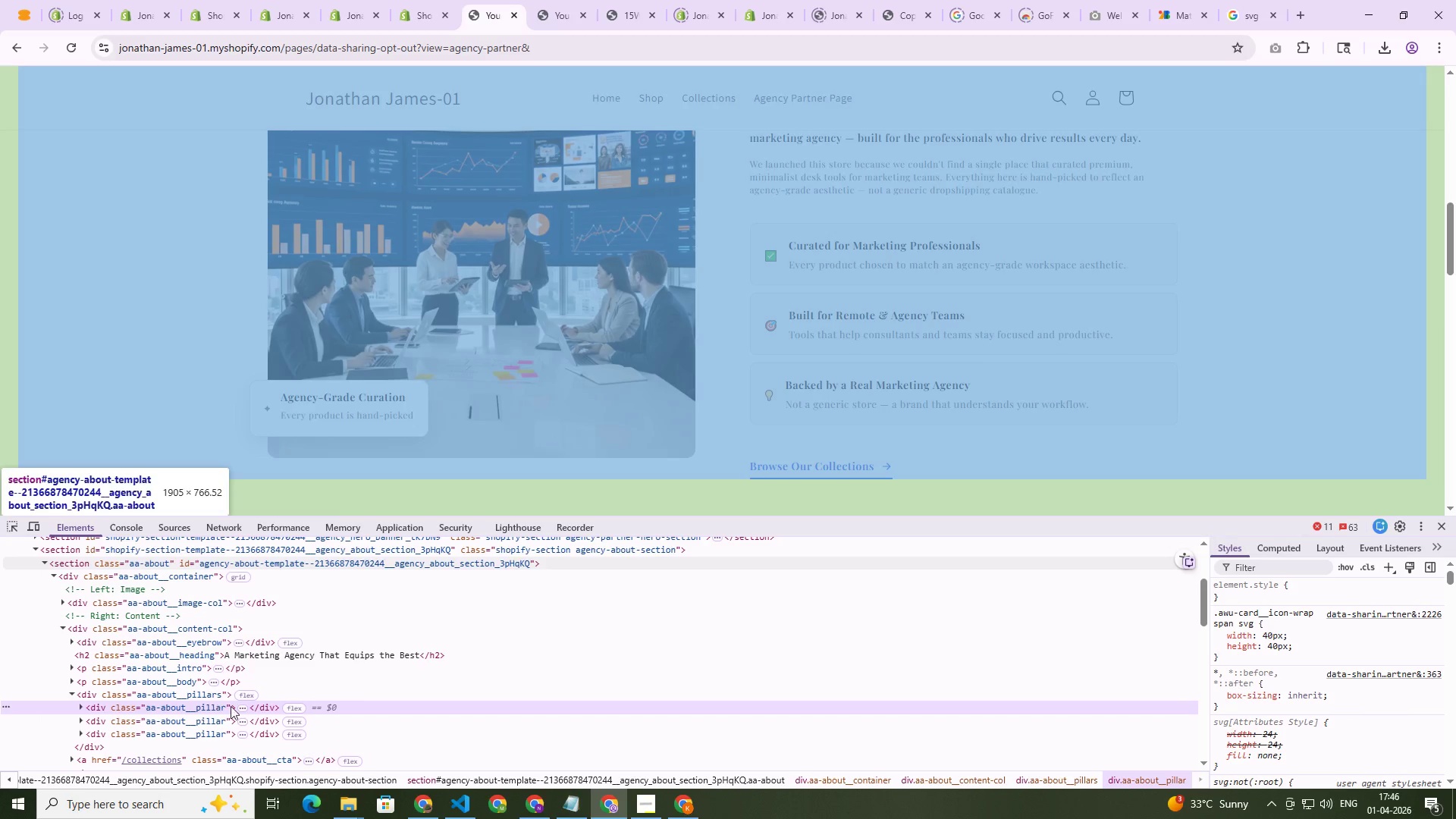 
left_click([240, 707])
 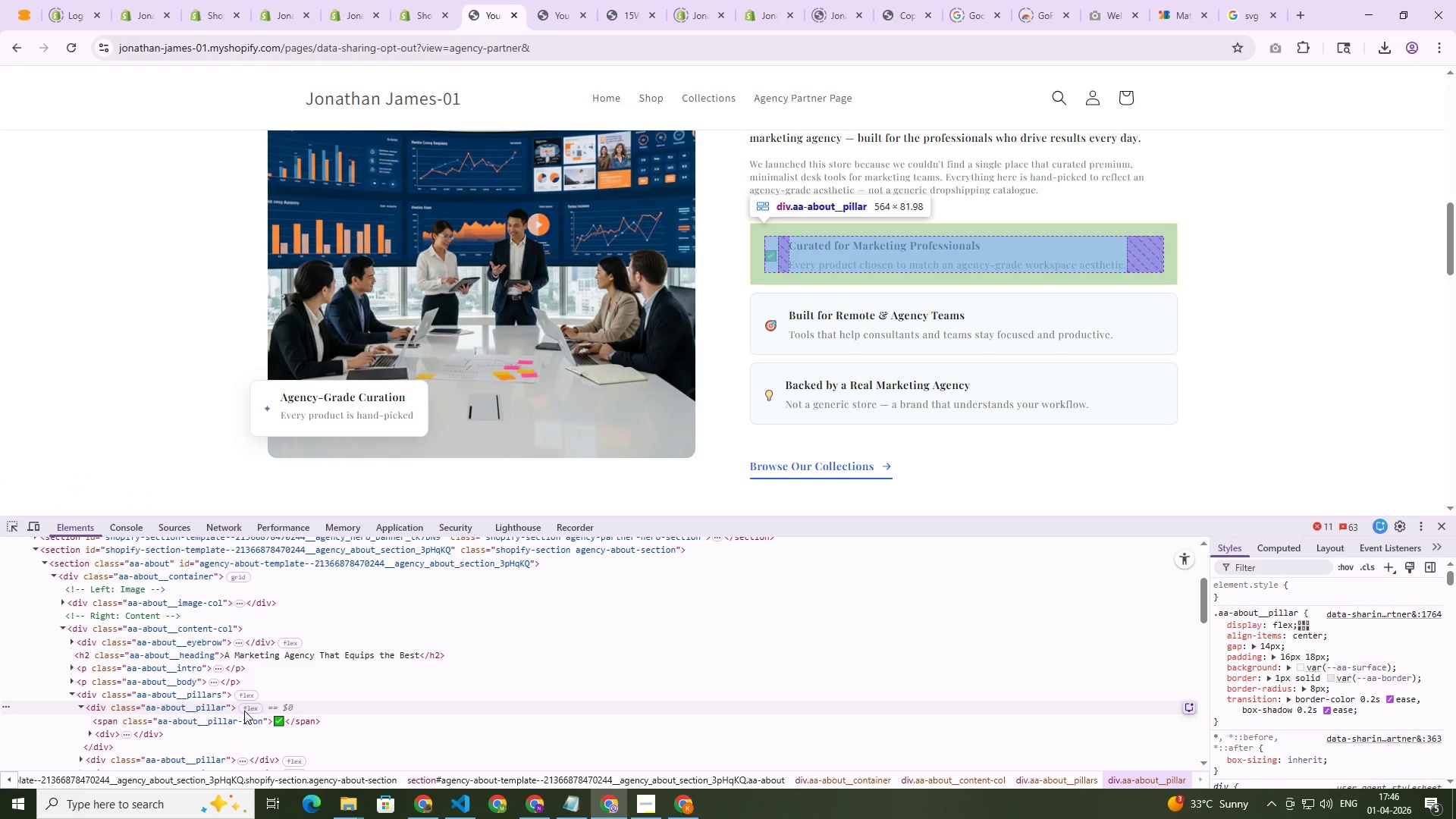 
double_click([204, 722])
 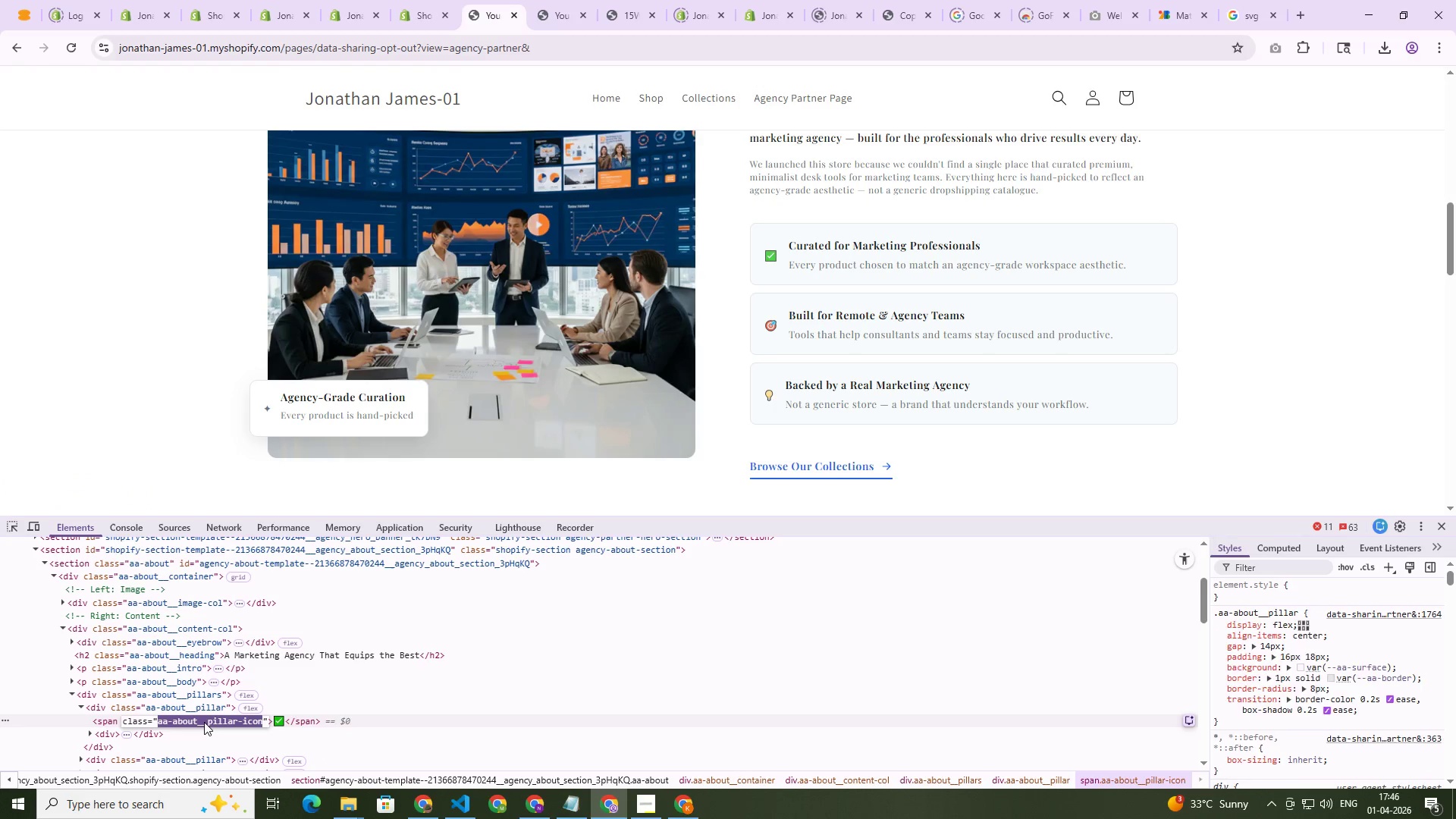 
key(Control+C)
 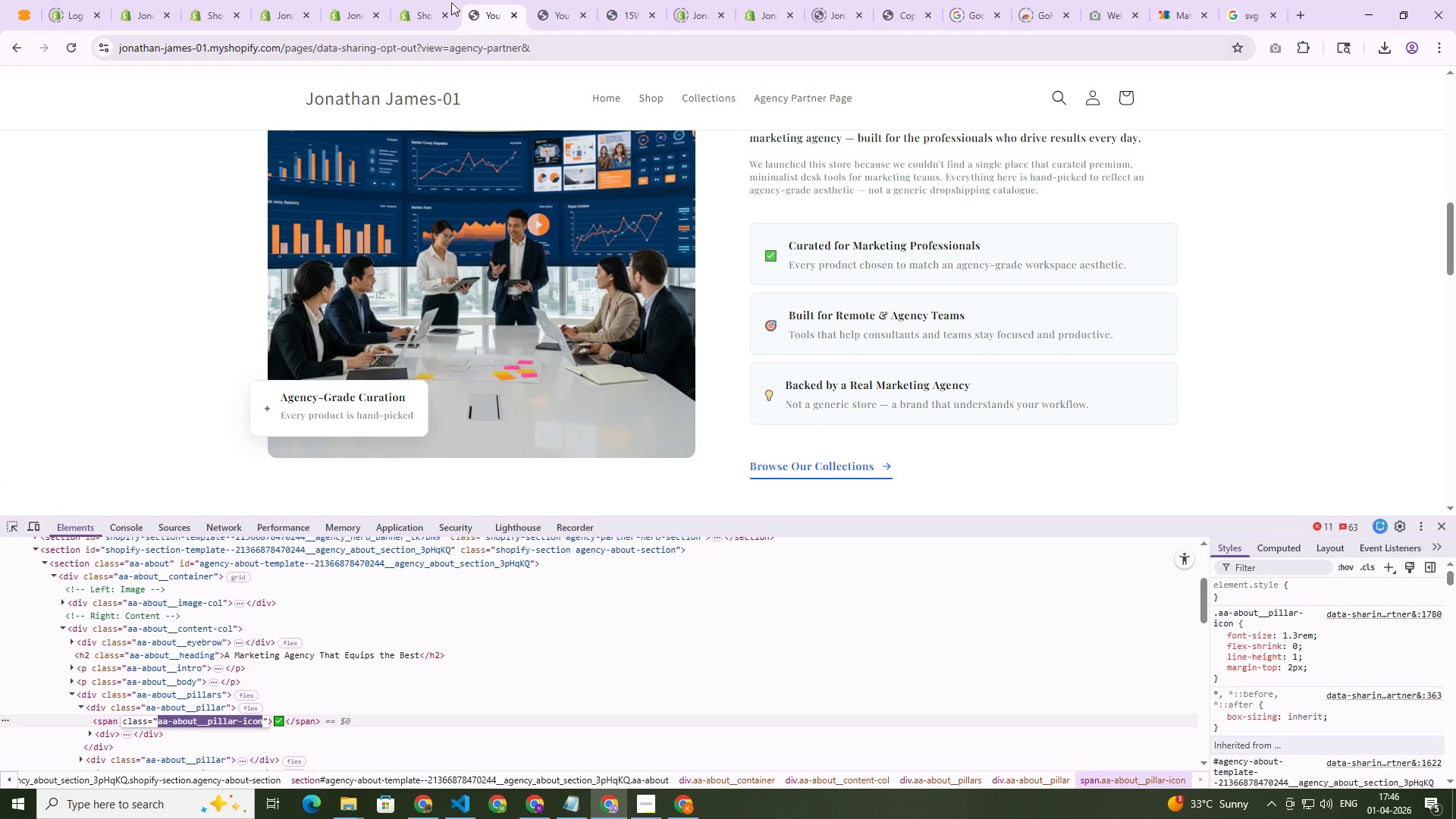 
left_click([426, 0])
 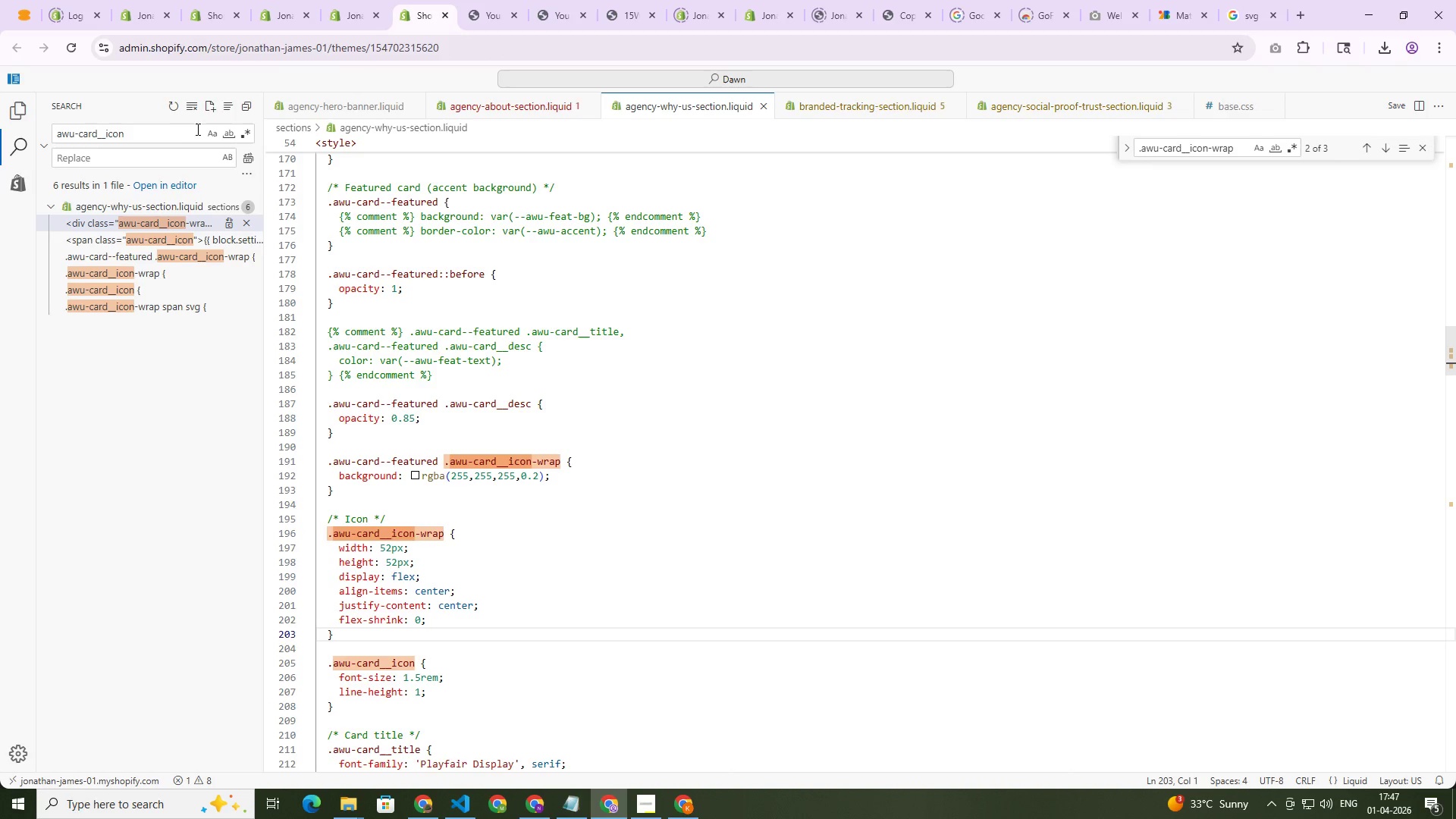 
double_click([193, 131])
 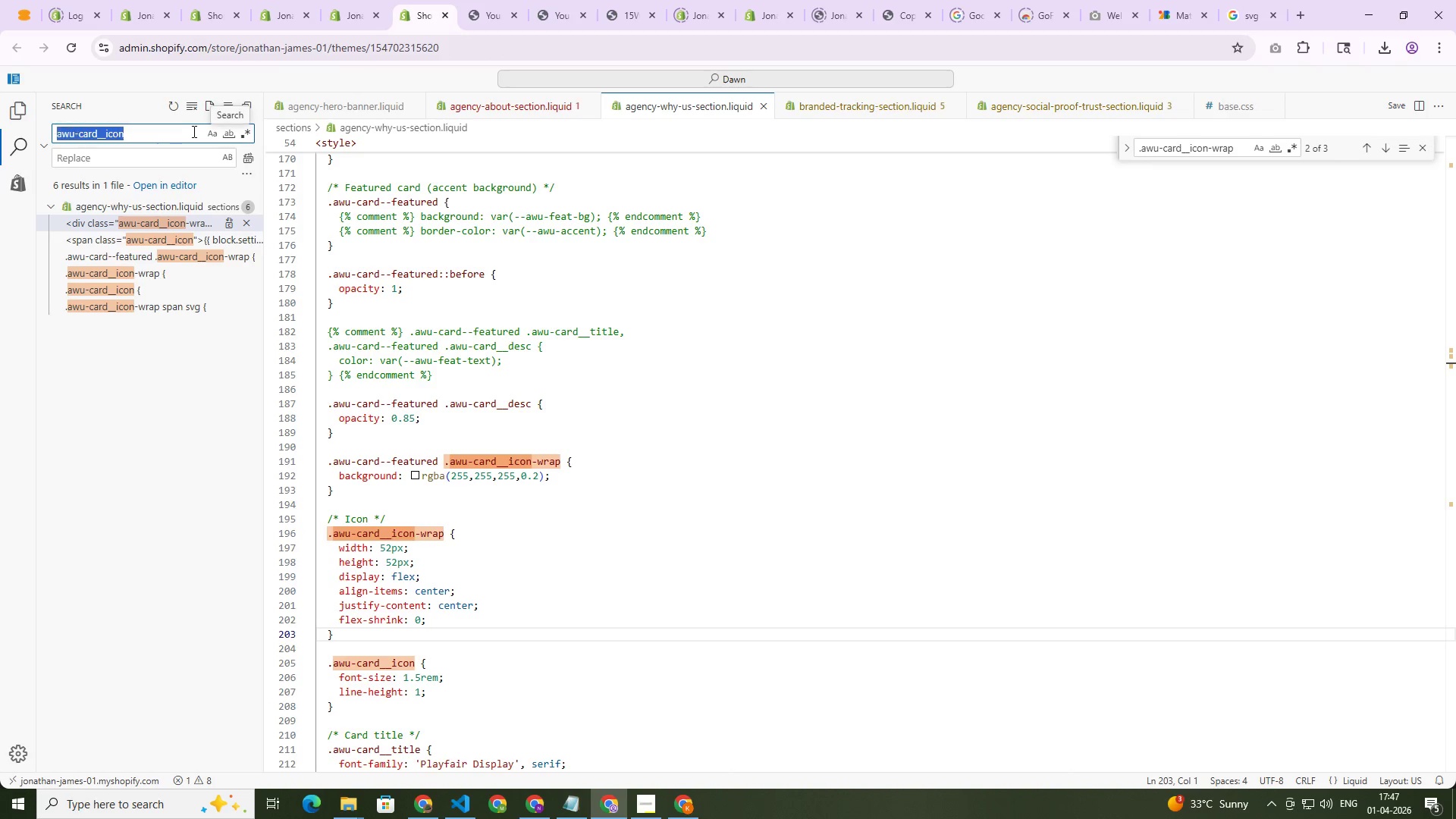 
triple_click([193, 131])
 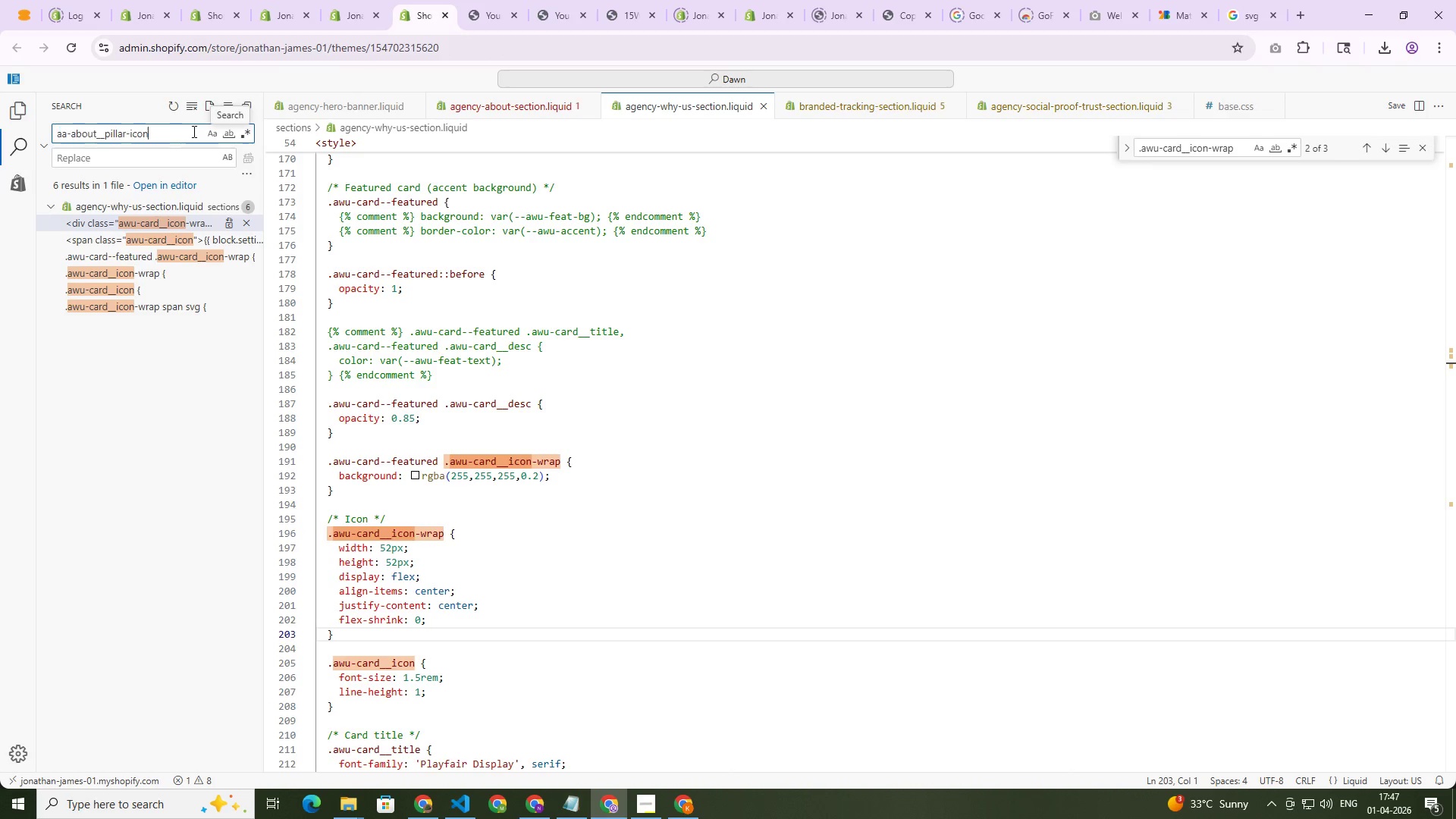 
key(Control+V)
 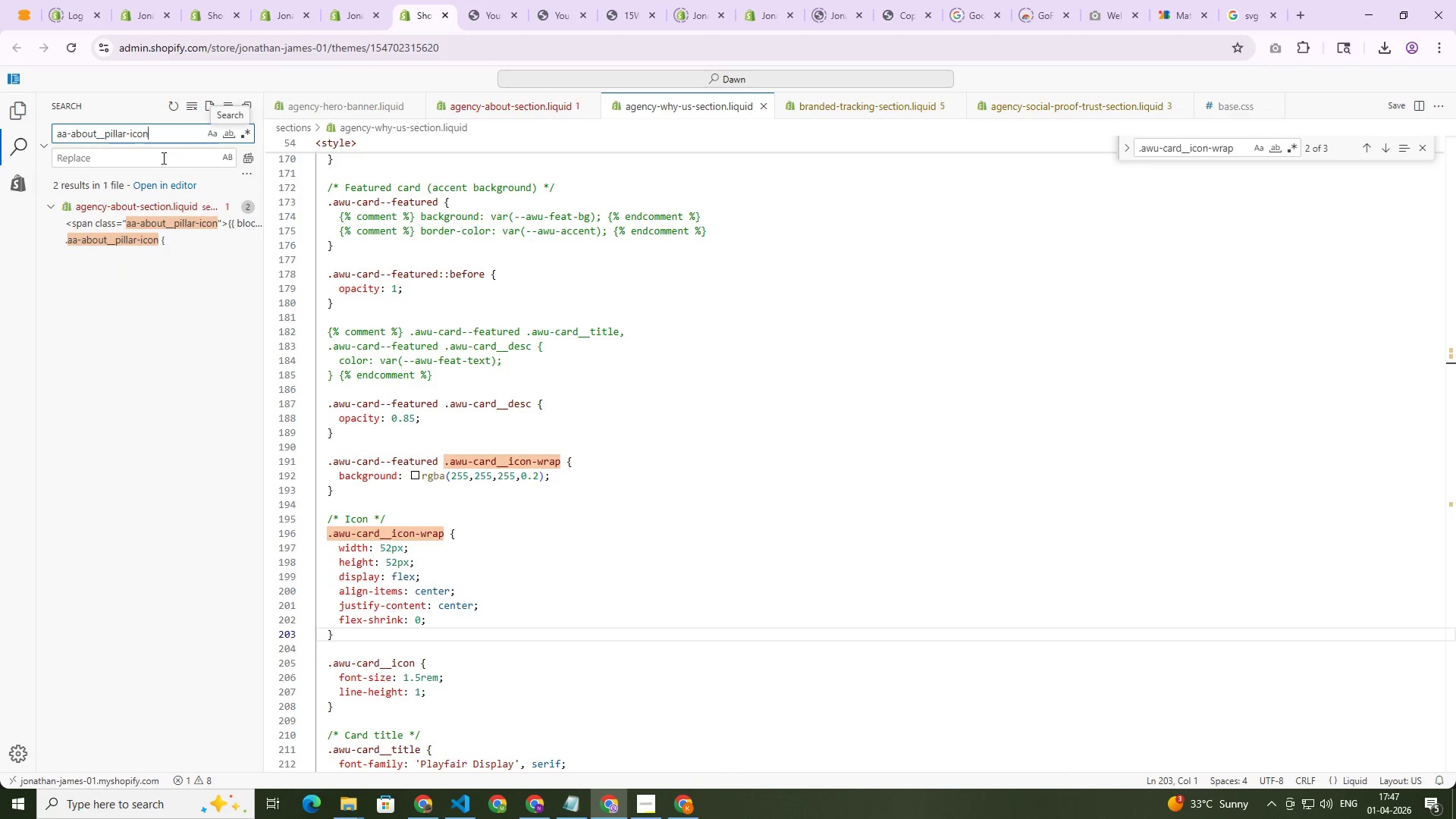 
mouse_move([175, 231])
 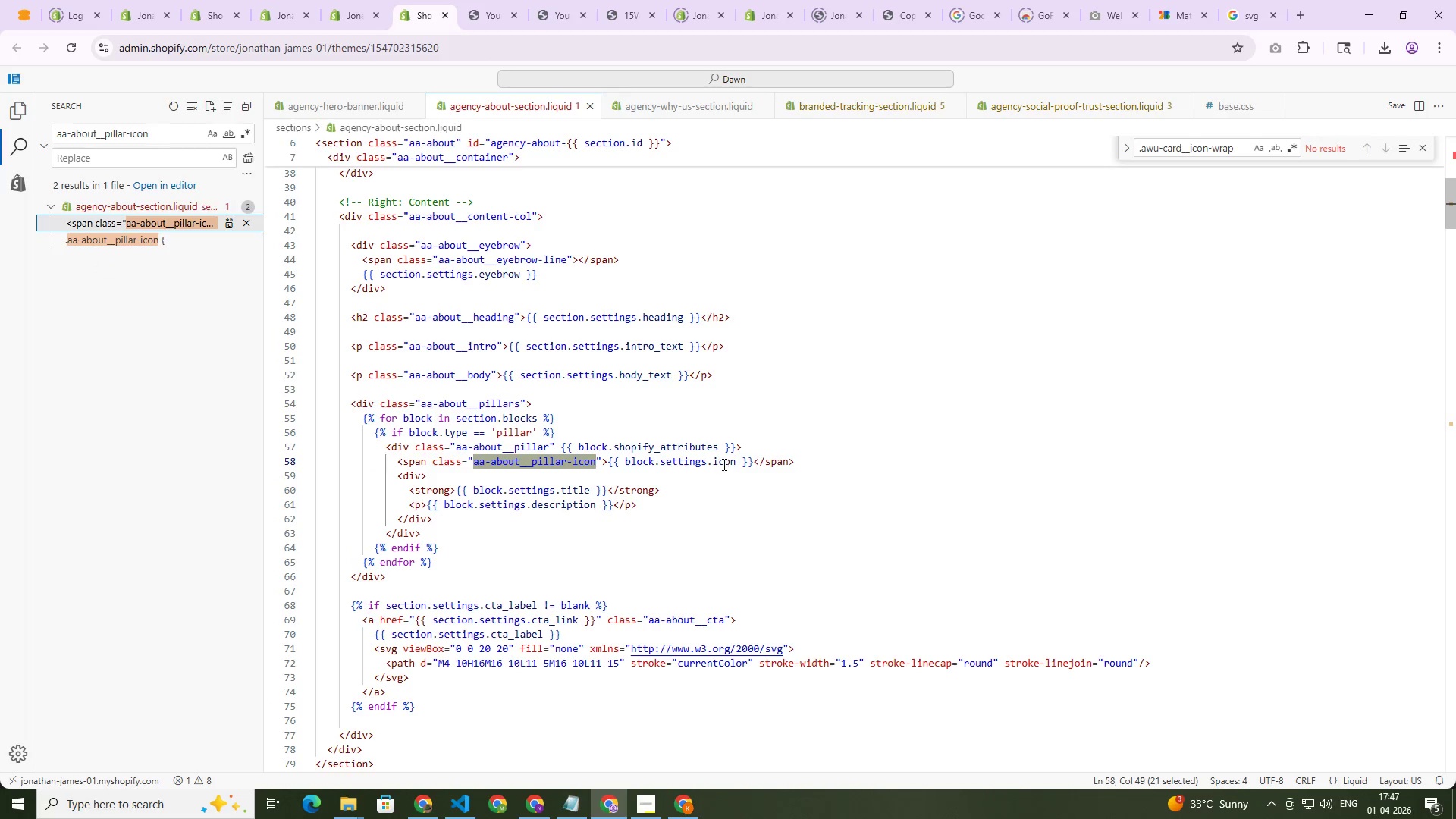 
double_click([723, 464])
 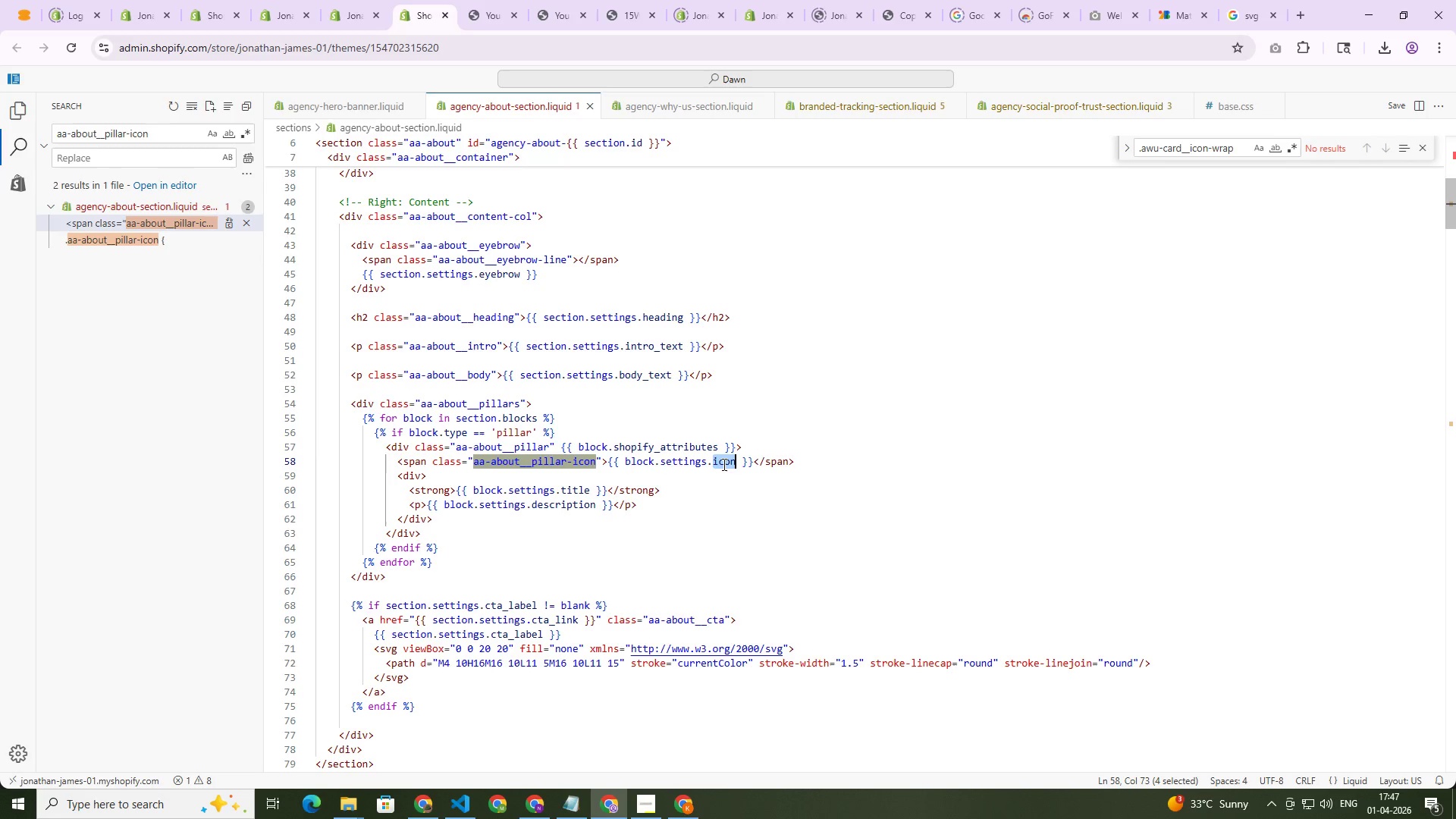 
key(Control+F)
 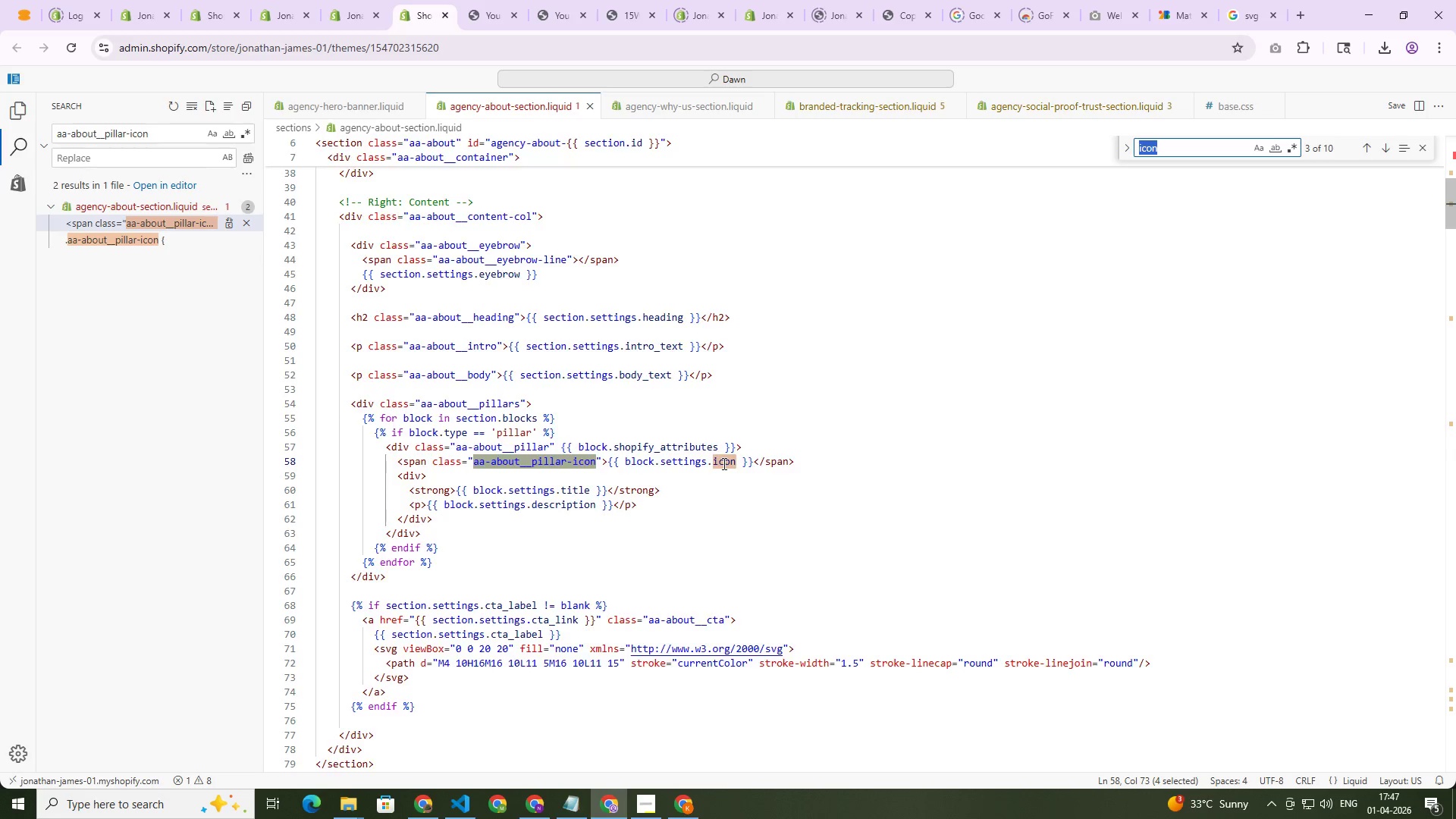 
key(NumpadEnter)
 